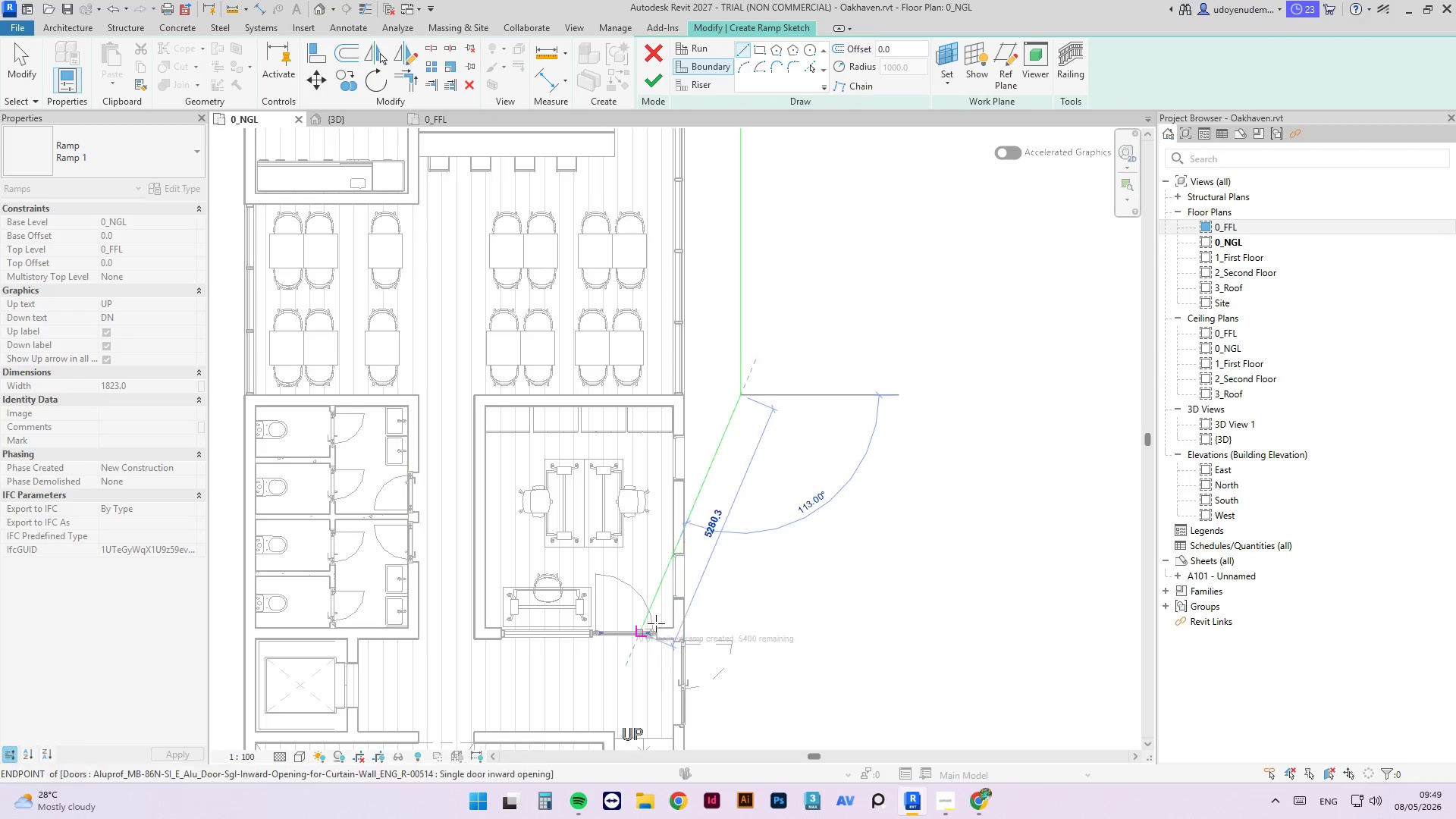 
scroll: coordinate [684, 657], scroll_direction: up, amount: 13.0
 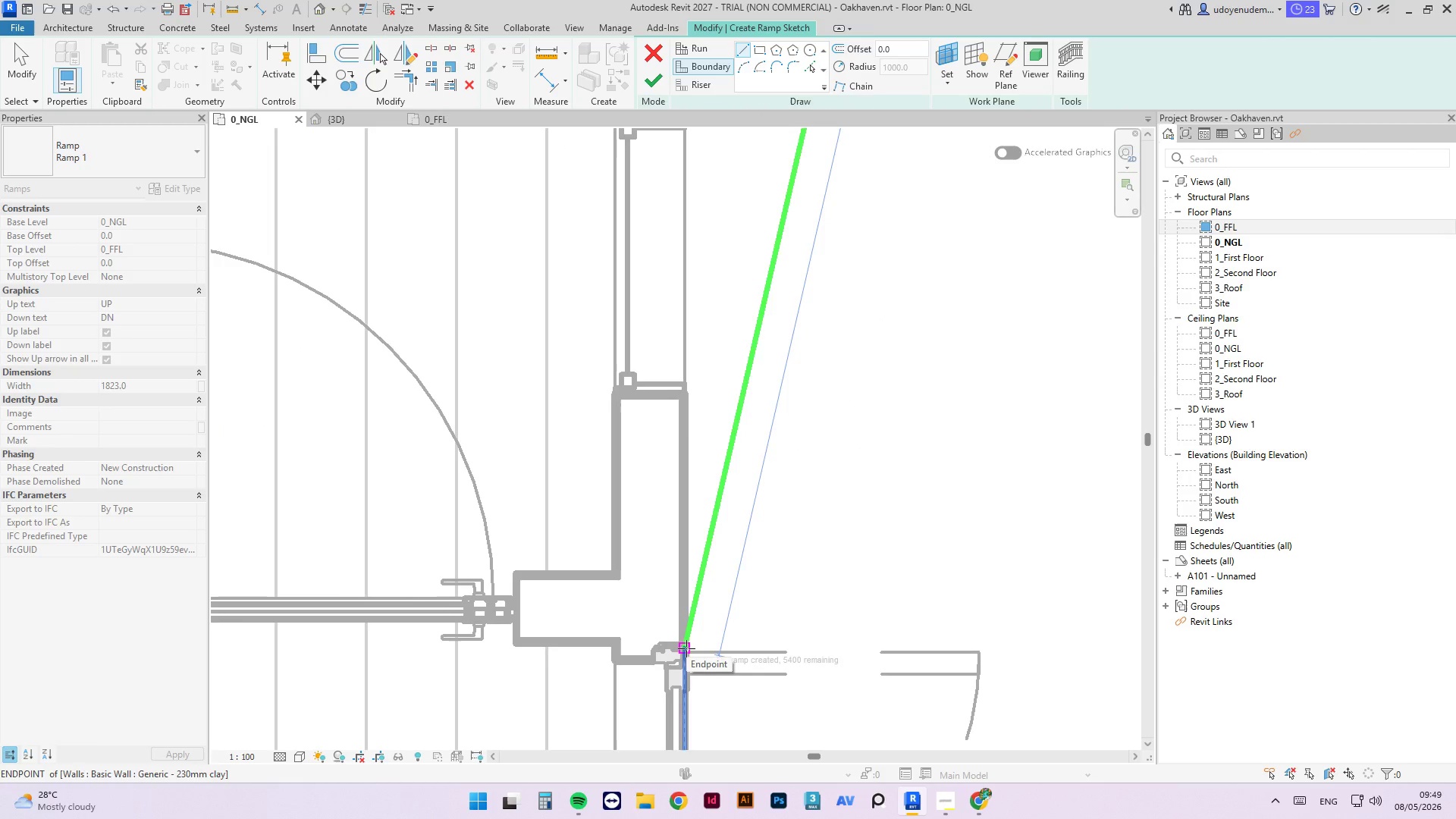 
left_click([686, 648])
 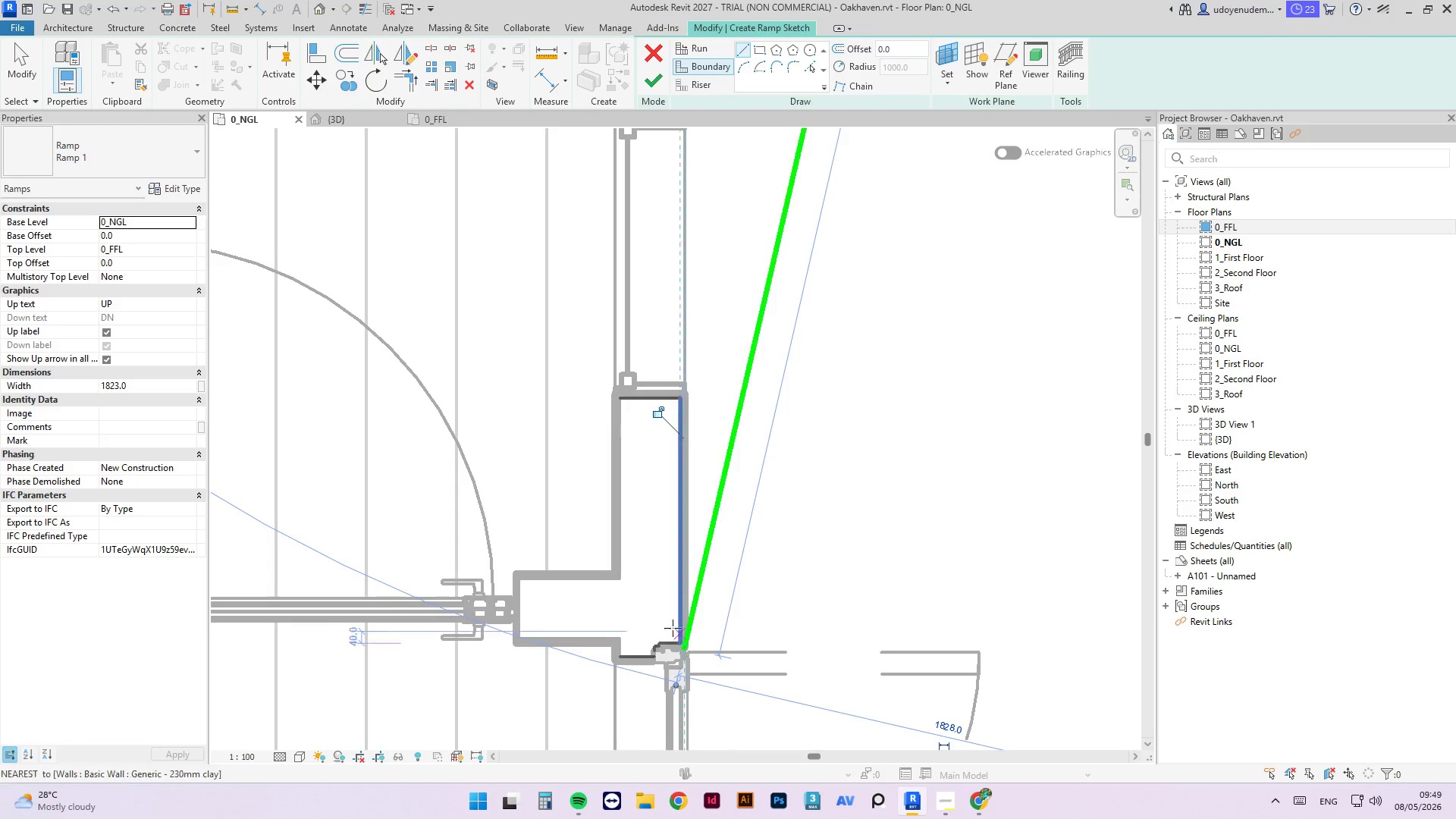 
scroll: coordinate [668, 622], scroll_direction: down, amount: 10.0
 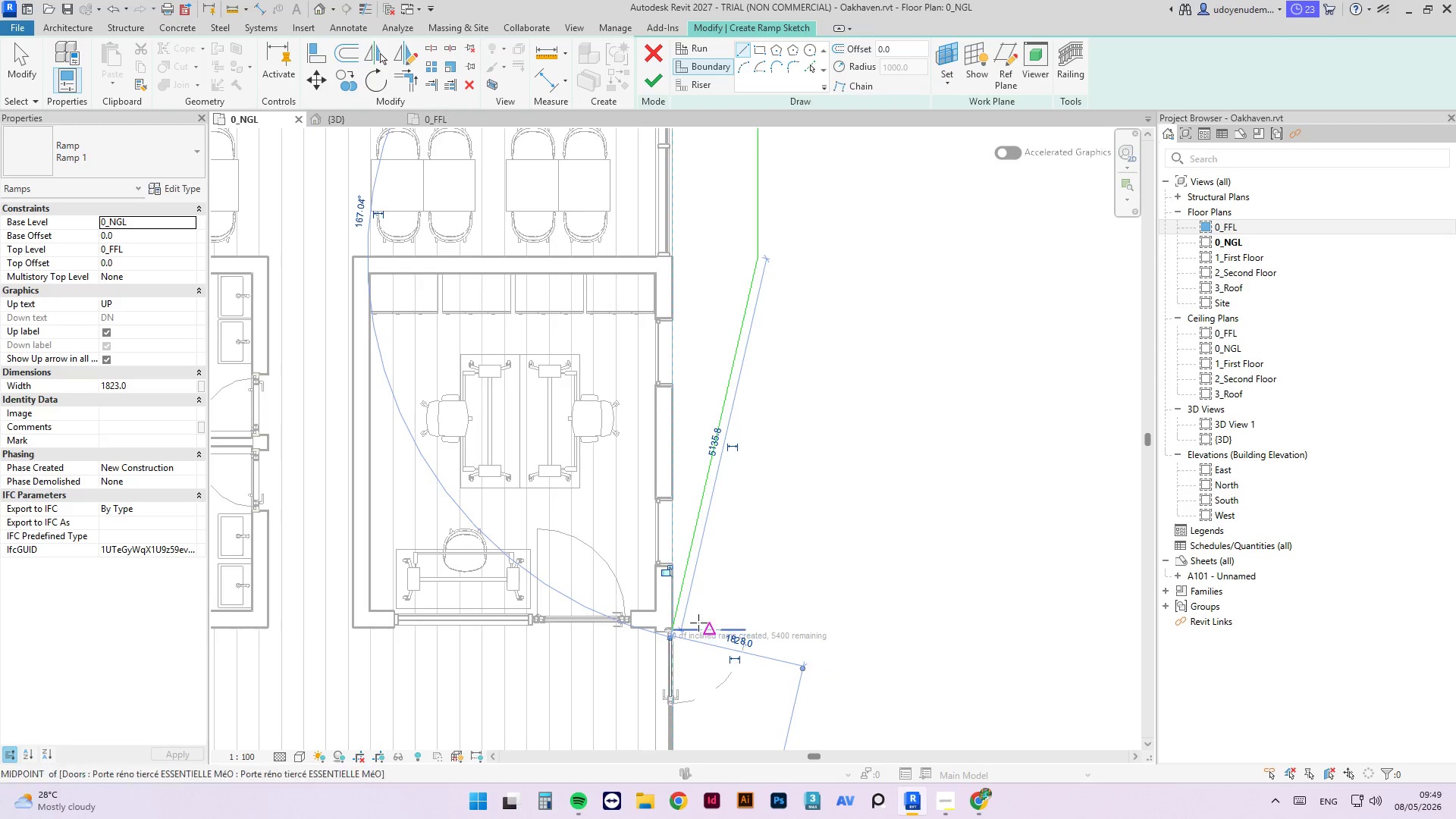 
key(Escape)
 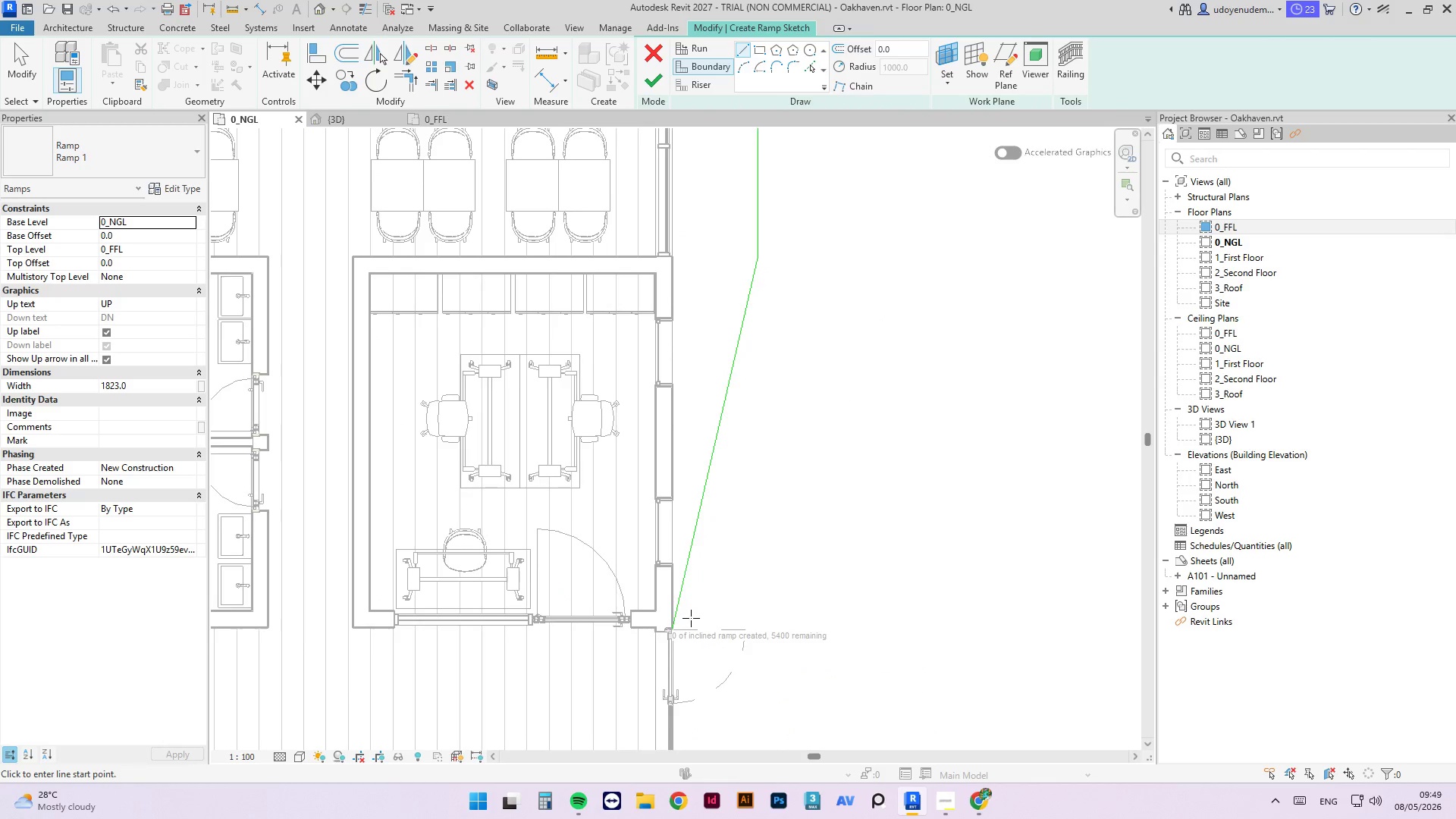 
key(Escape)
 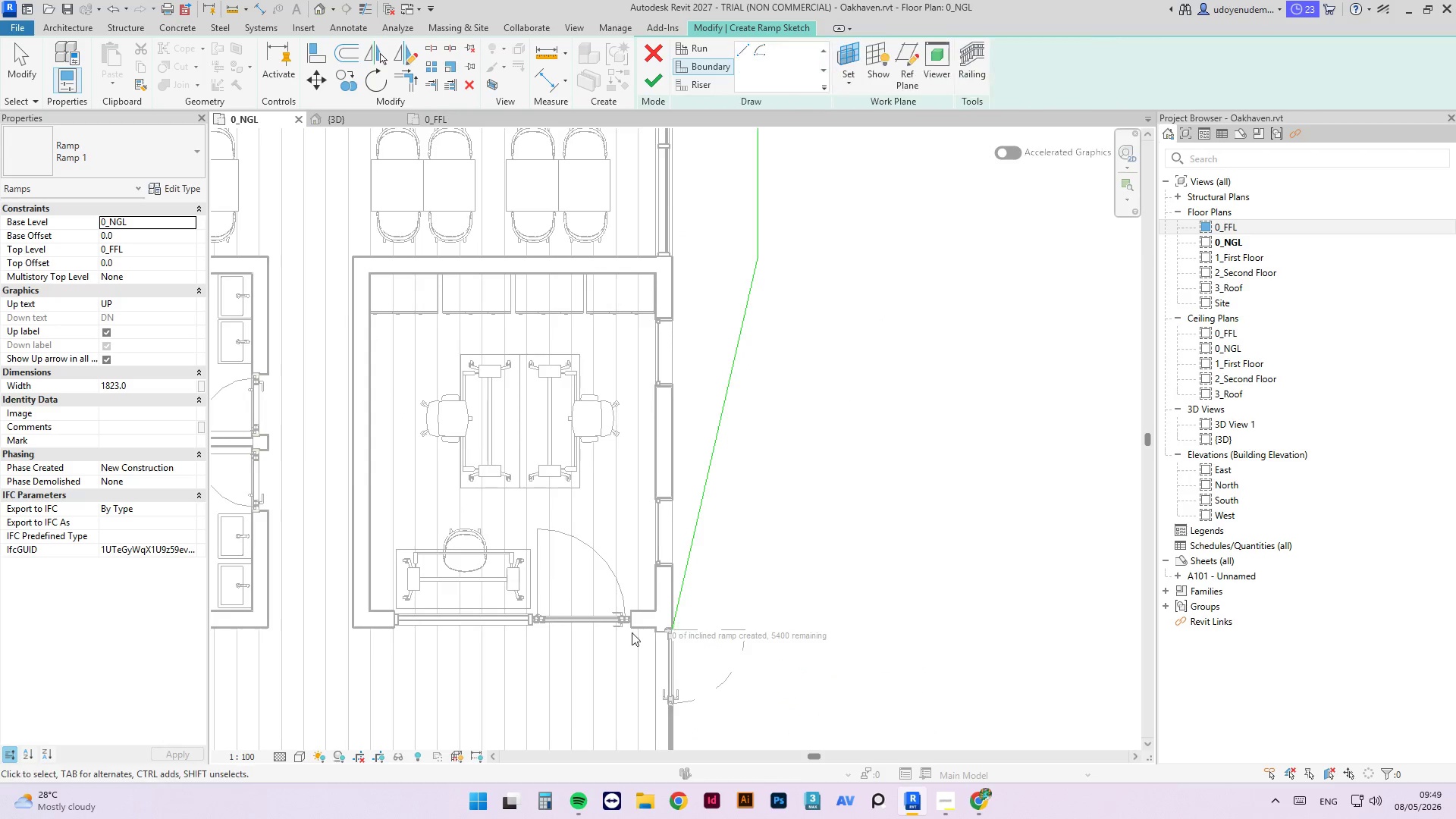 
scroll: coordinate [609, 638], scroll_direction: down, amount: 8.0
 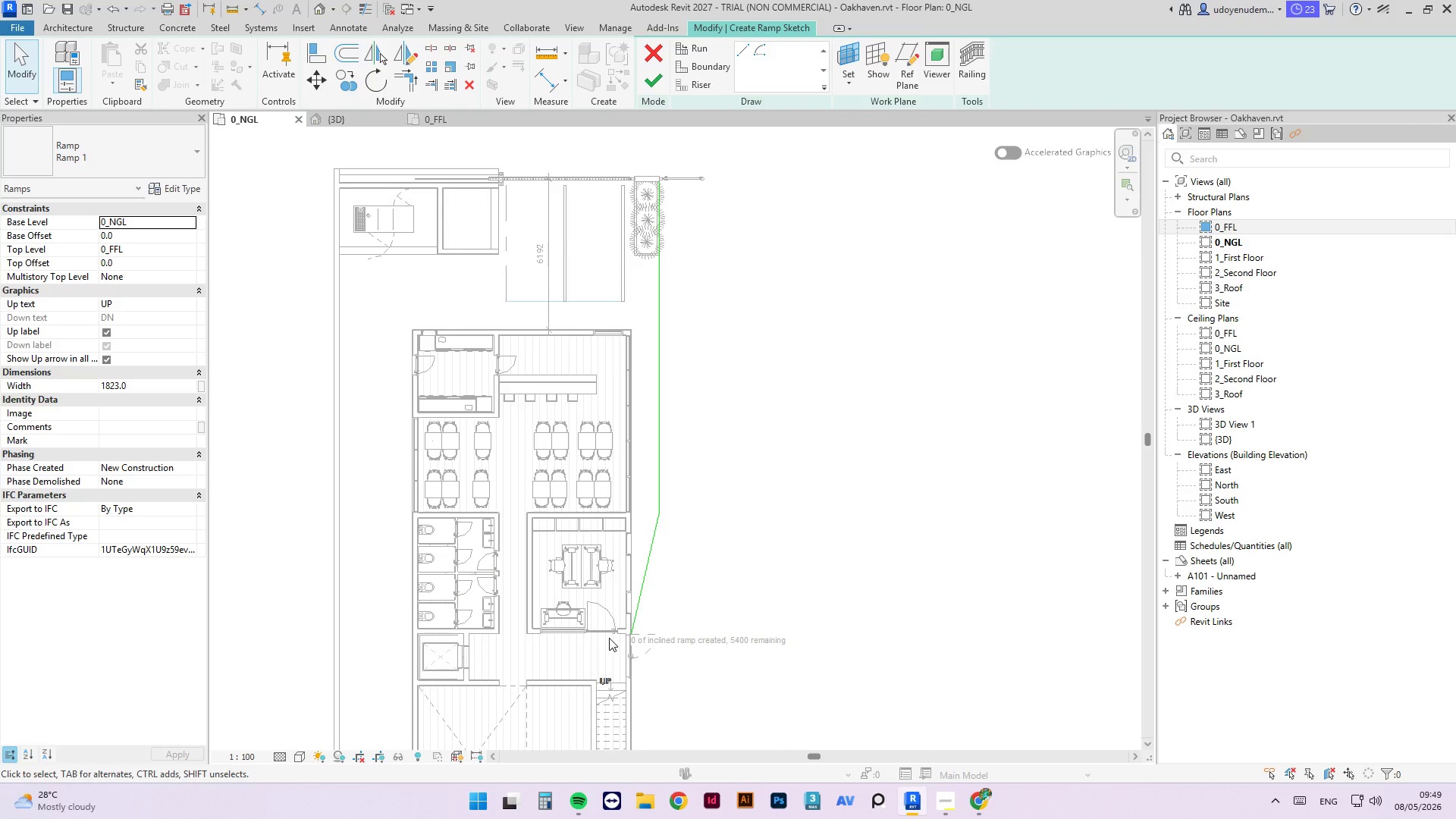 
type(of)
 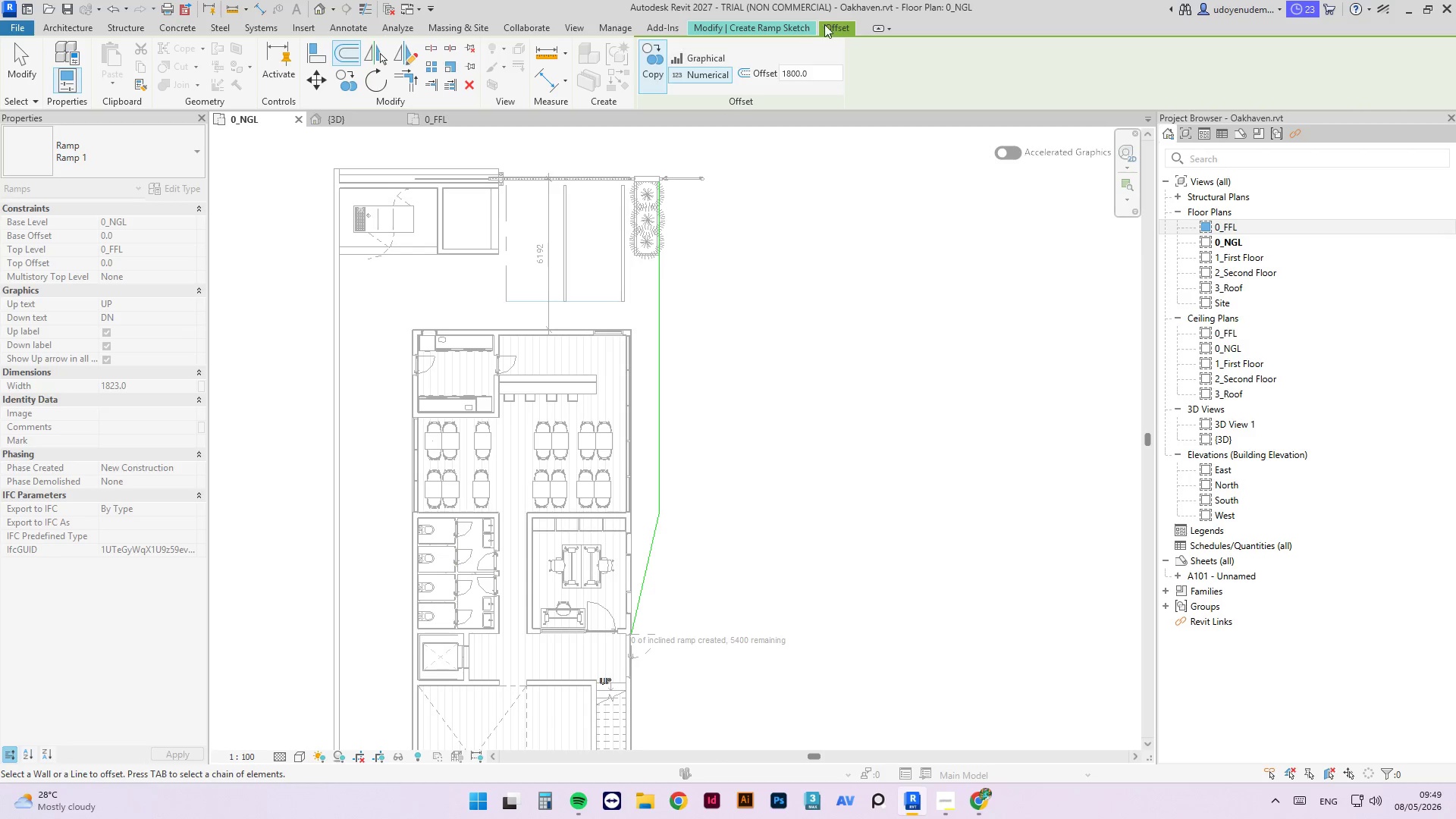 
left_click_drag(start_coordinate=[818, 74], to_coordinate=[689, 54])
 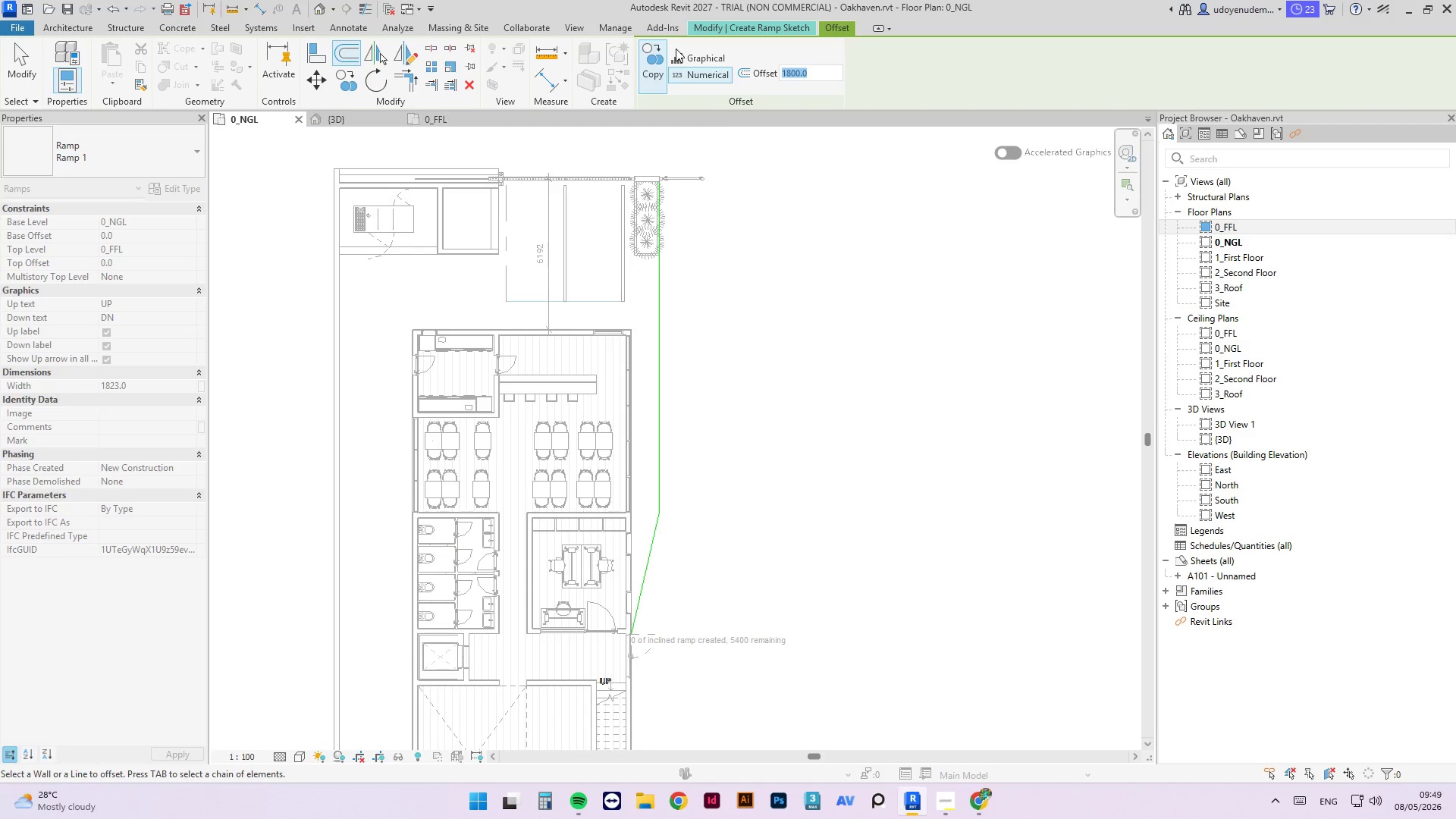 
key(Numpad1)
 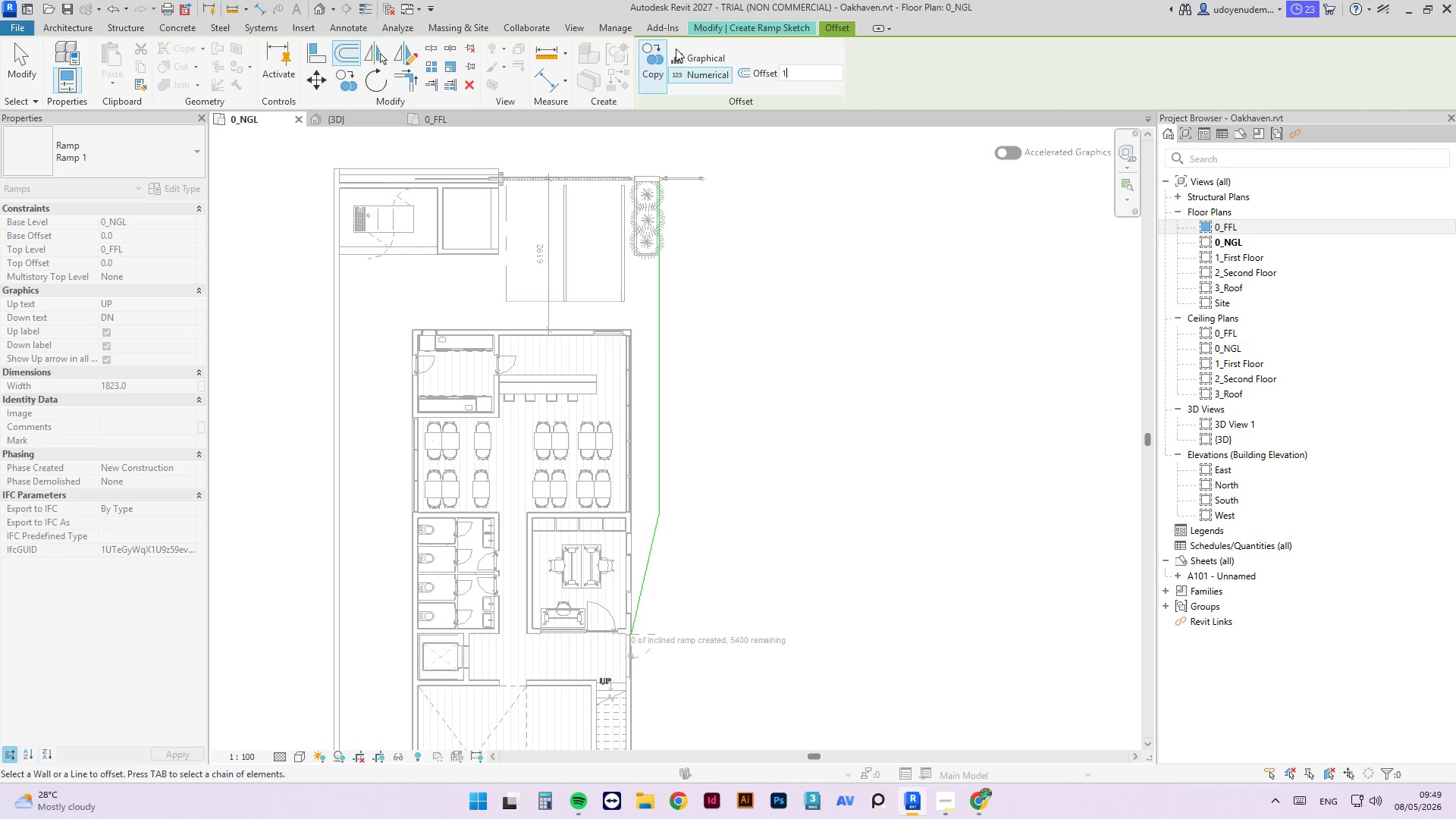 
key(Numpad8)
 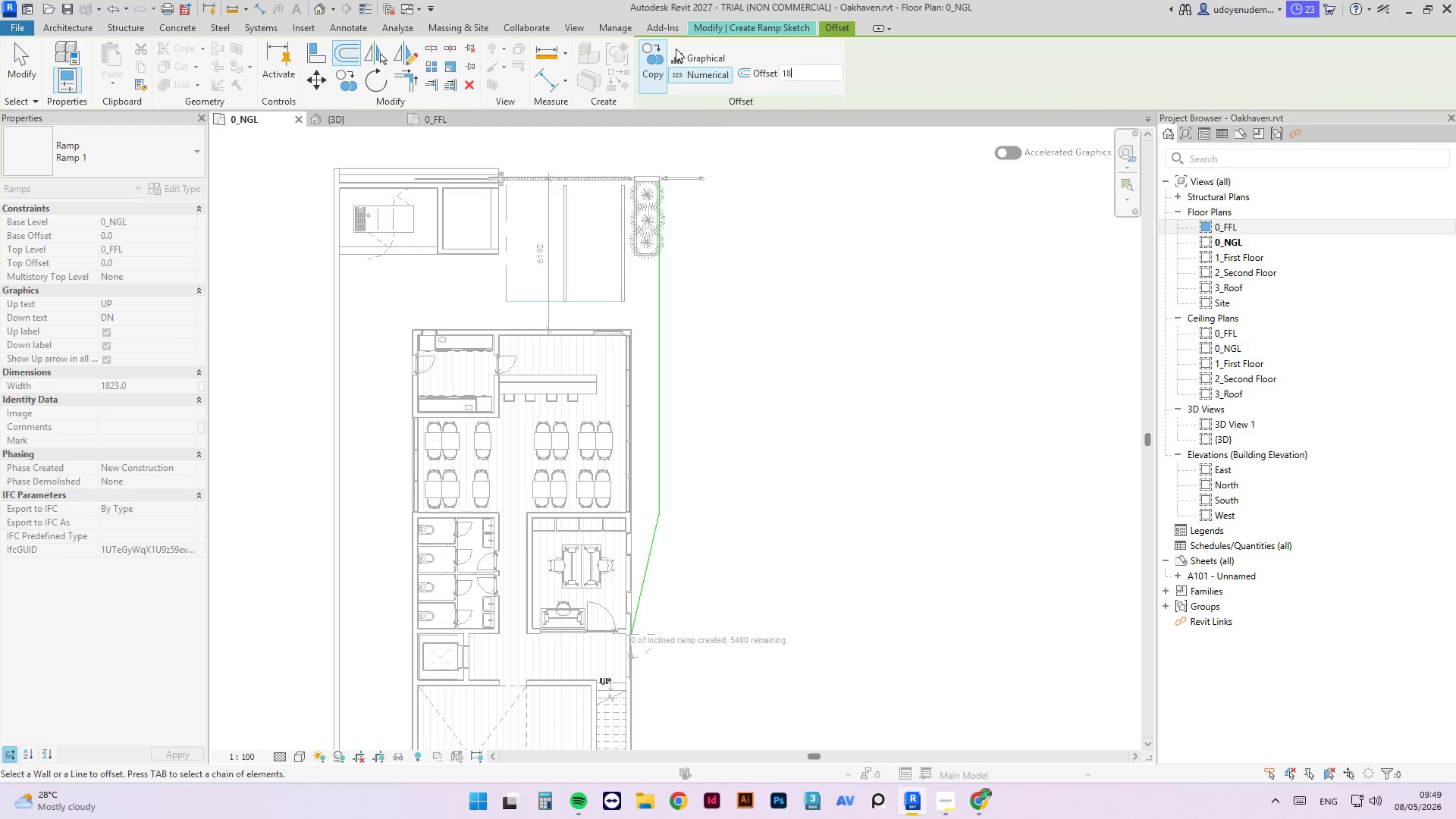 
key(Numpad2)
 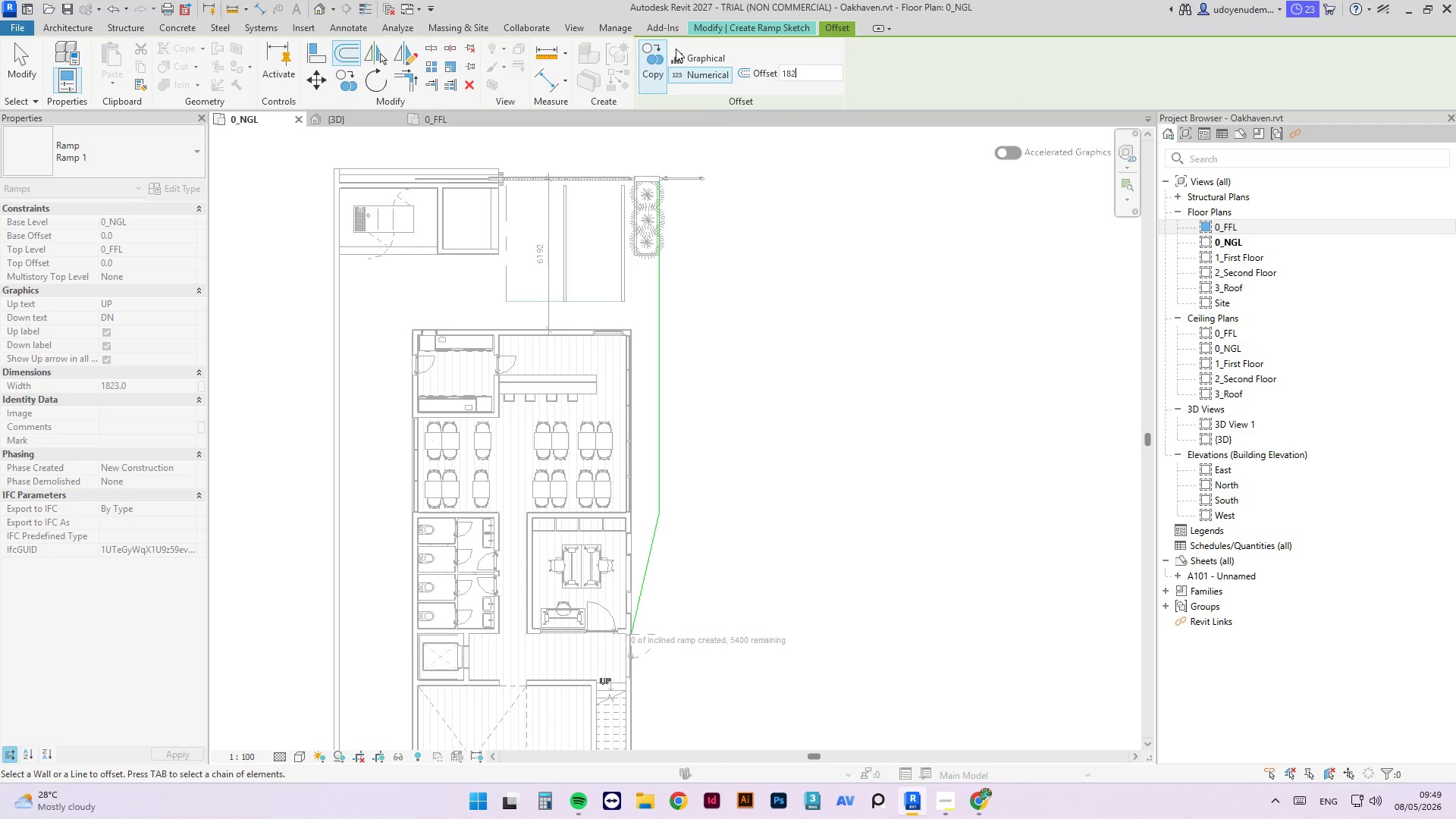 
key(Numpad3)
 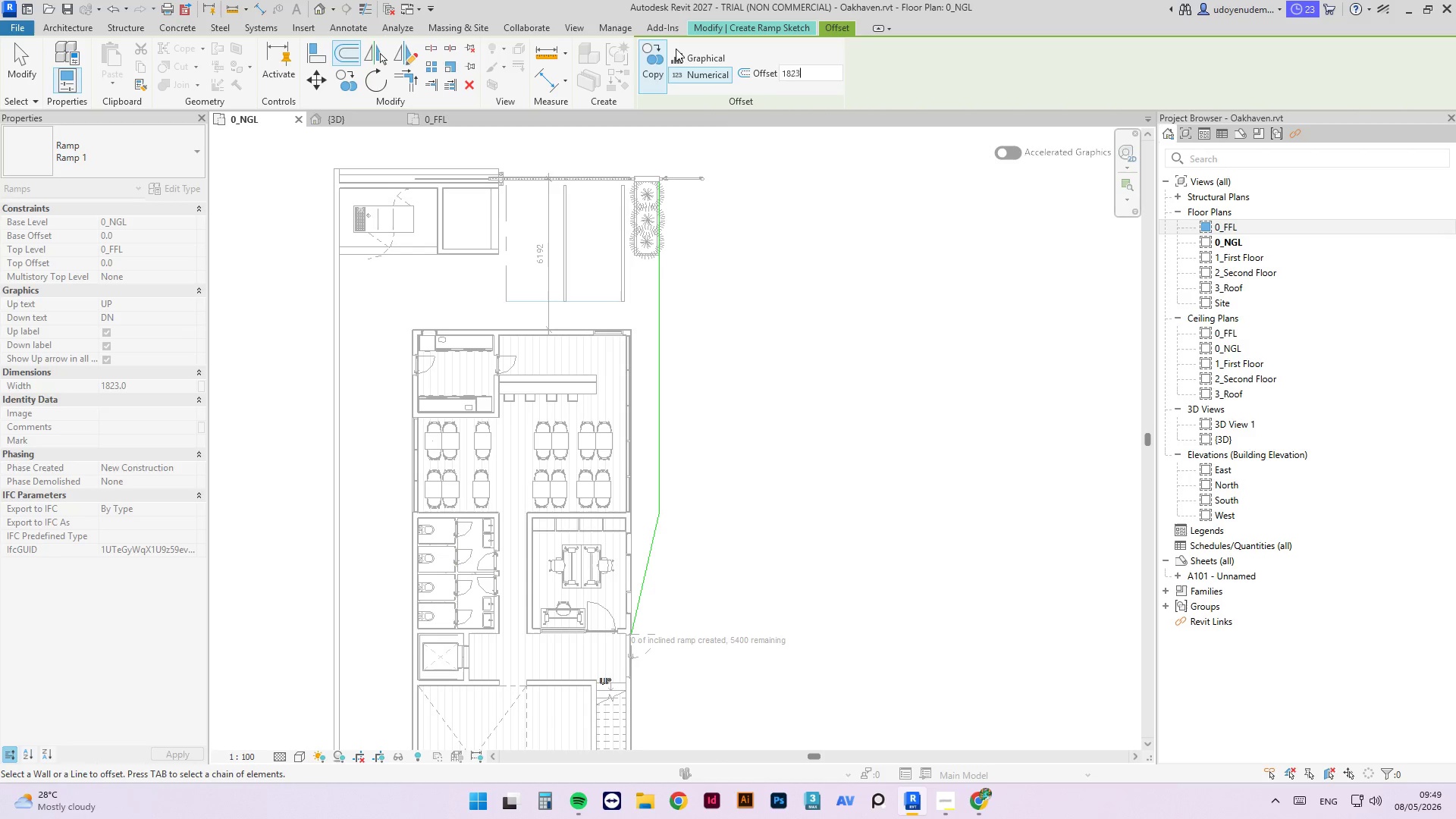 
key(NumpadEnter)
 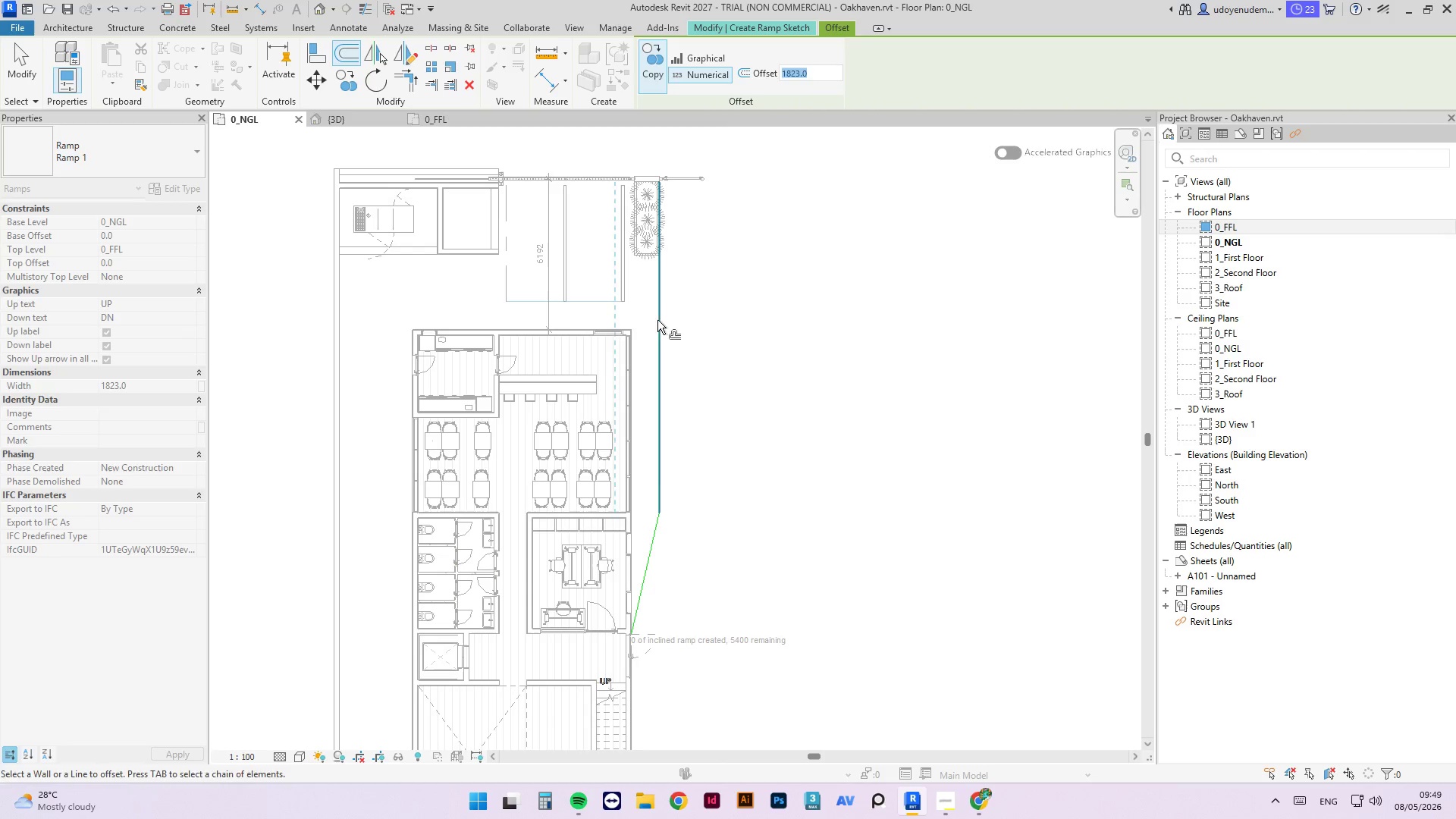 
left_click([660, 309])
 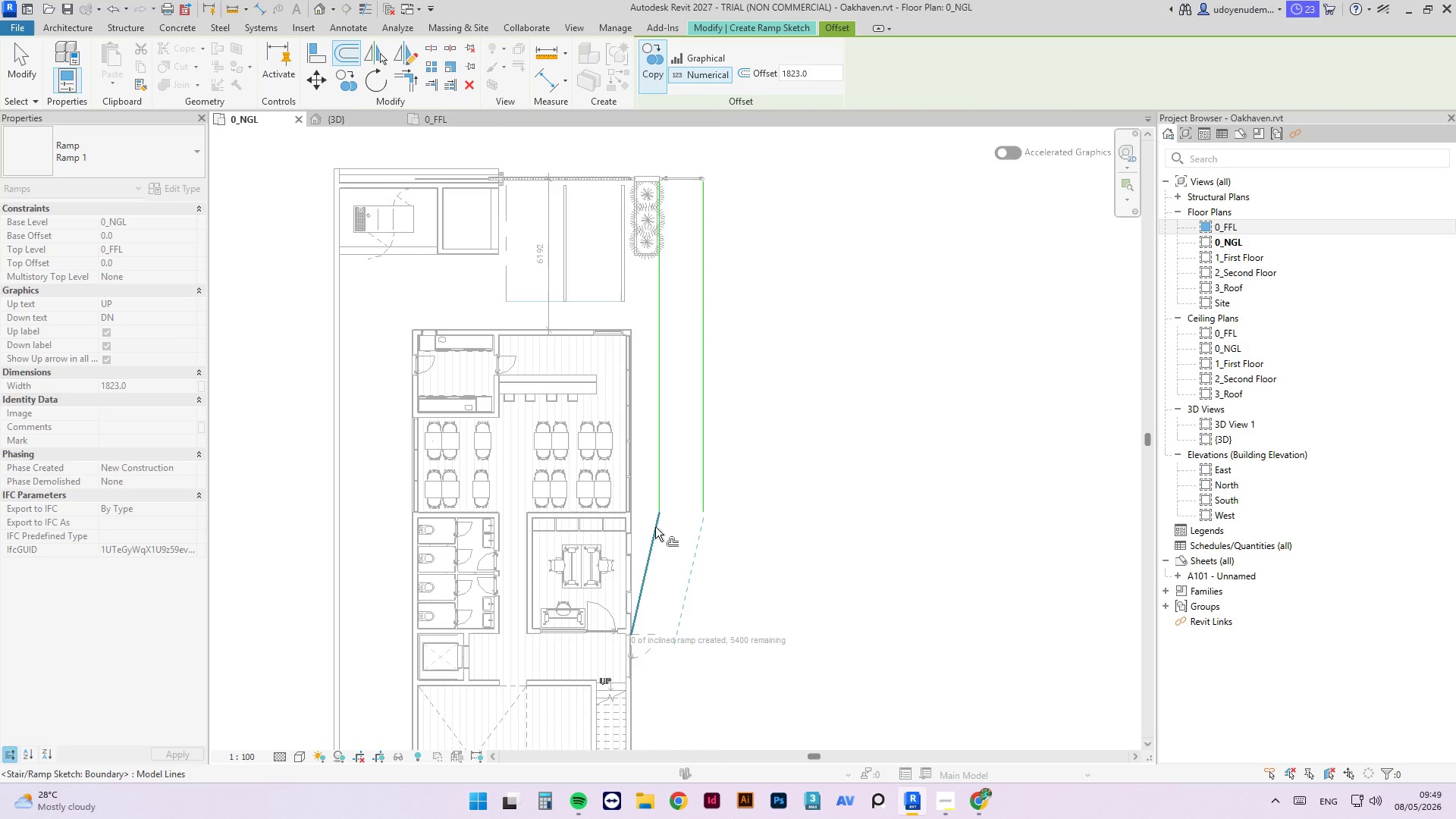 
left_click([656, 528])
 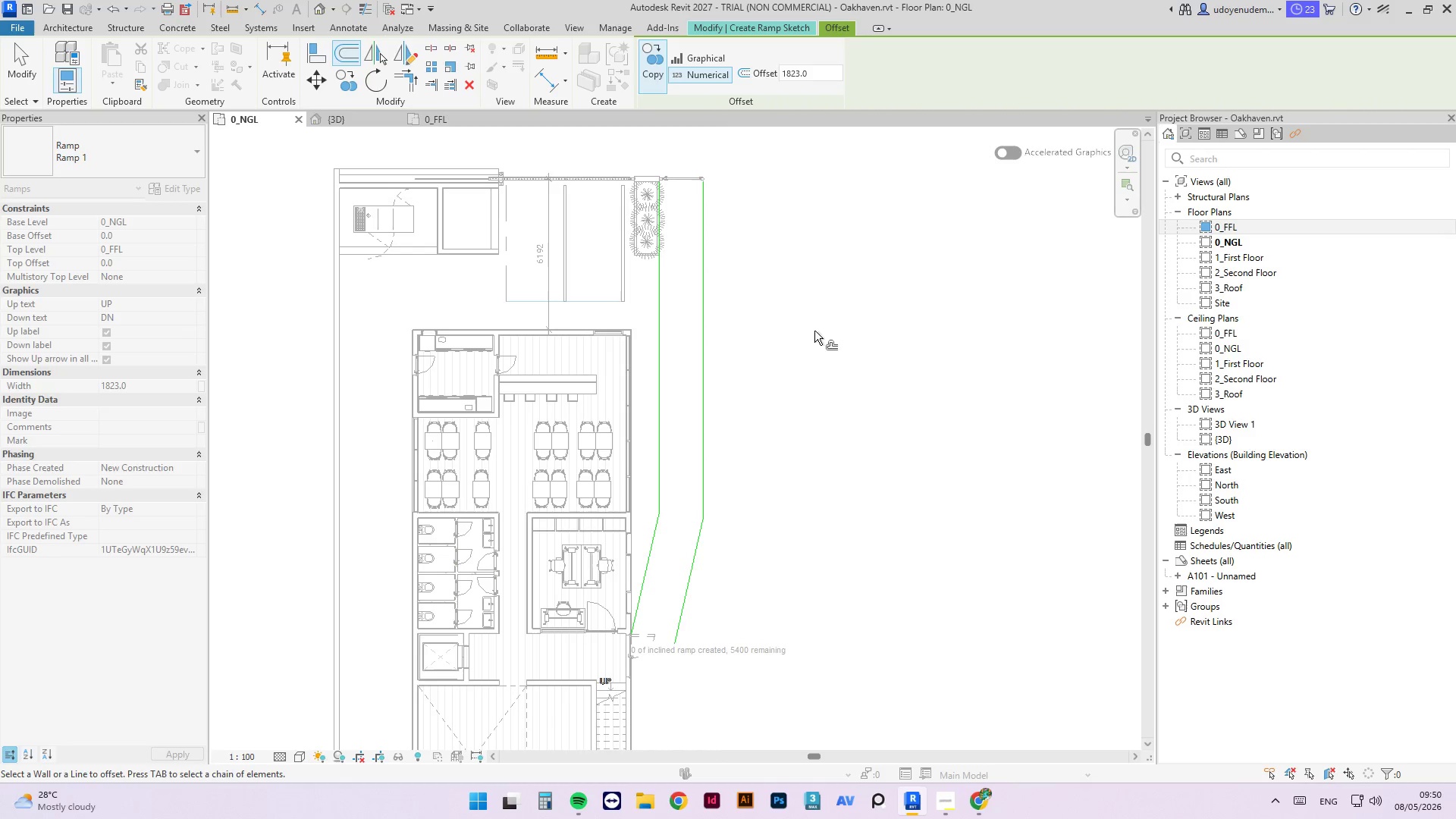 
key(Escape)
 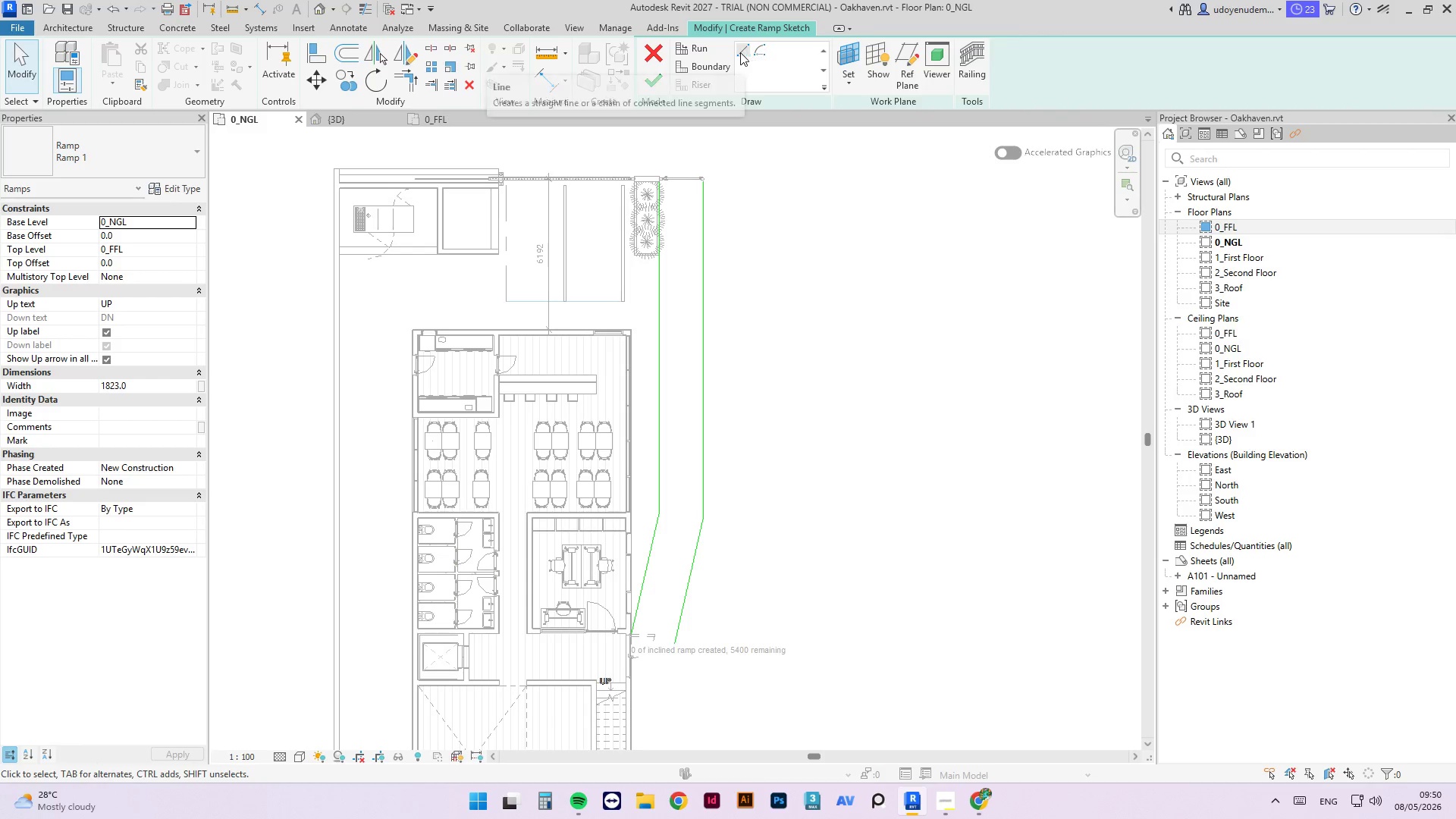 
left_click([705, 46])
 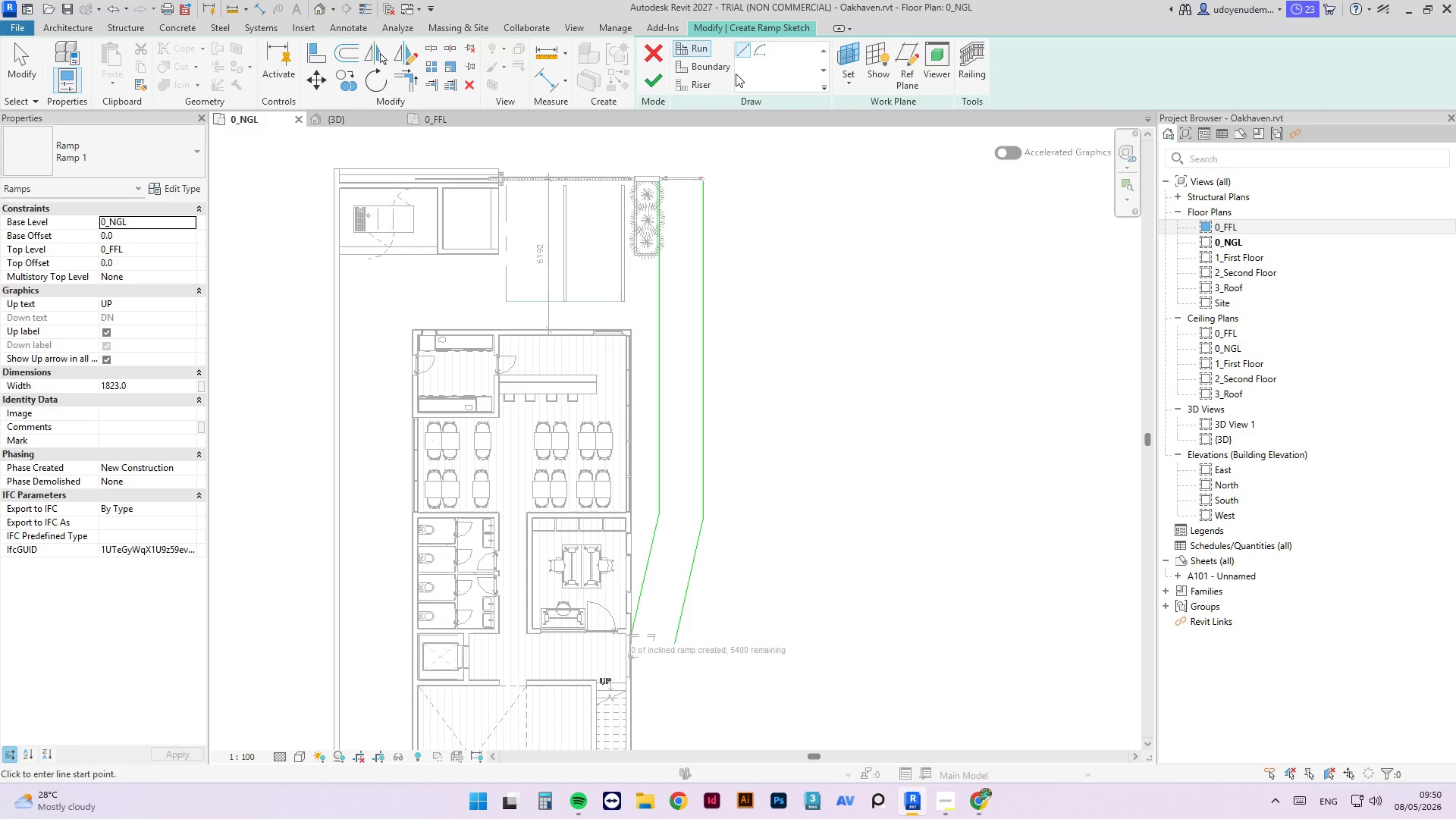 
scroll: coordinate [658, 174], scroll_direction: up, amount: 12.0
 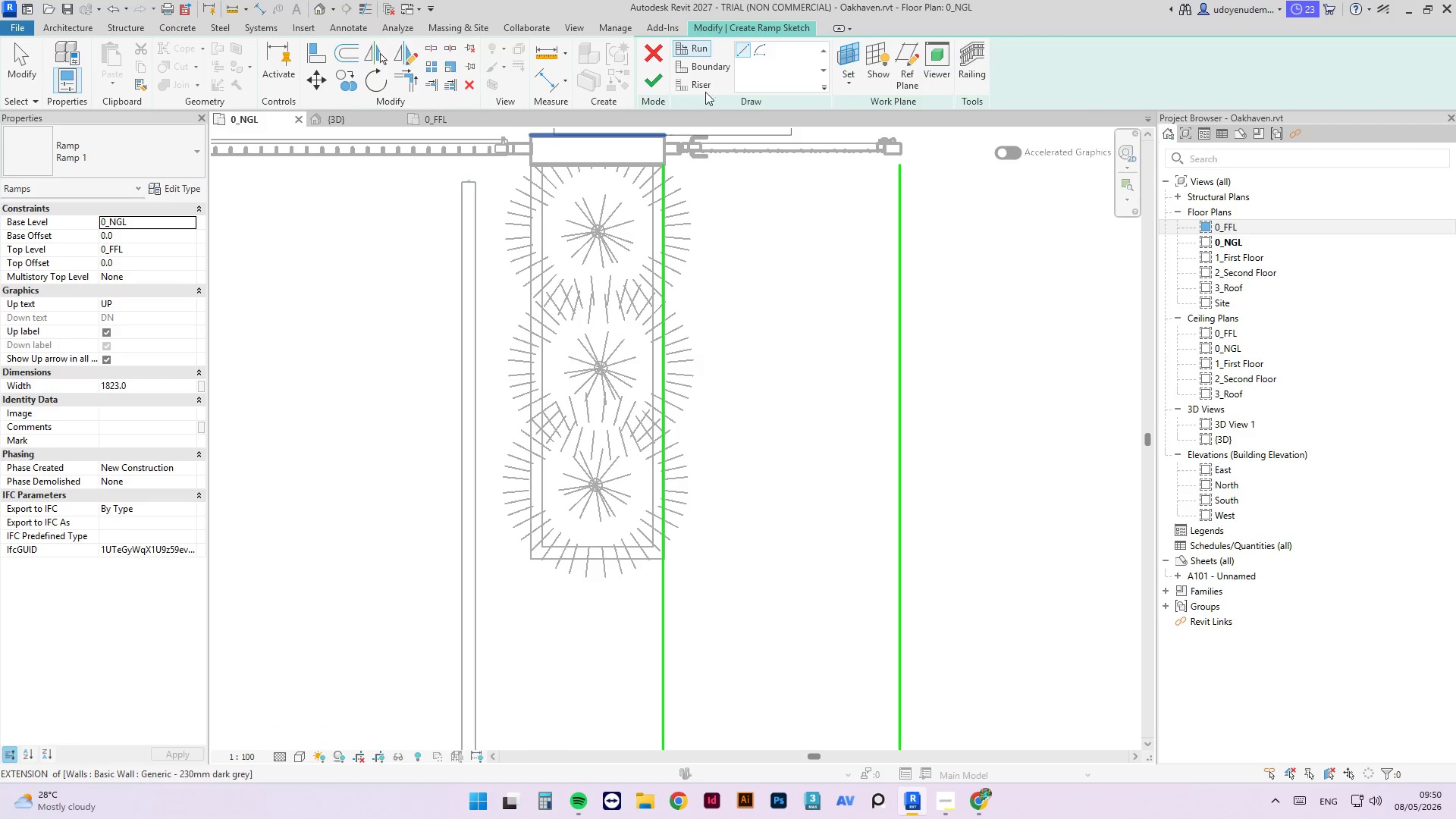 
left_click([706, 86])
 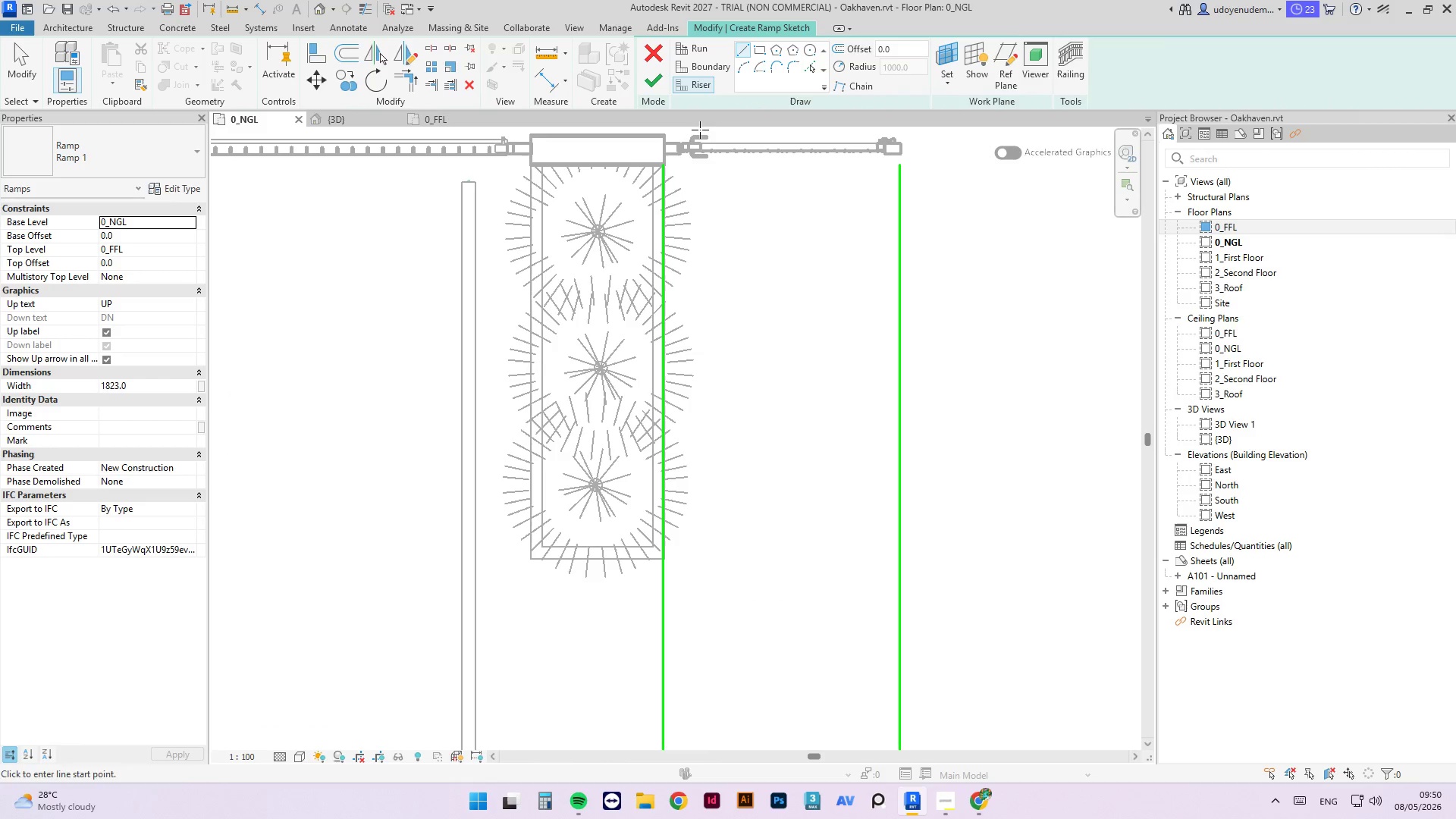 
scroll: coordinate [661, 177], scroll_direction: up, amount: 3.0
 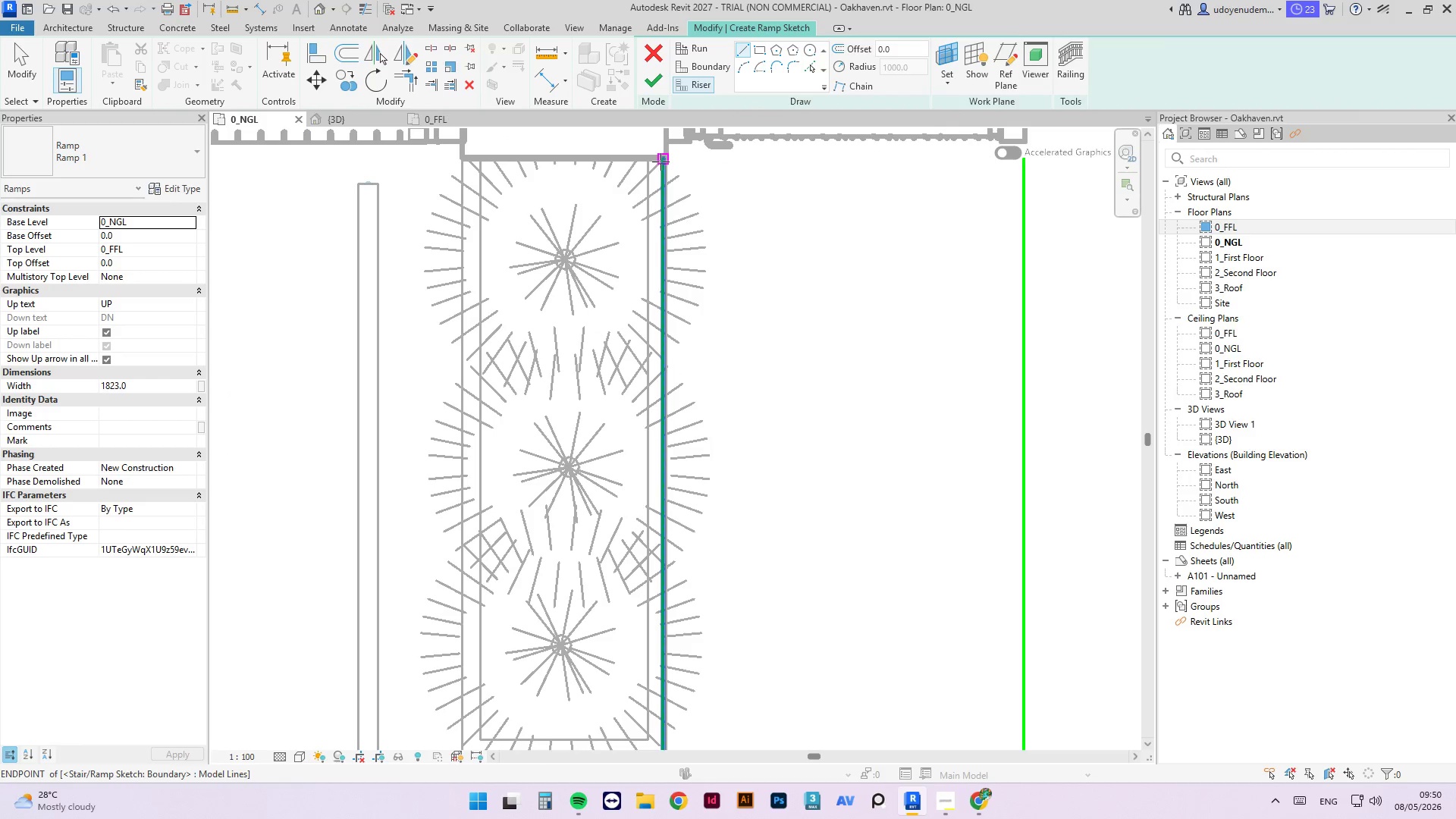 
left_click([661, 161])
 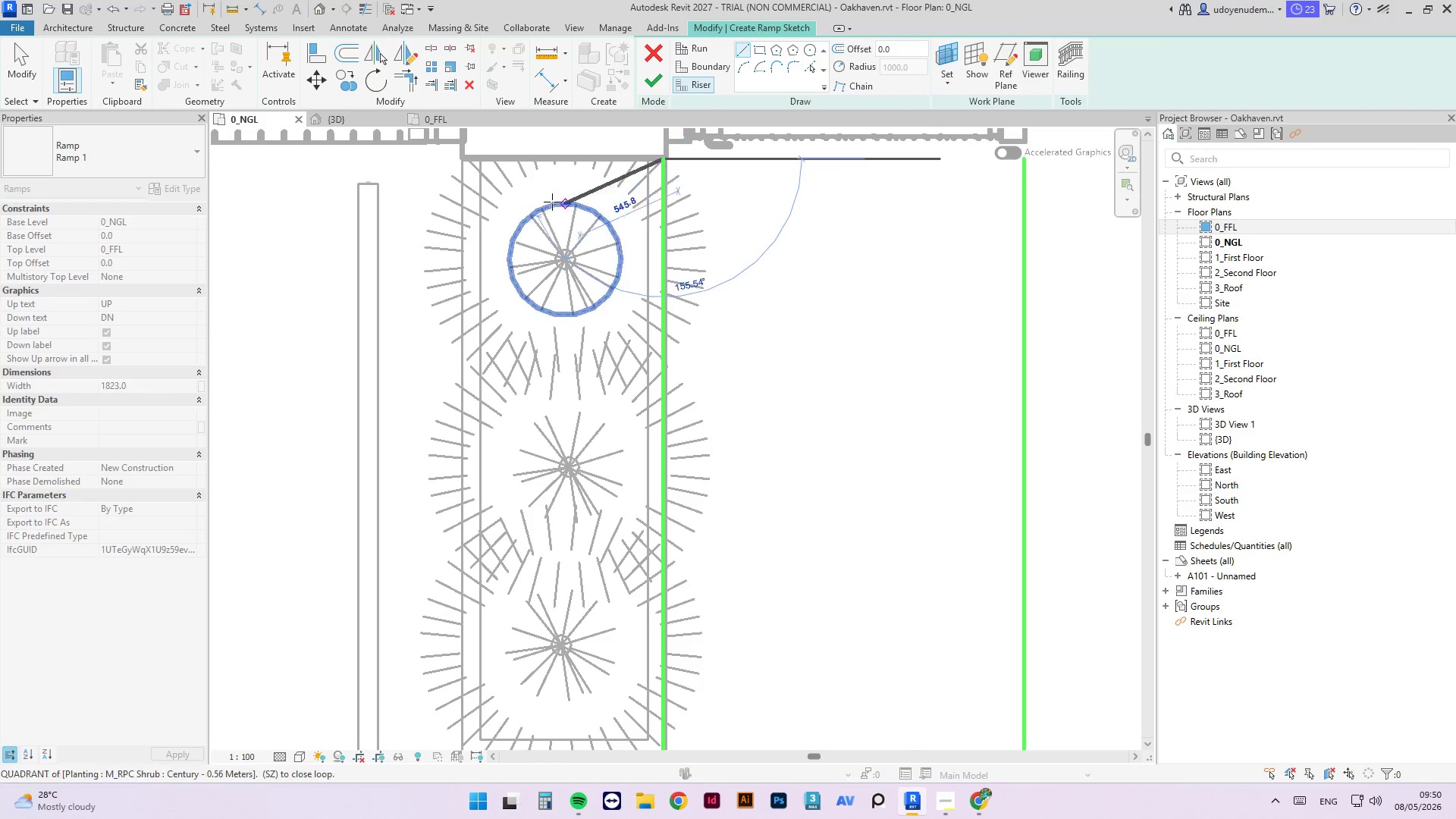 
scroll: coordinate [554, 202], scroll_direction: down, amount: 3.0
 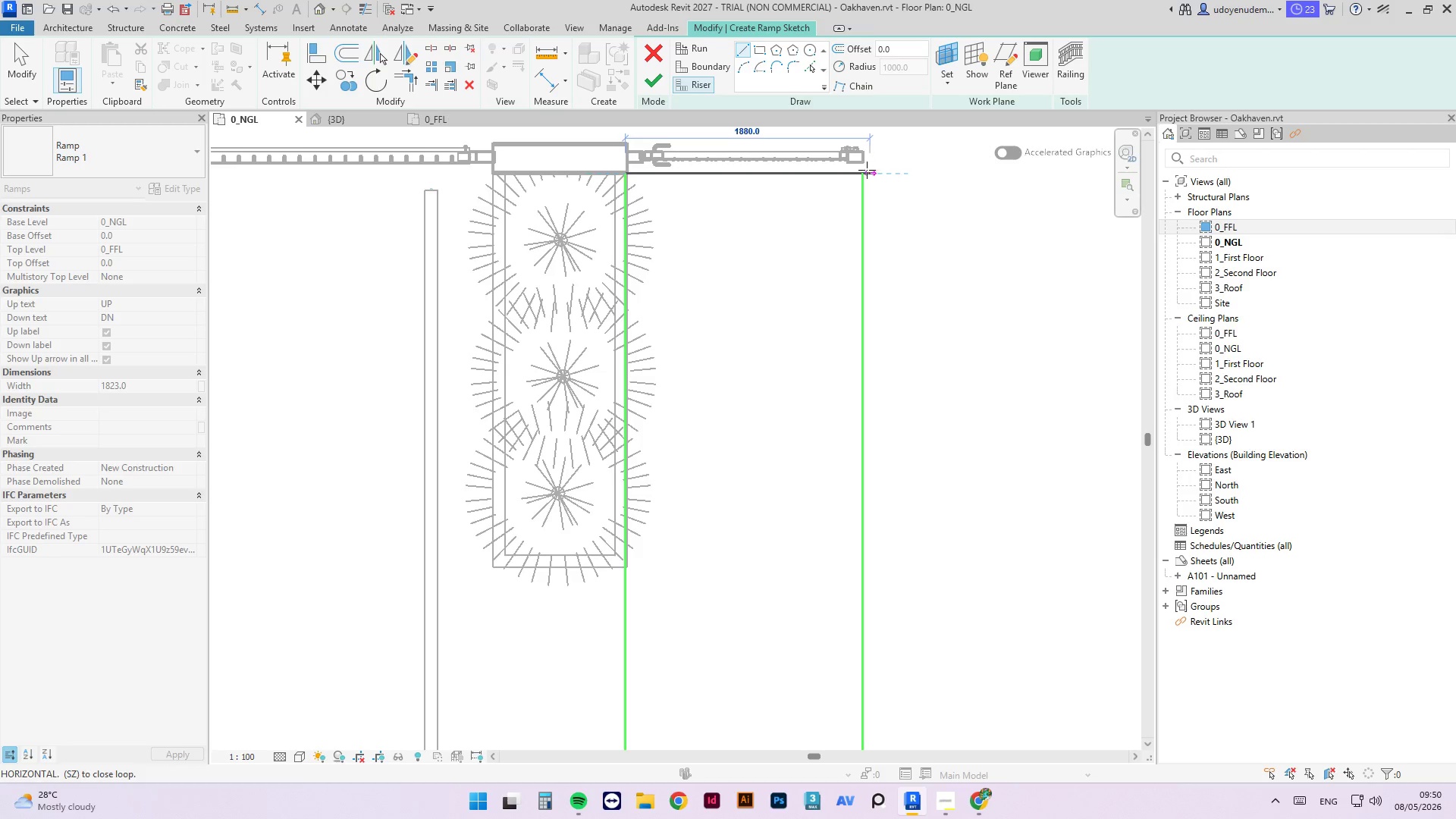 
left_click([862, 170])
 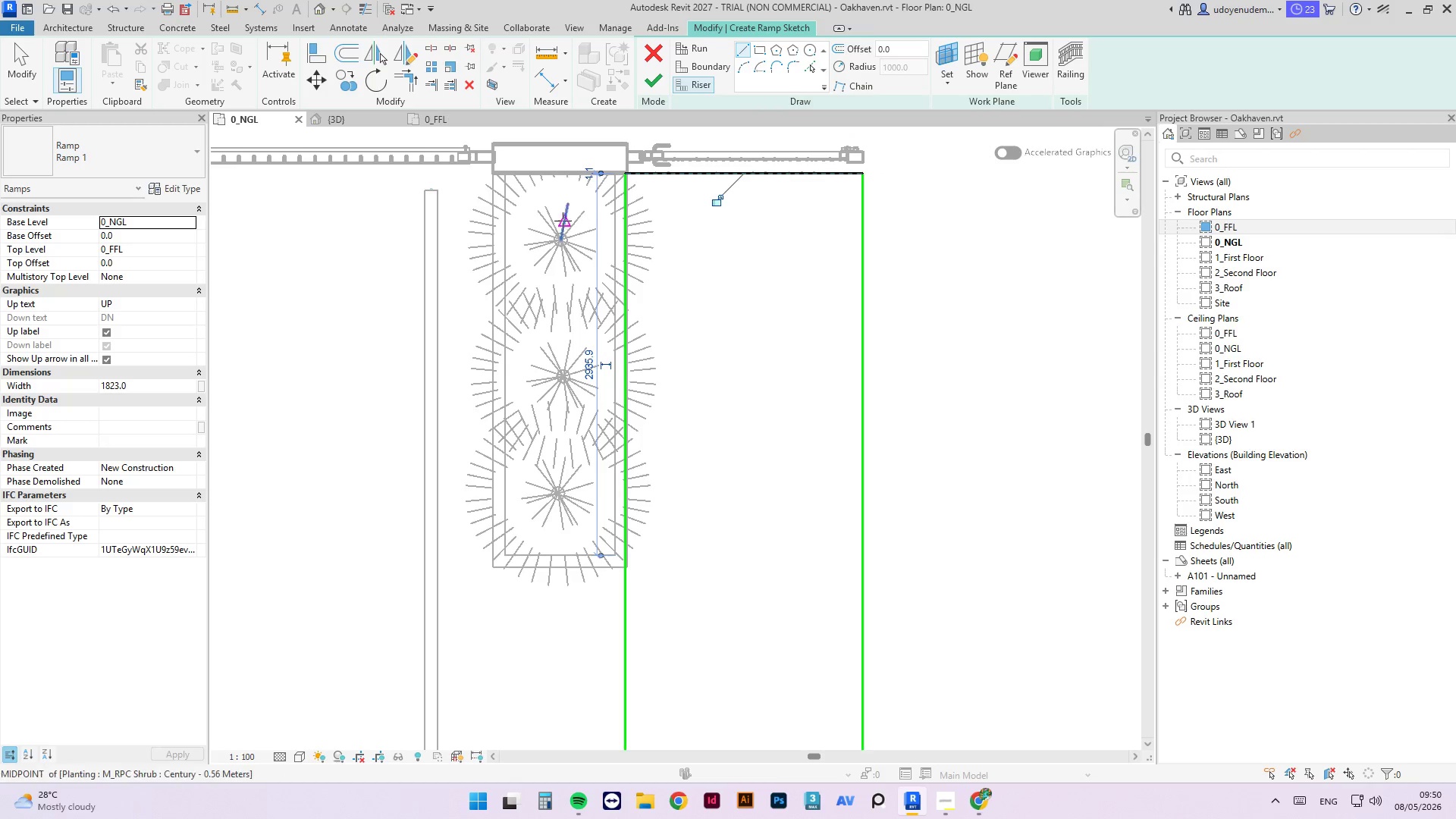 
scroll: coordinate [692, 293], scroll_direction: down, amount: 13.0
 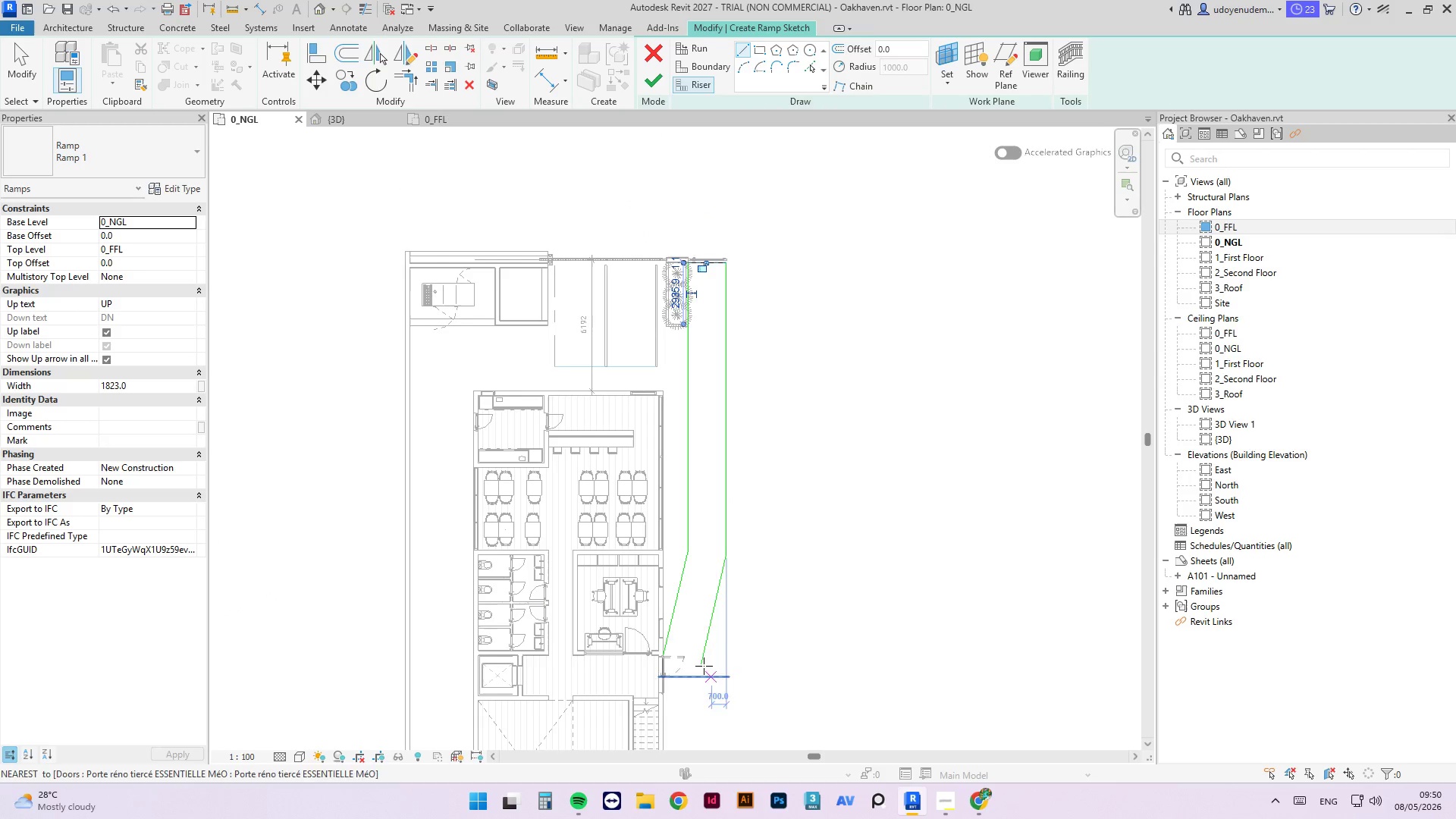 
scroll: coordinate [634, 648], scroll_direction: up, amount: 8.0
 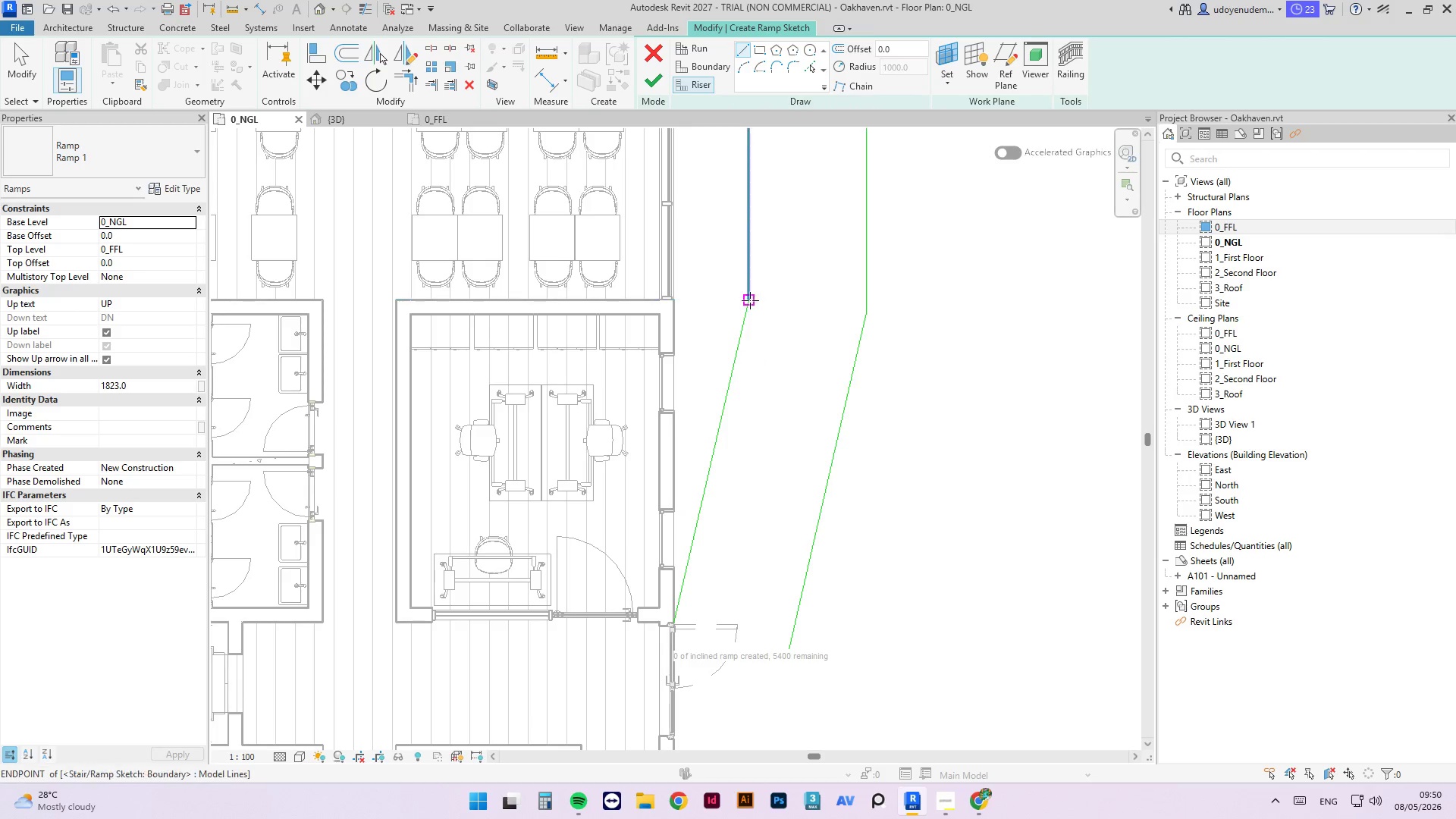 
left_click([750, 300])
 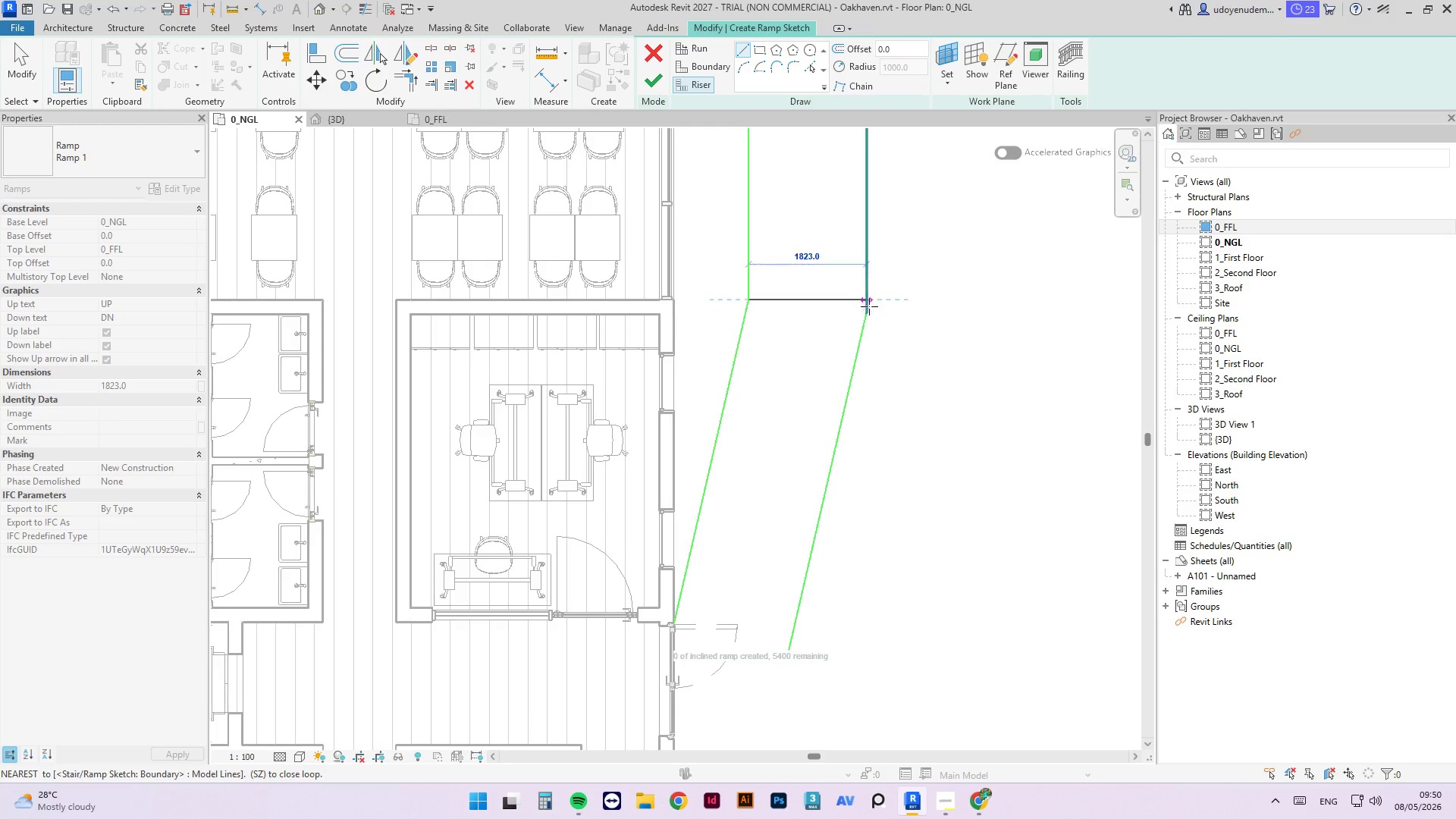 
left_click([869, 309])
 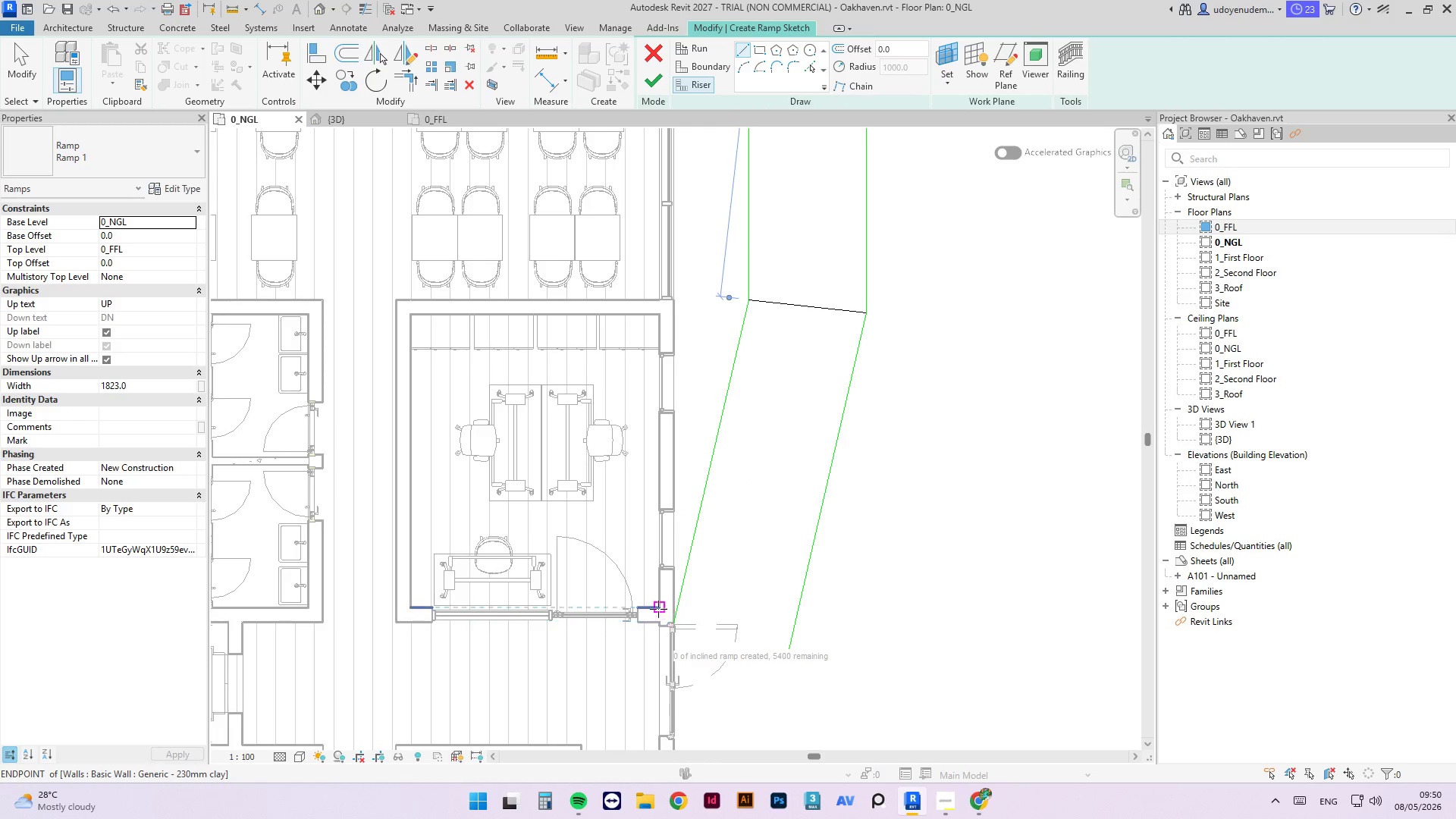 
scroll: coordinate [673, 639], scroll_direction: up, amount: 5.0
 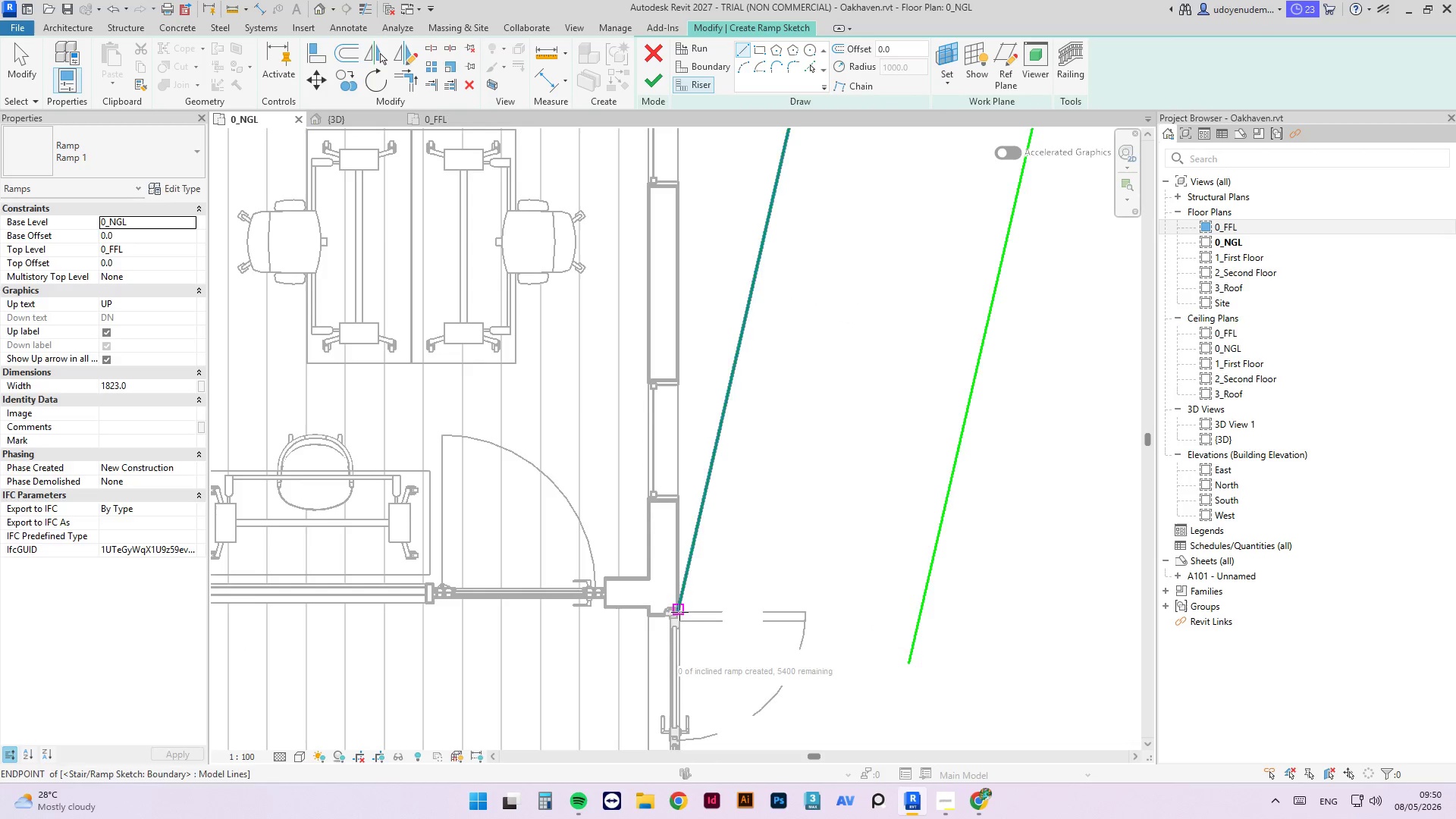 
left_click([679, 612])
 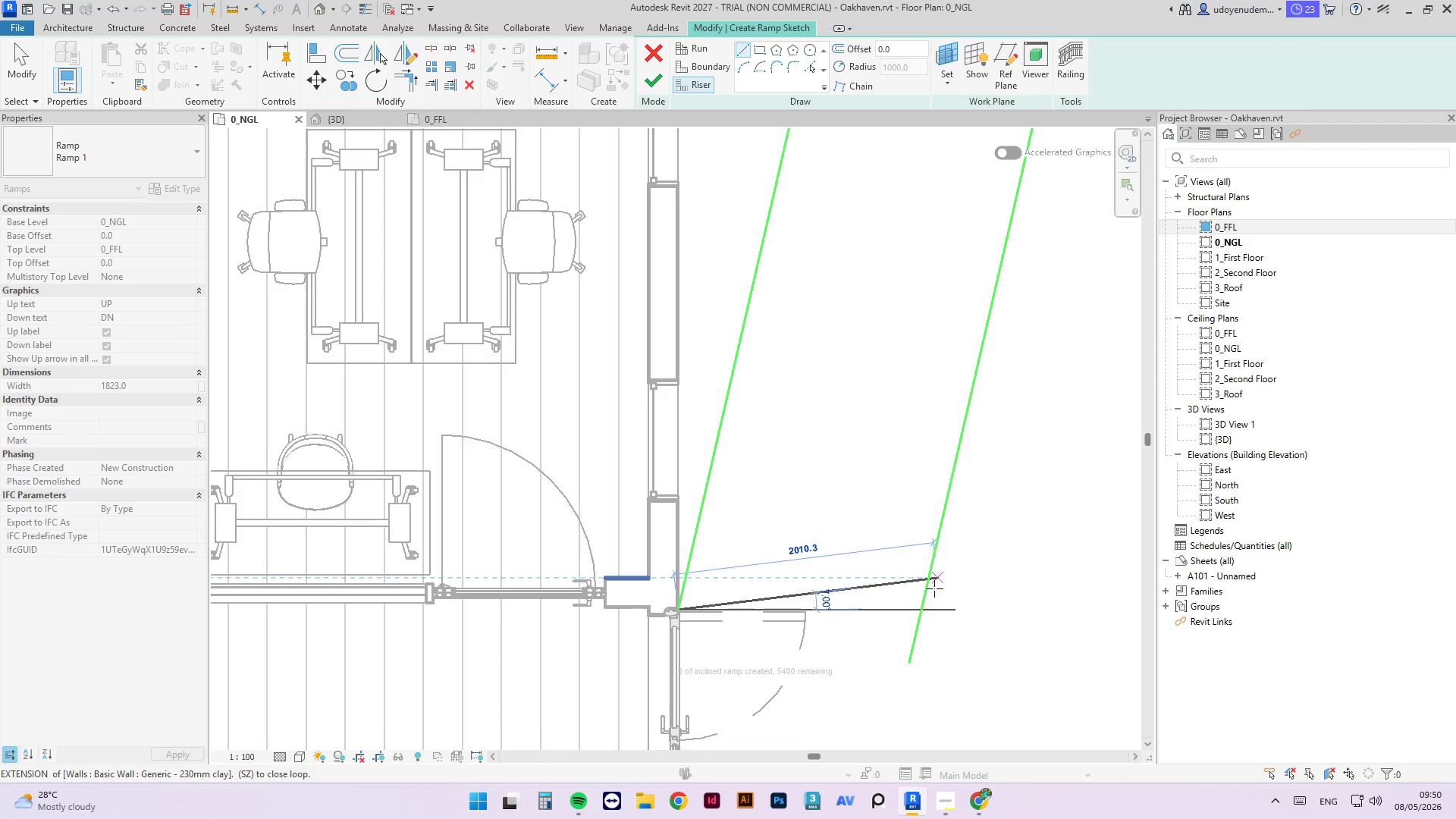 
left_click([919, 609])
 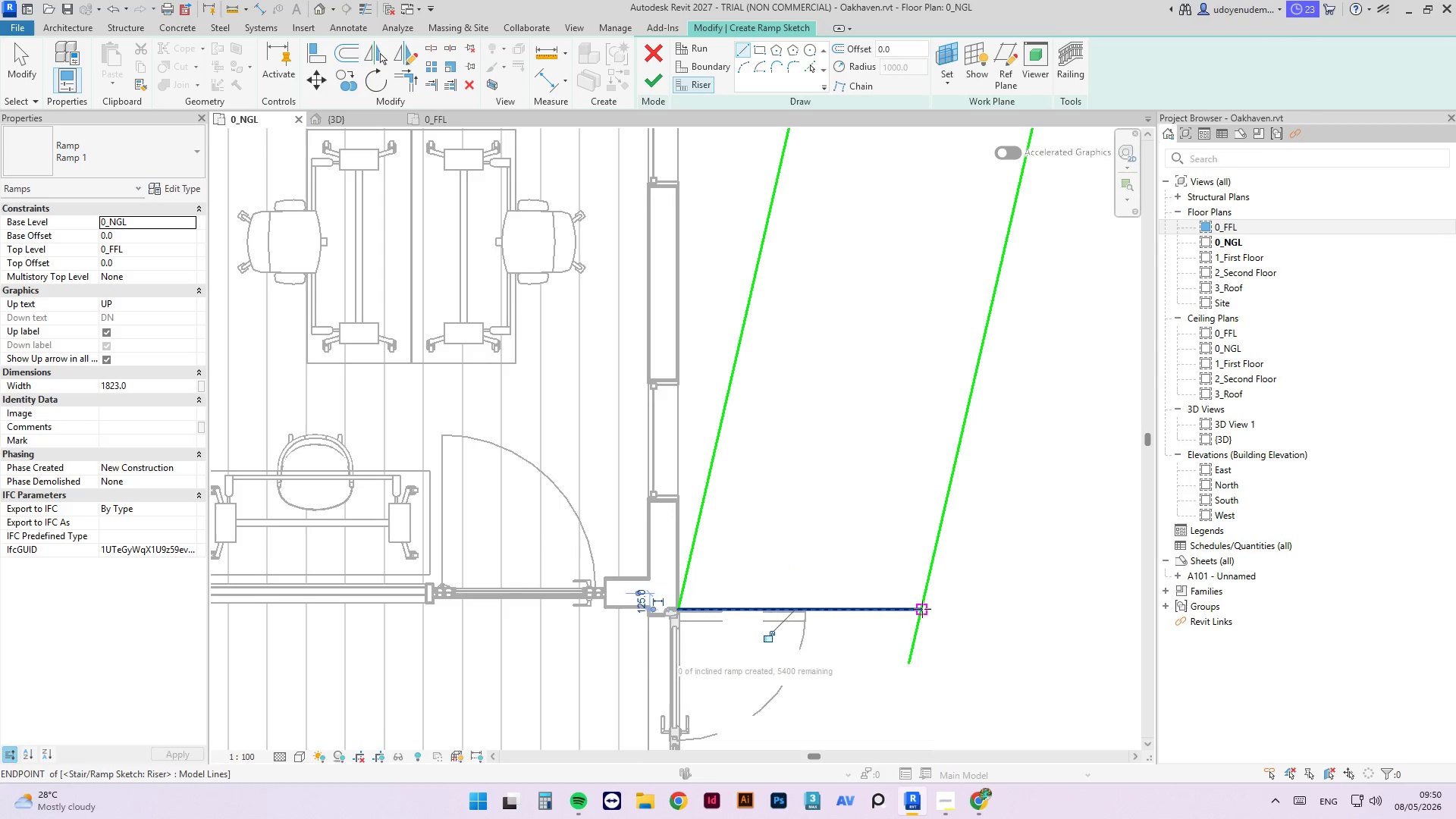 
key(Escape)
 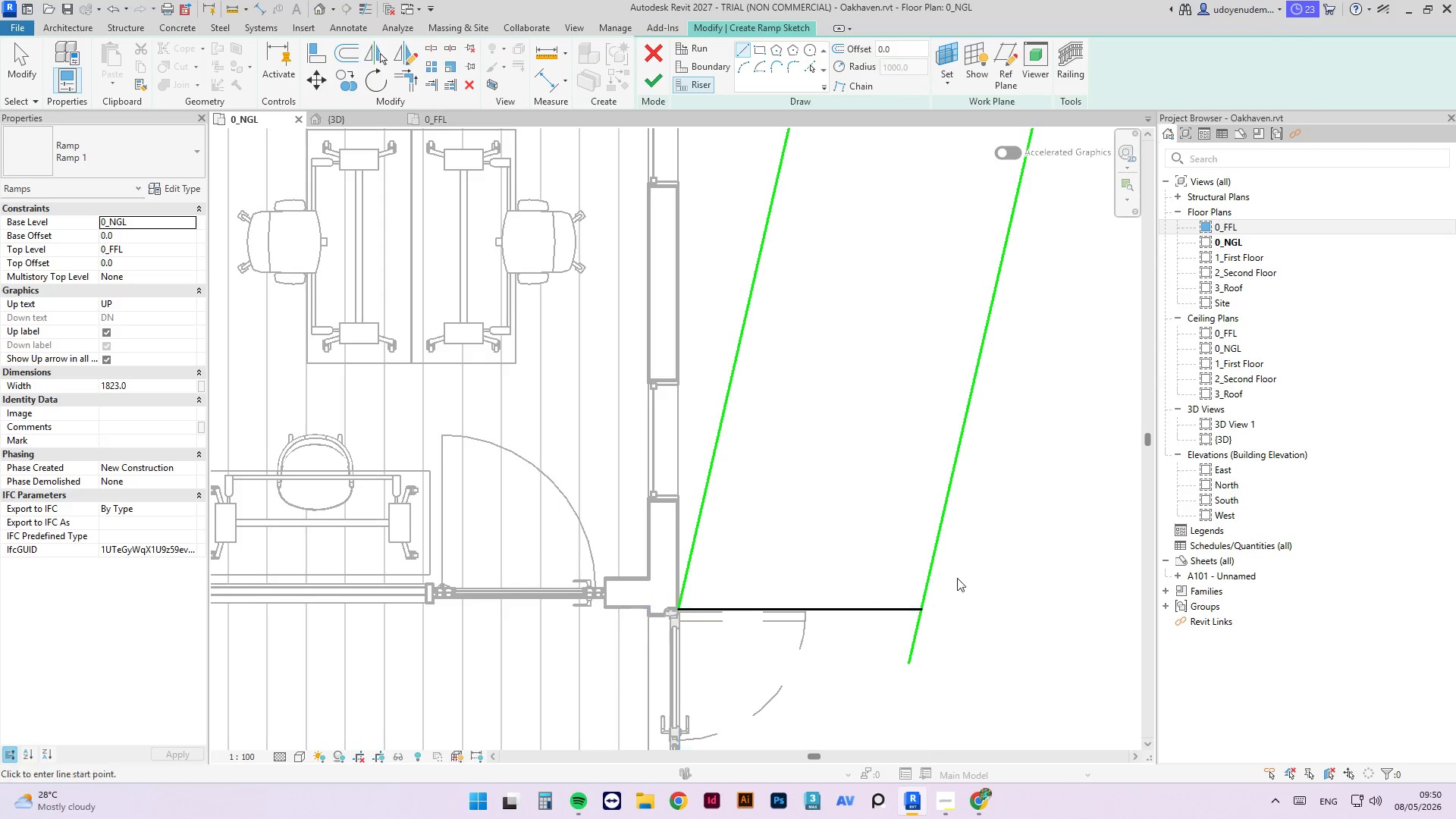 
key(Escape)
 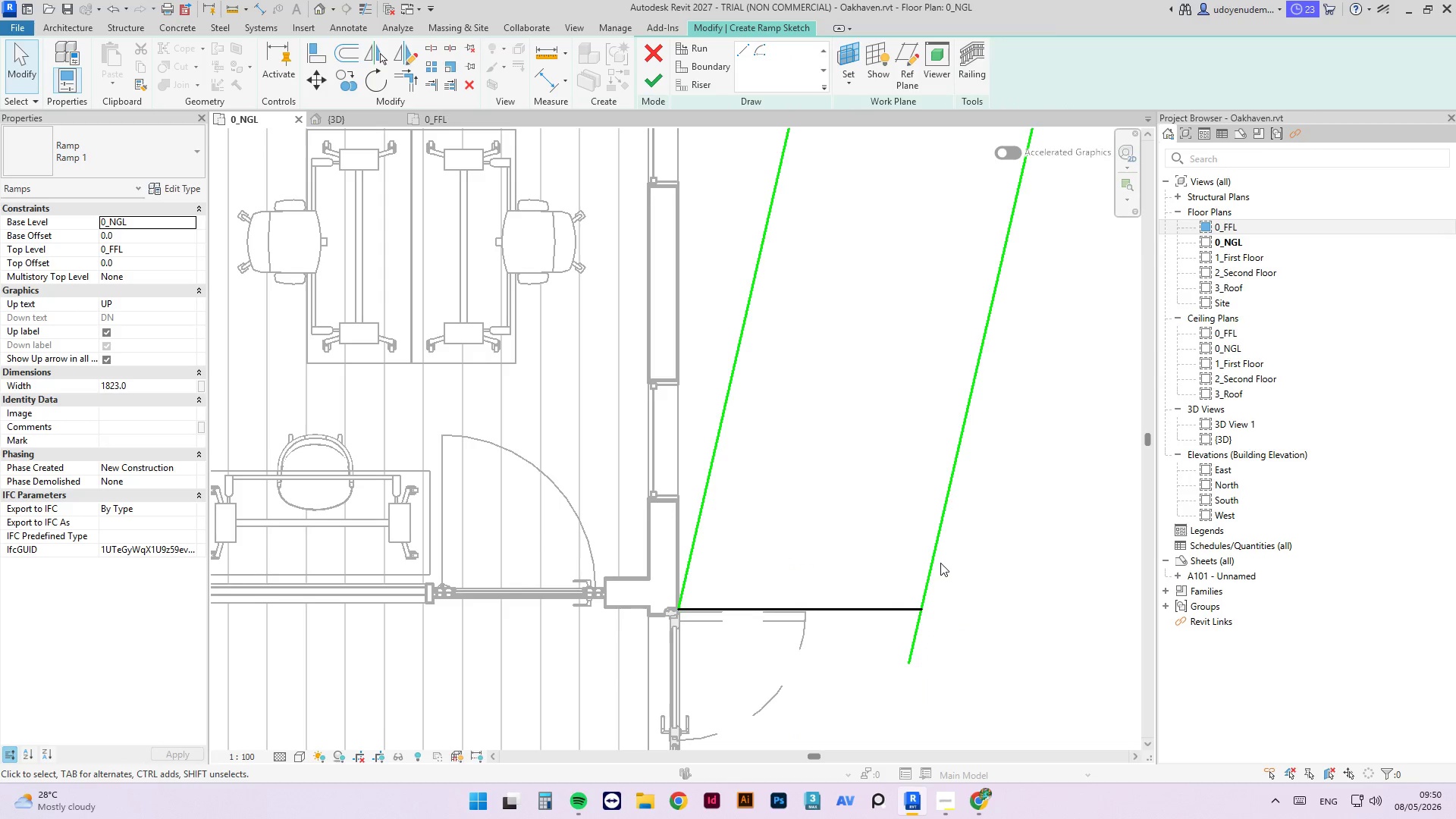 
scroll: coordinate [940, 556], scroll_direction: down, amount: 4.0
 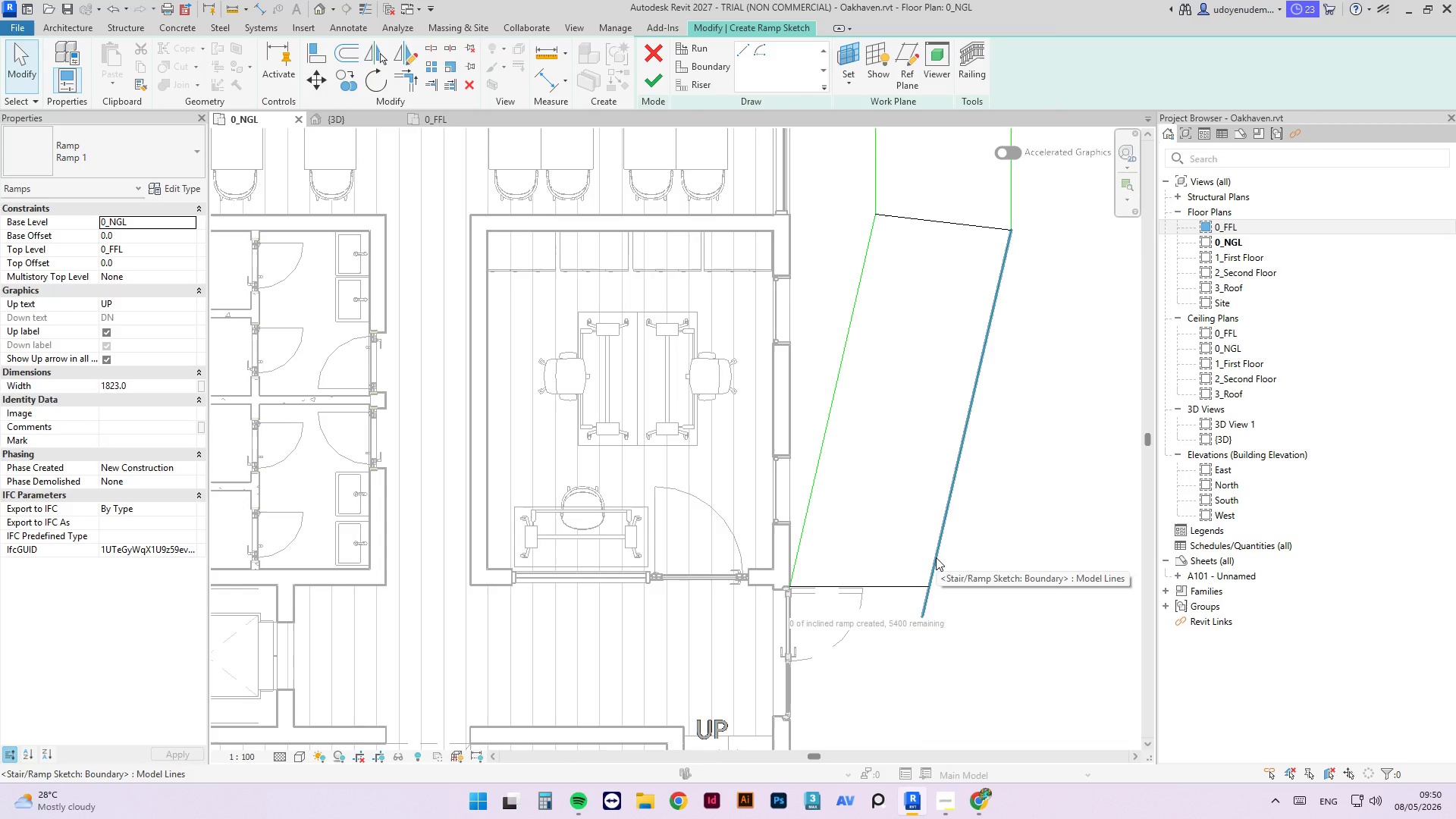 
left_click([936, 557])
 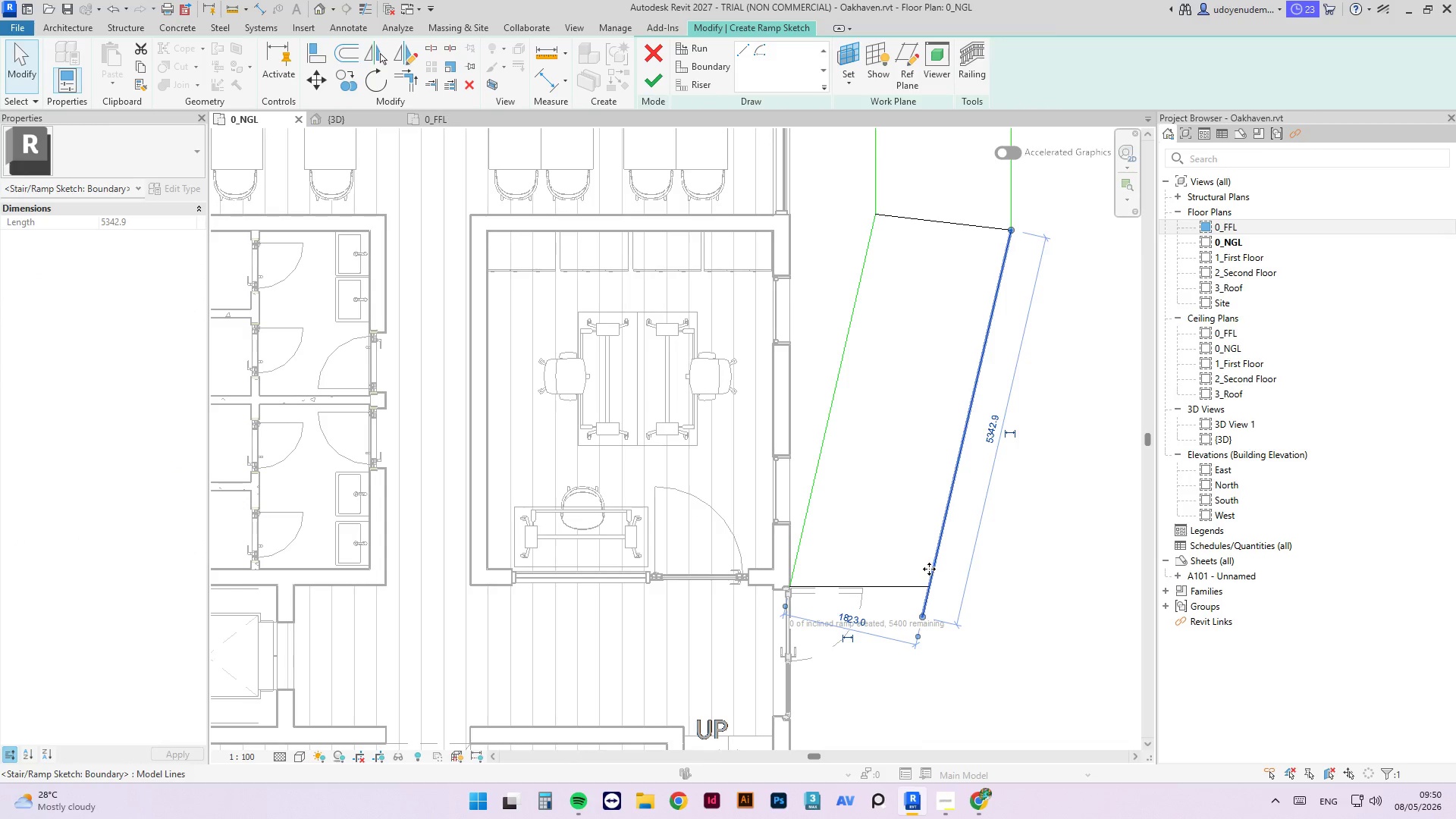 
type(tr)
 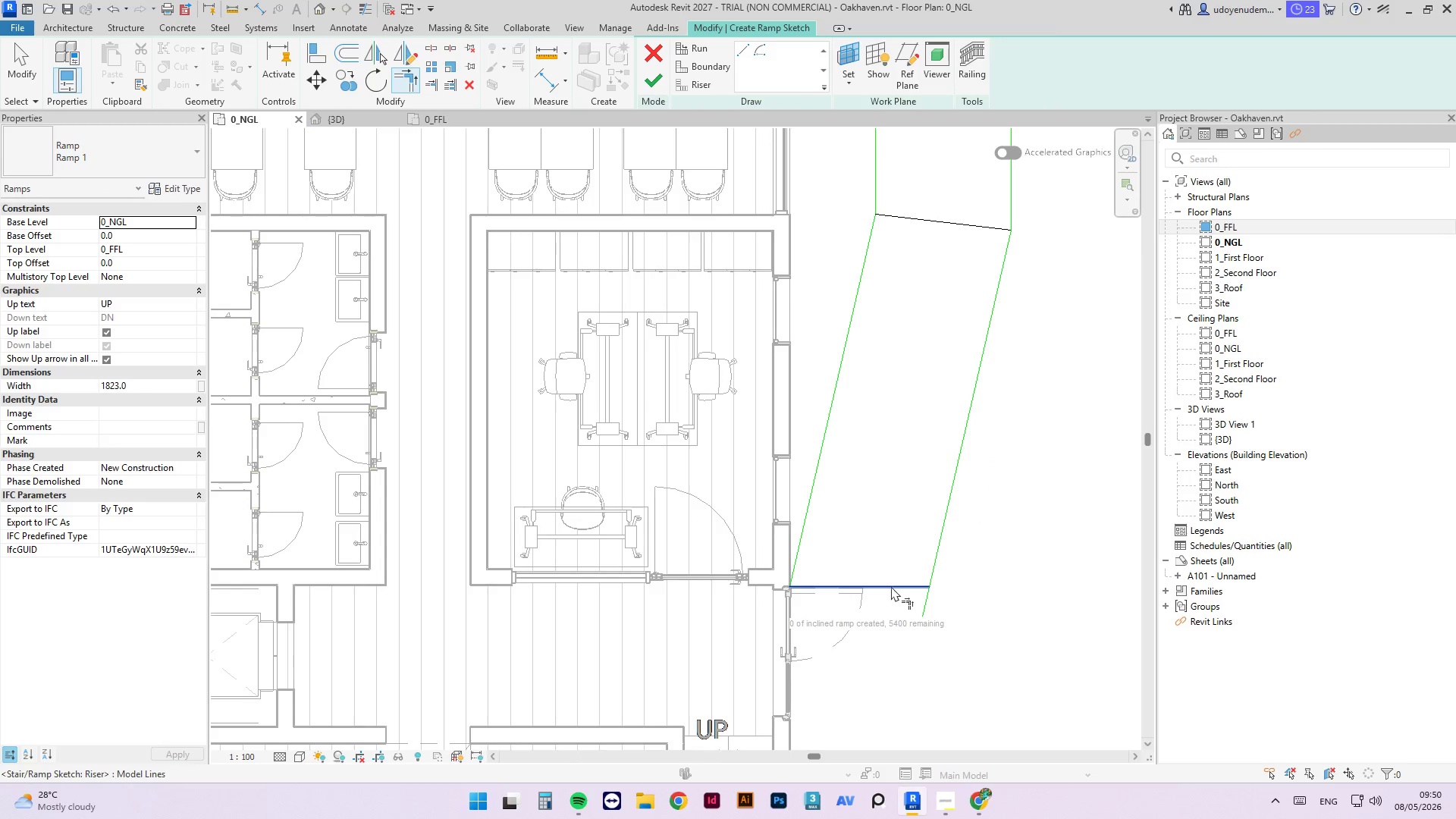 
left_click([891, 585])
 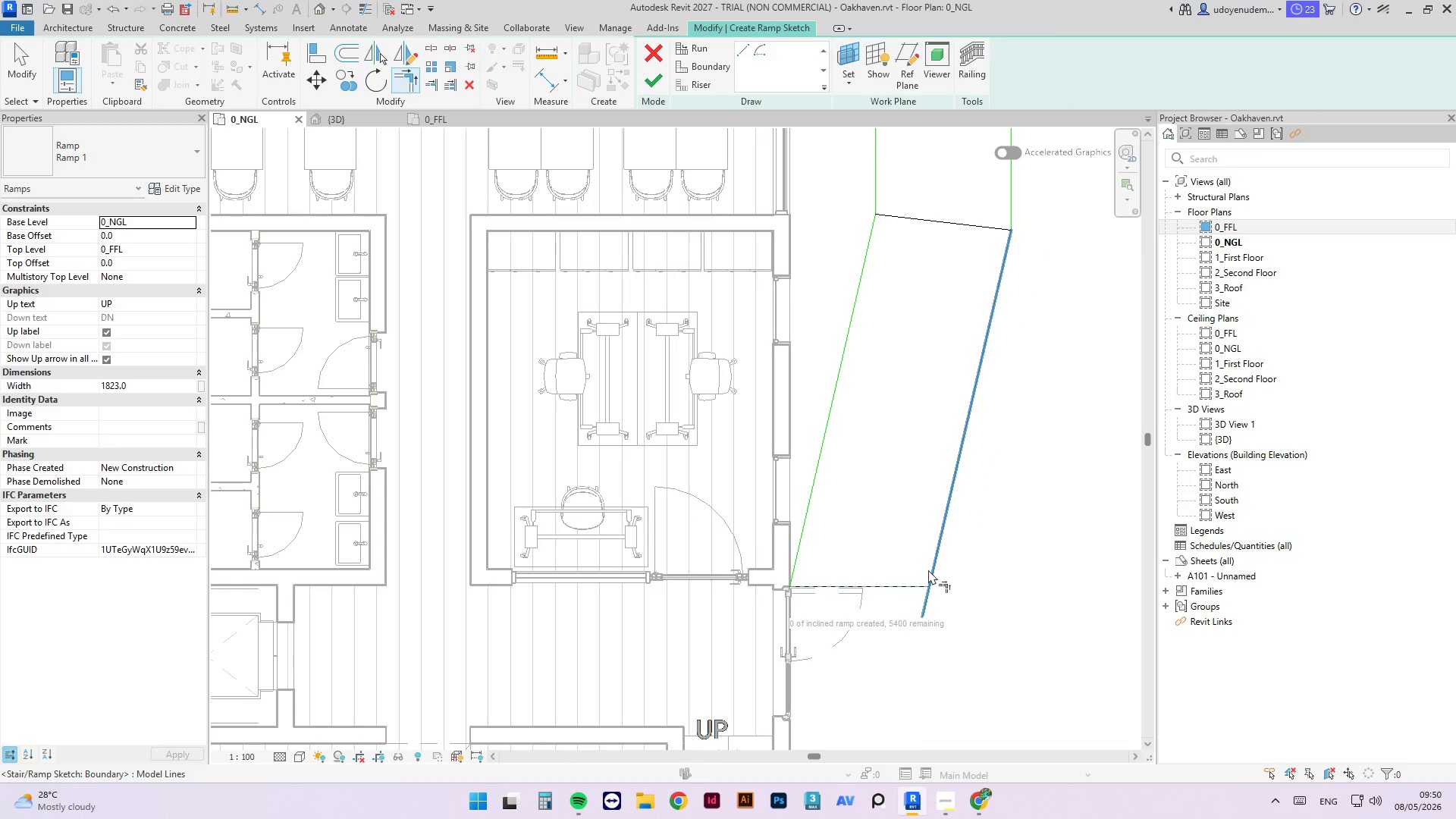 
left_click([930, 570])
 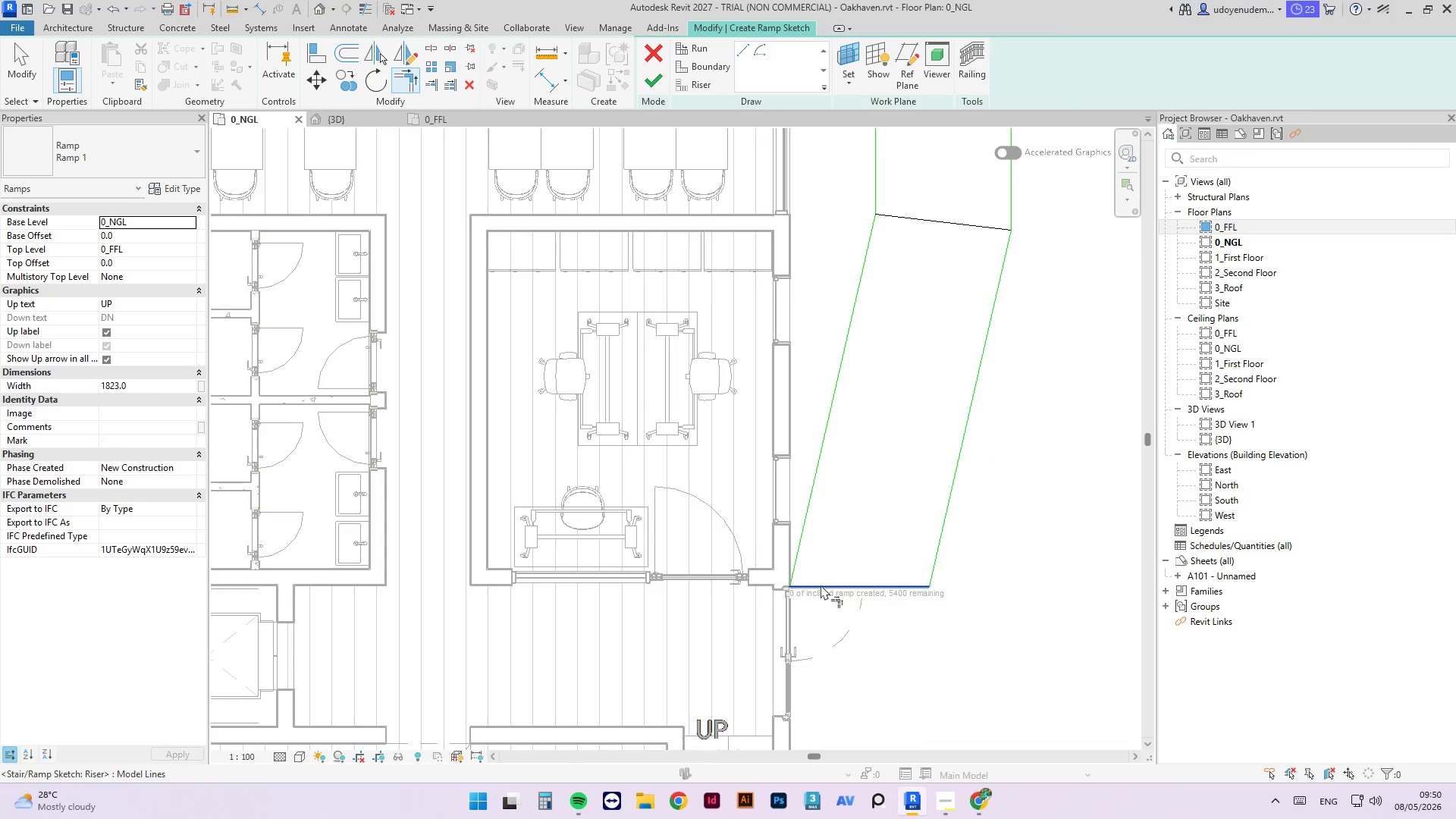 
key(Escape)
 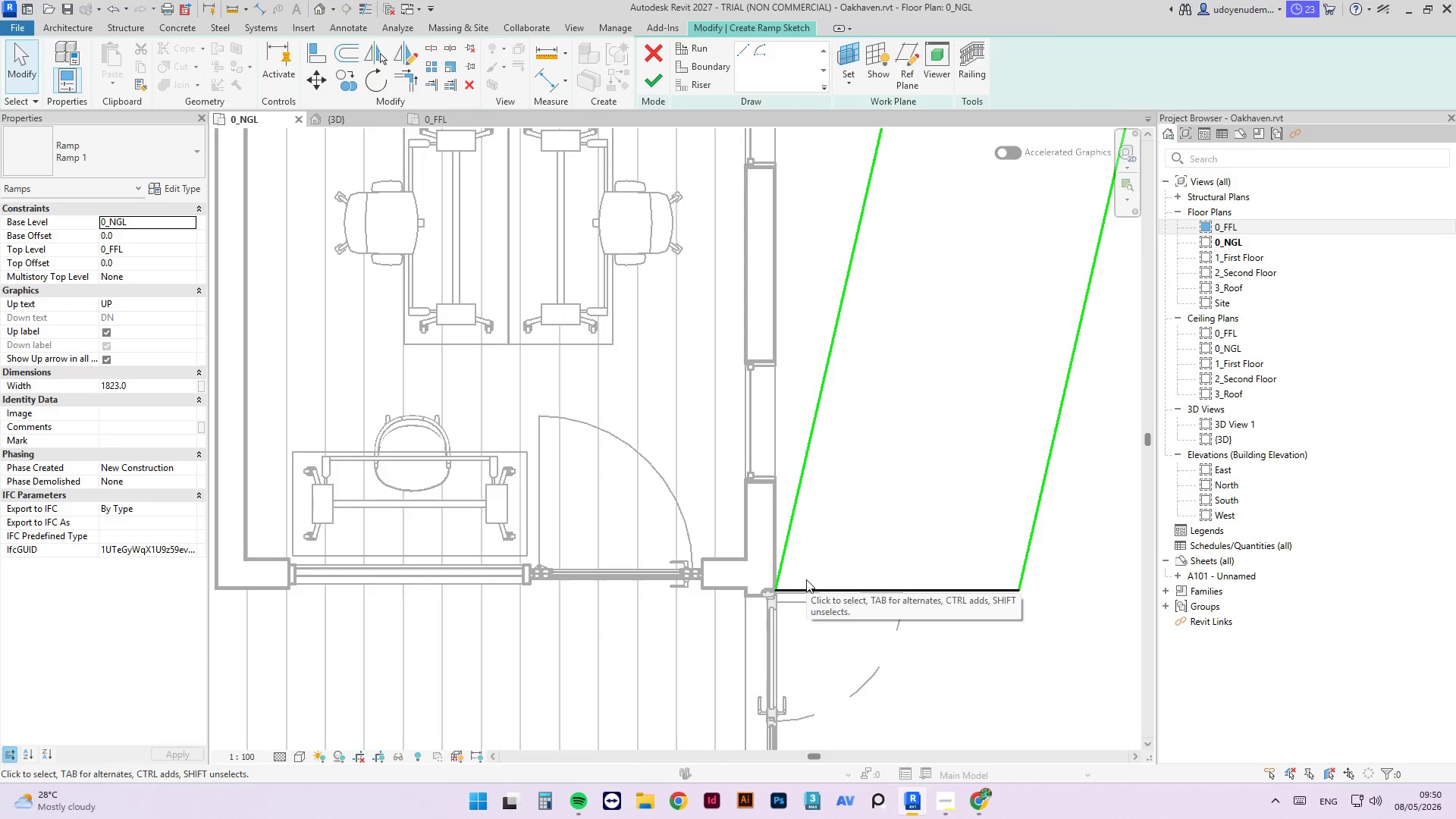 
scroll: coordinate [808, 582], scroll_direction: up, amount: 4.0
 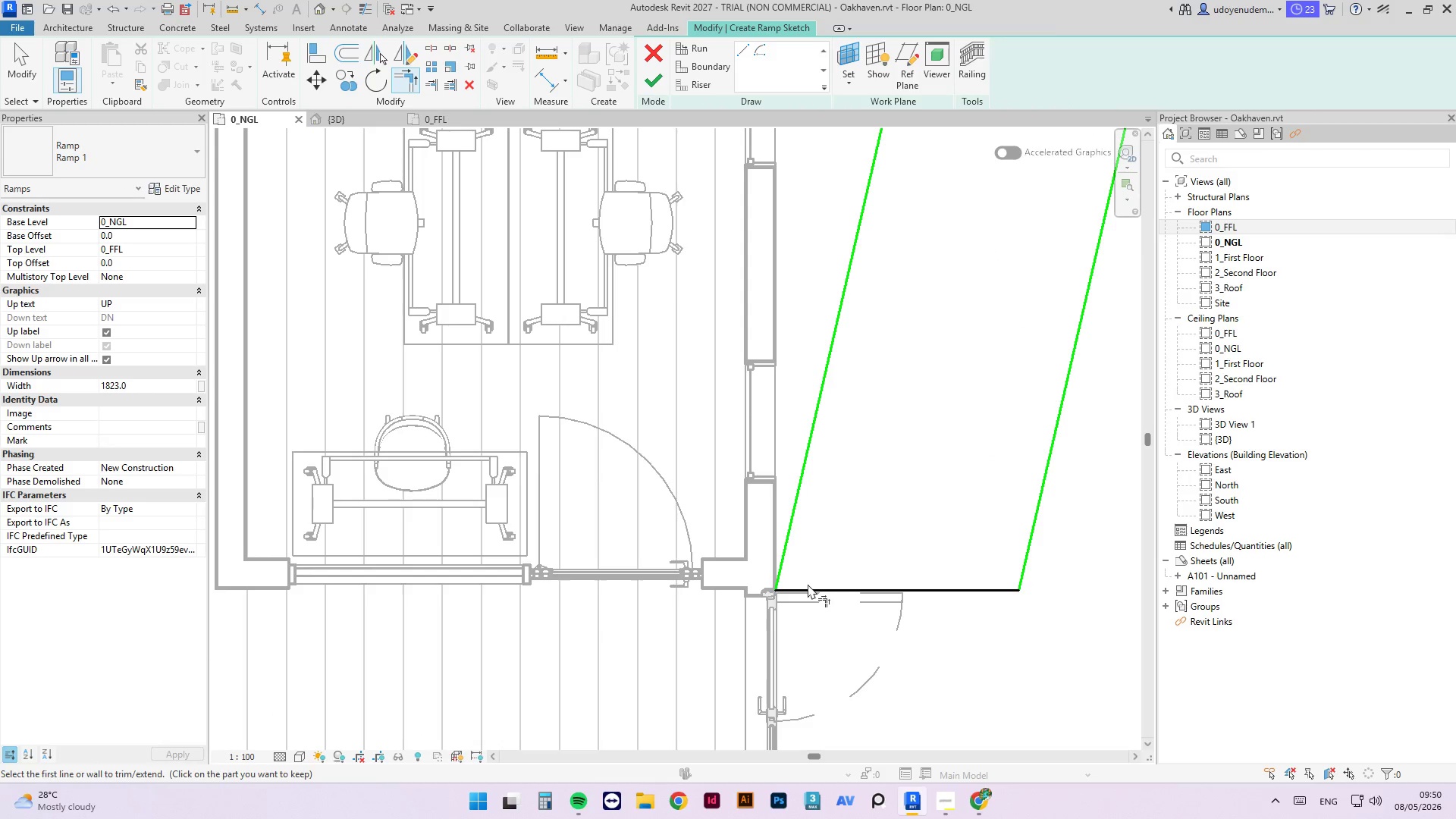 
scroll: coordinate [864, 532], scroll_direction: down, amount: 9.0
 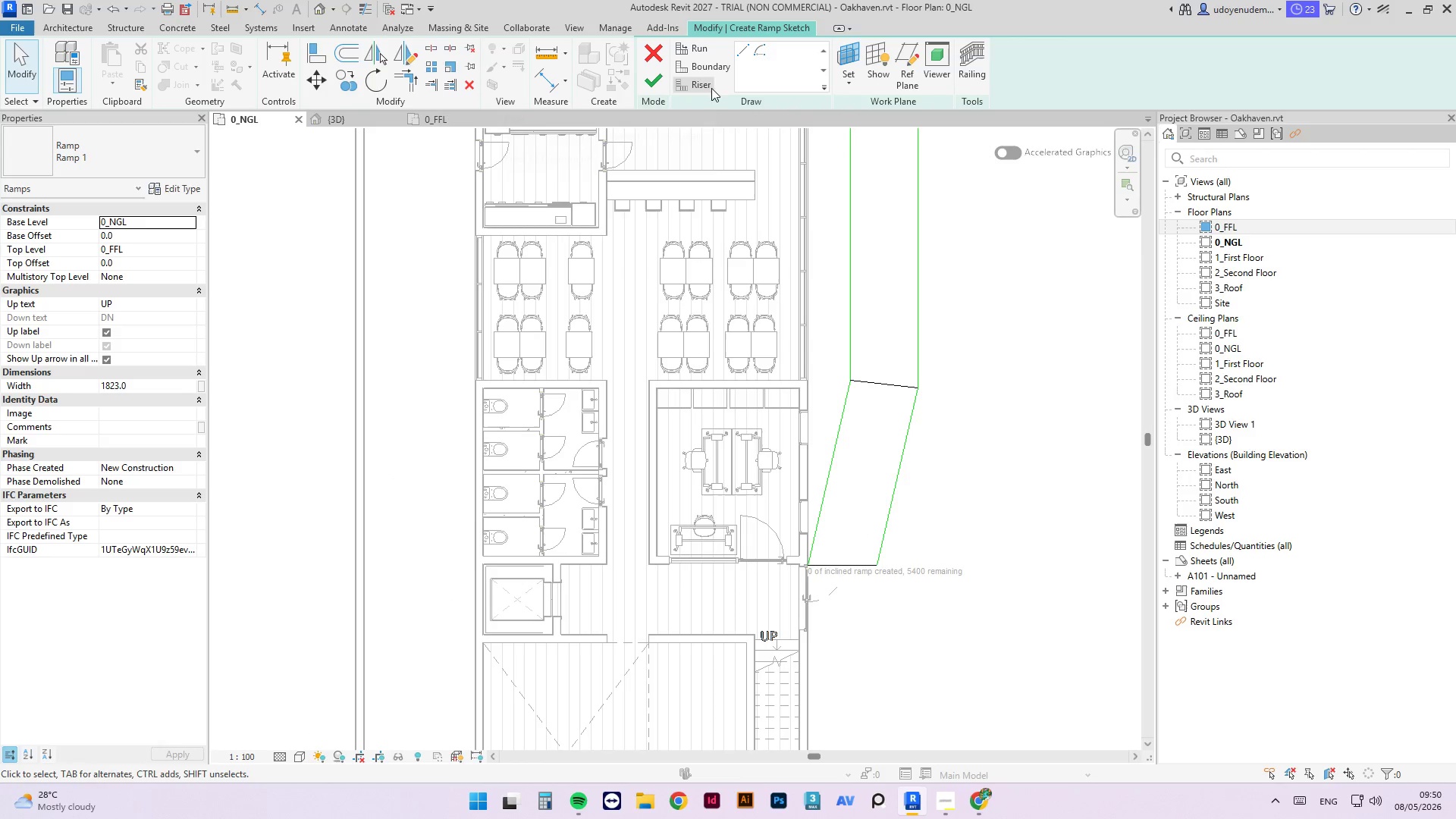 
left_click([695, 86])
 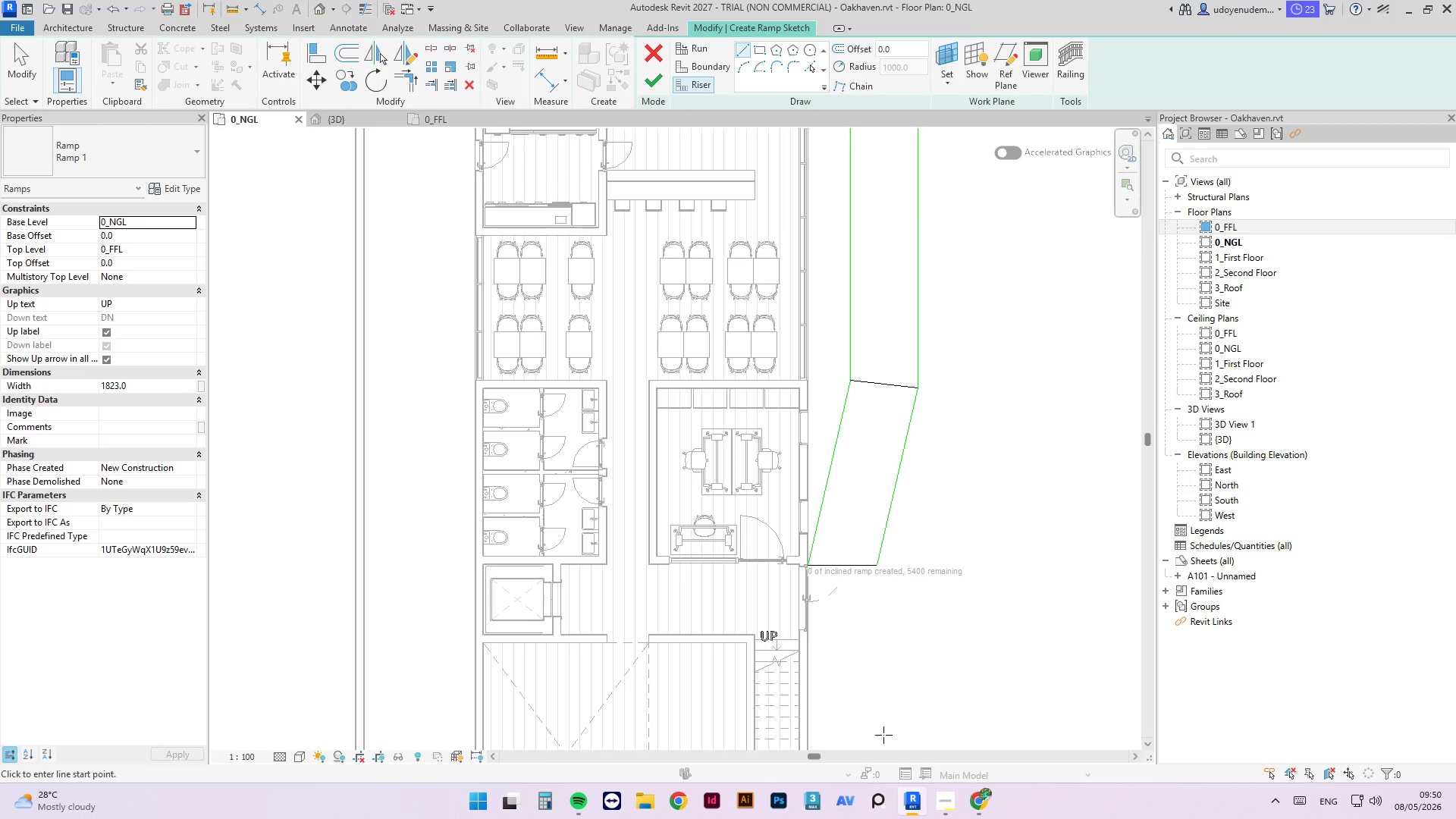 
scroll: coordinate [890, 647], scroll_direction: down, amount: 4.0
 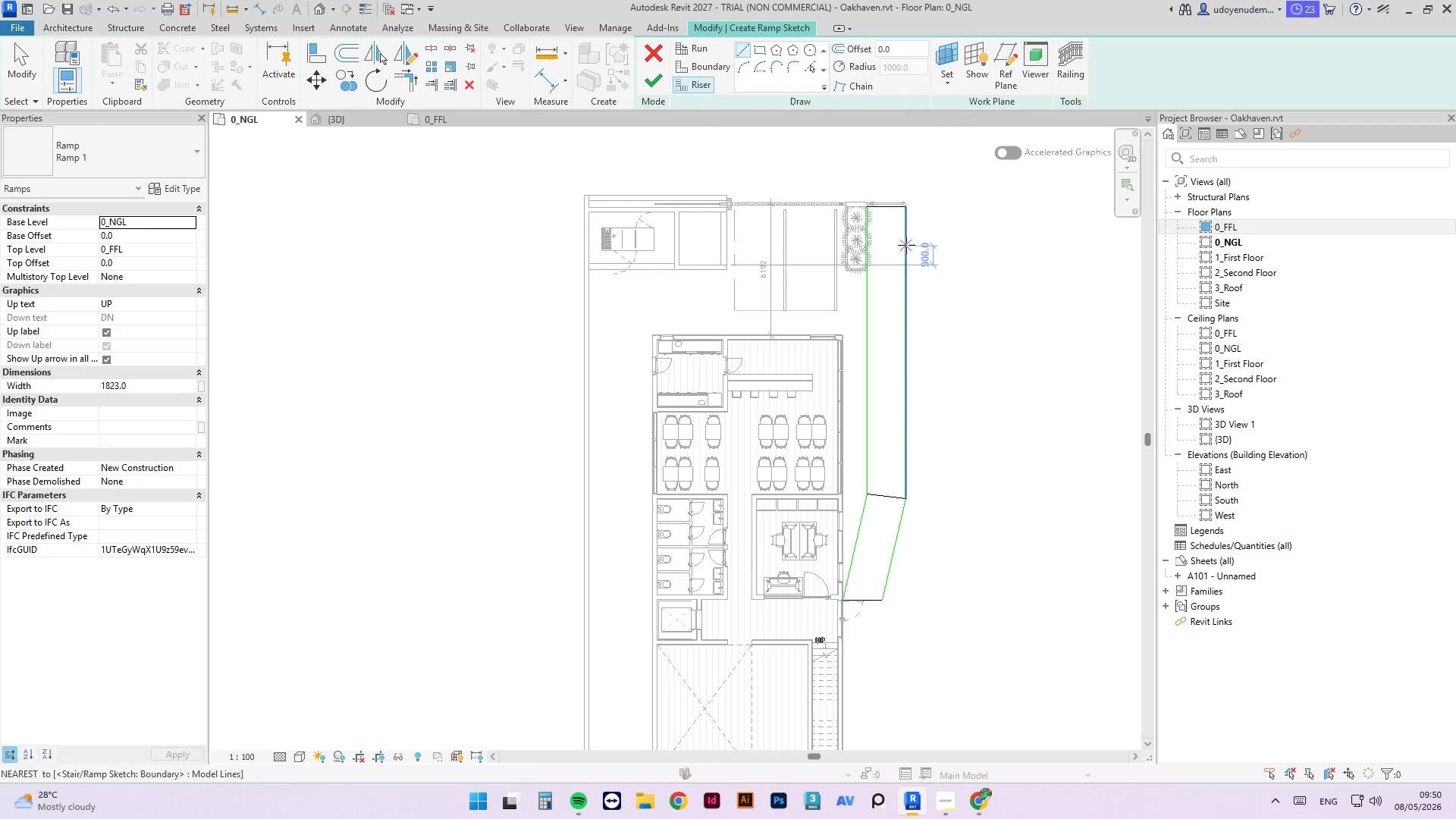 
scroll: coordinate [868, 157], scroll_direction: up, amount: 7.0
 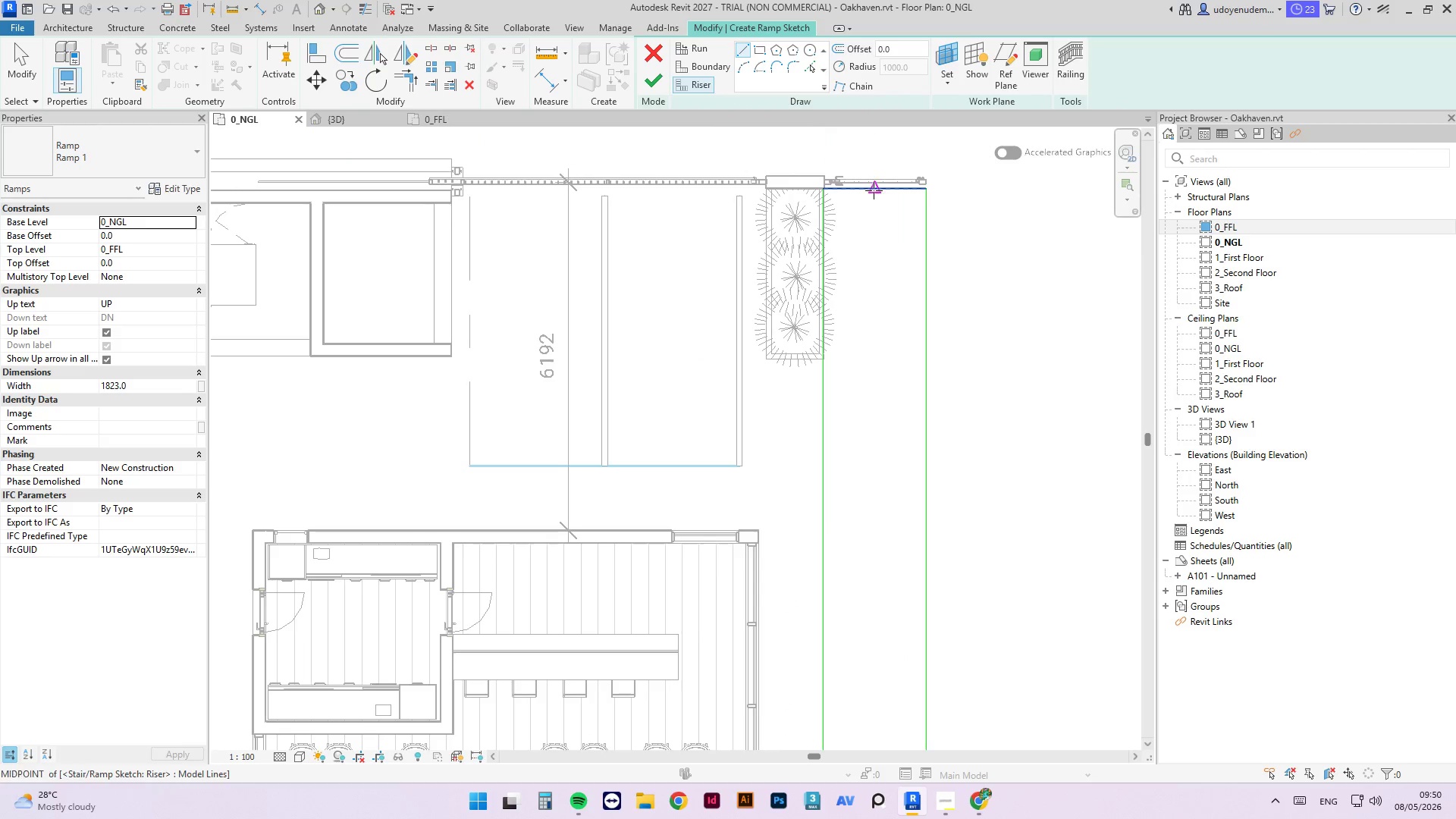 
left_click([877, 189])
 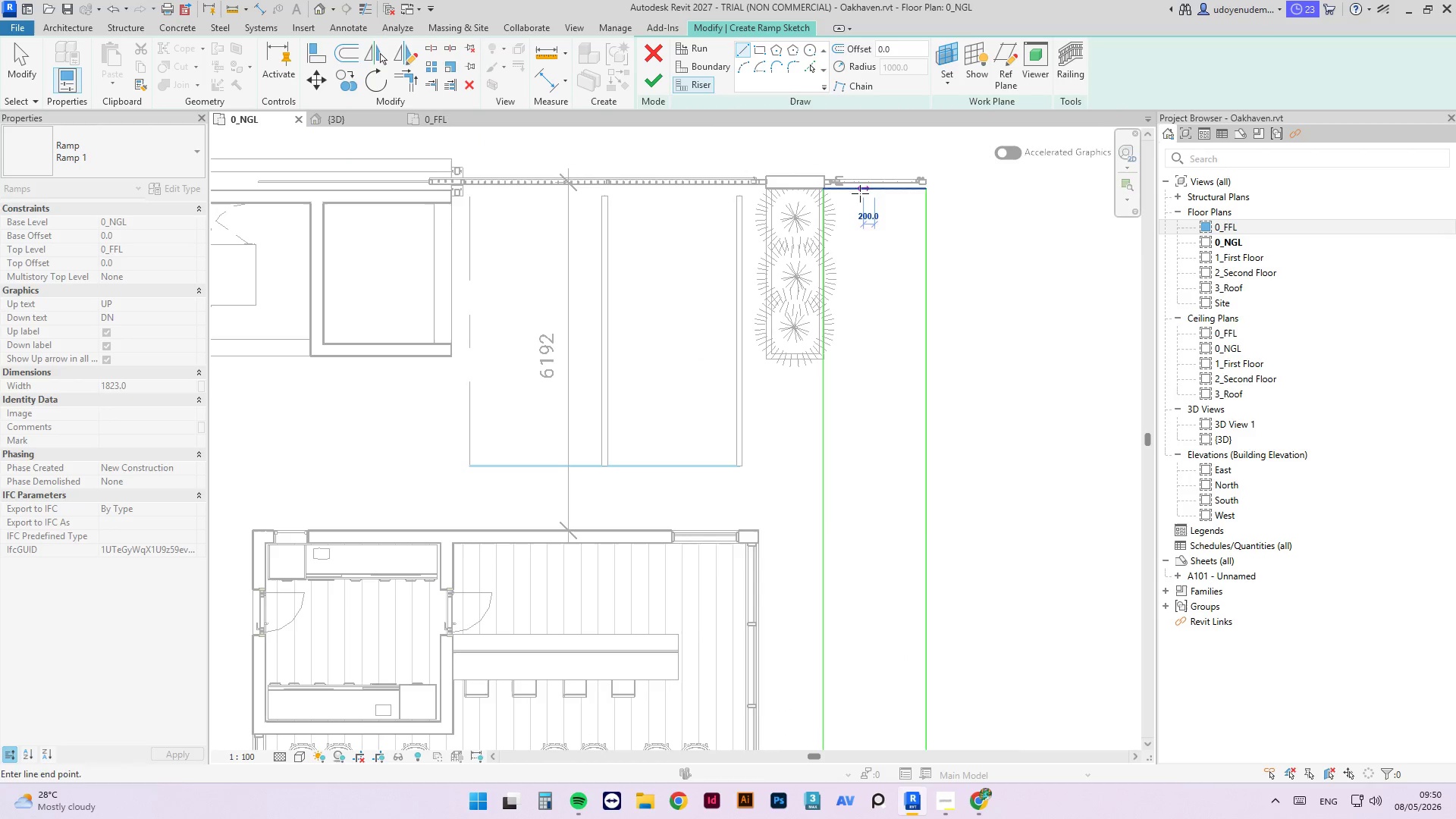 
scroll: coordinate [855, 541], scroll_direction: down, amount: 2.0
 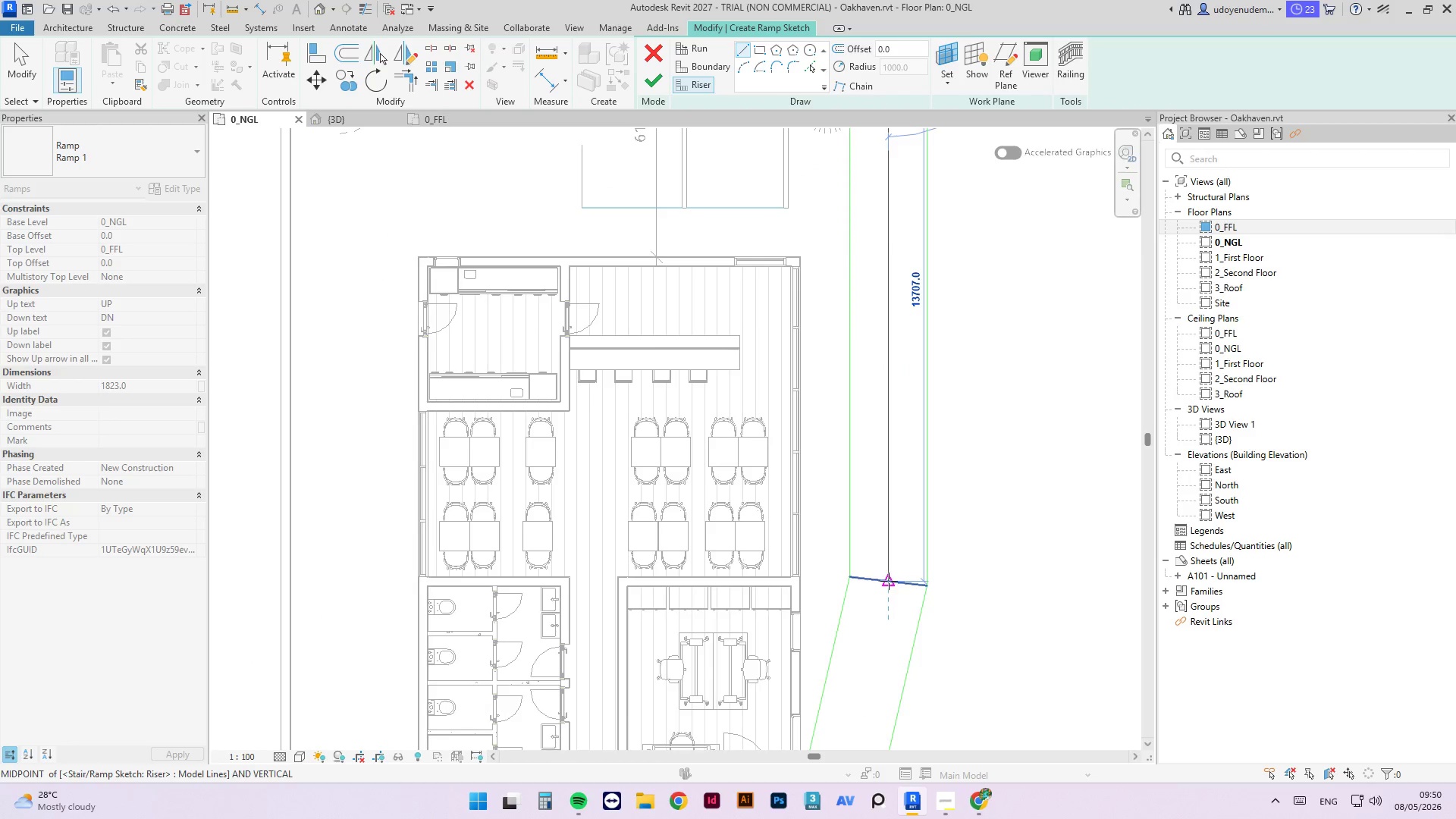 
left_click([889, 581])
 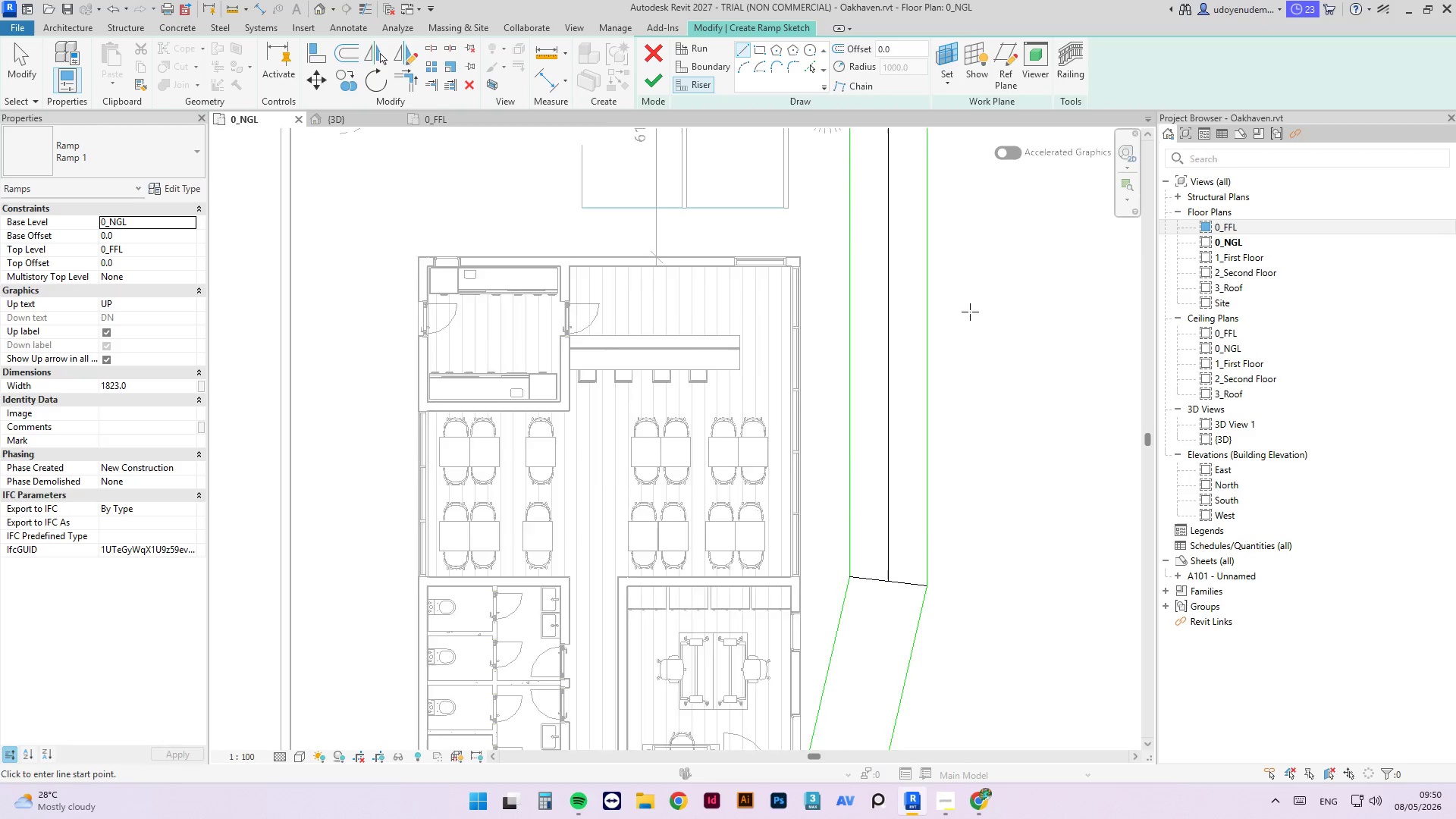 
scroll: coordinate [971, 300], scroll_direction: down, amount: 4.0
 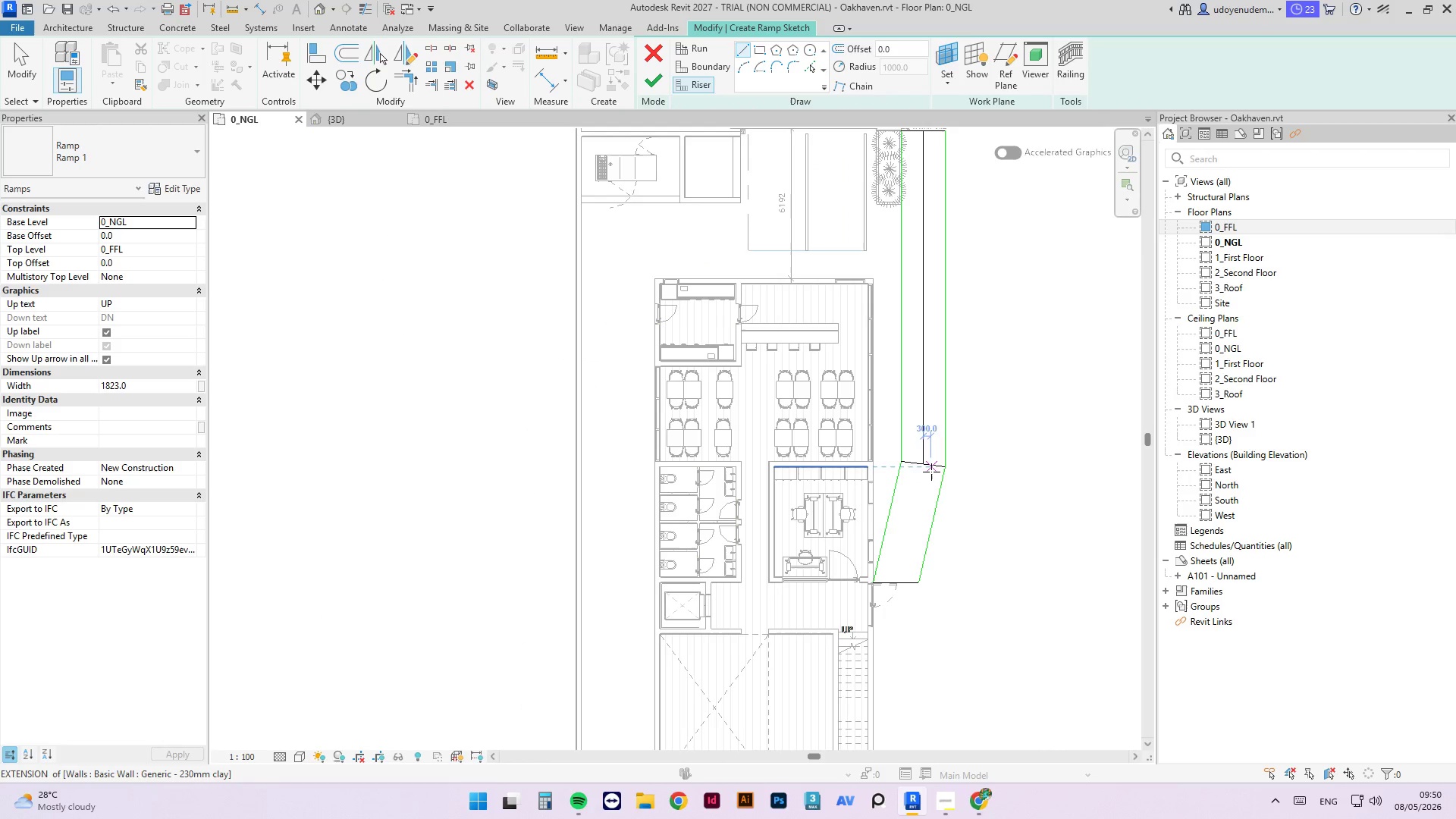 
scroll: coordinate [962, 506], scroll_direction: up, amount: 5.0
 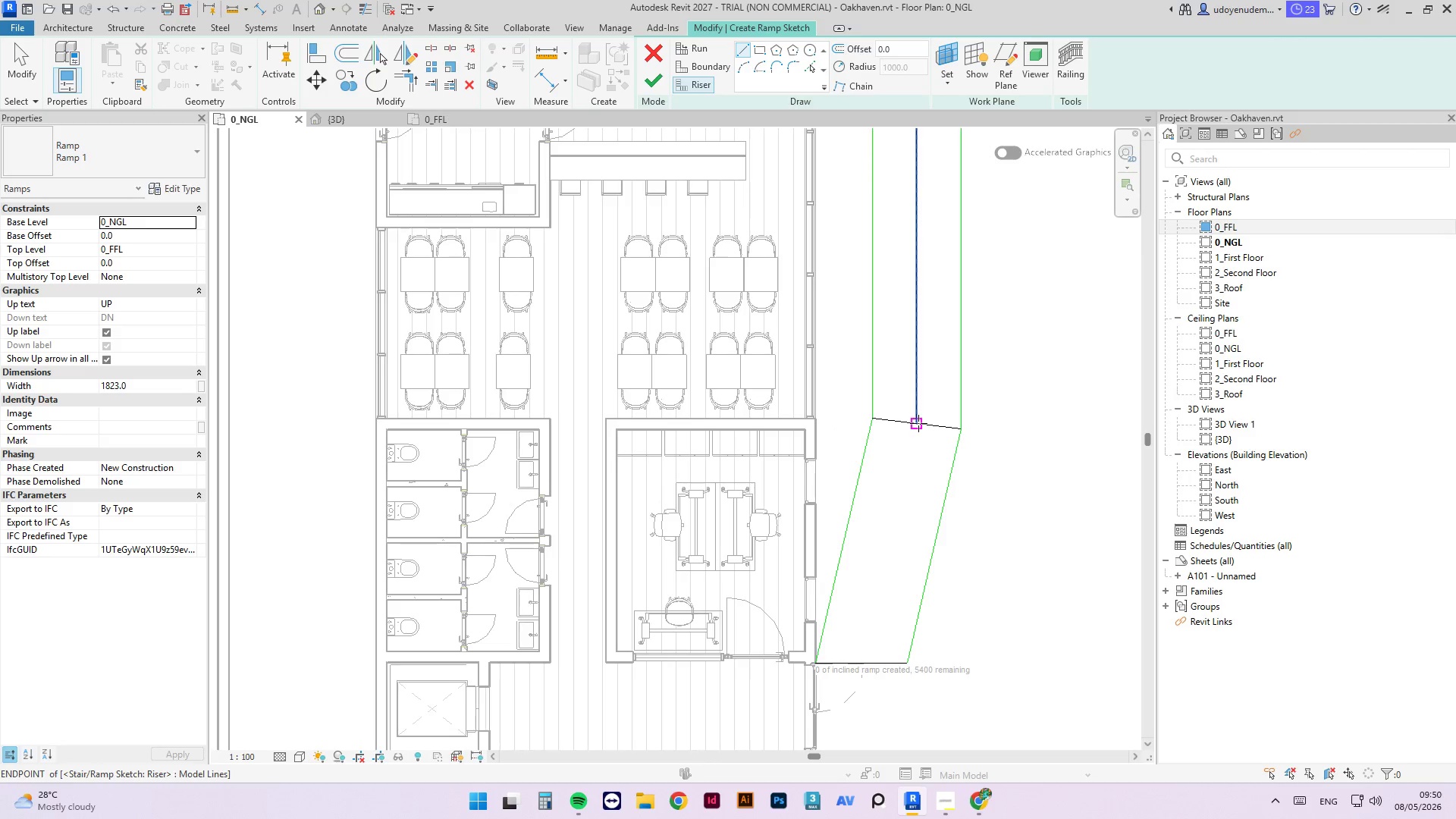 
left_click([919, 423])
 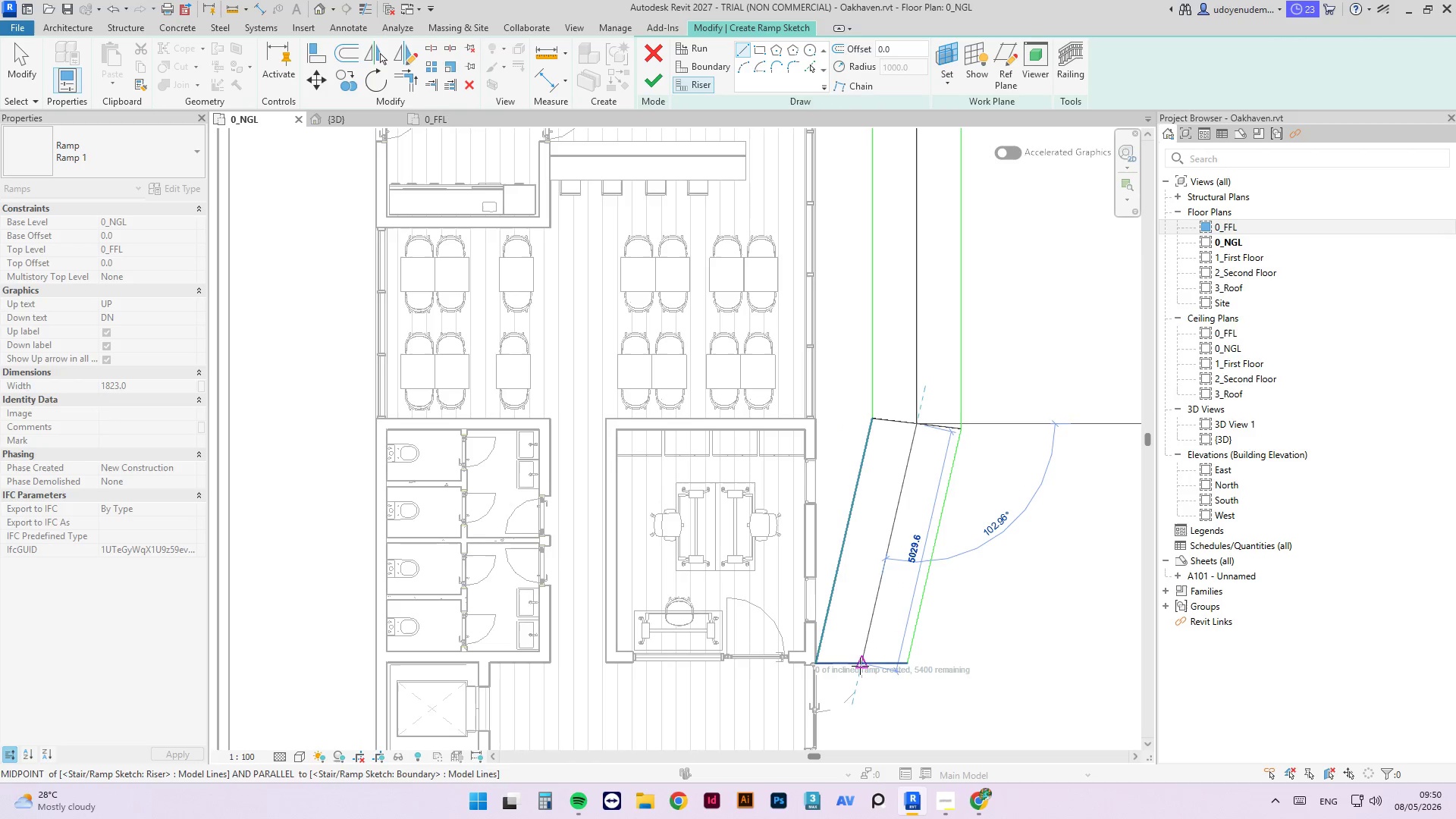 
left_click([860, 665])
 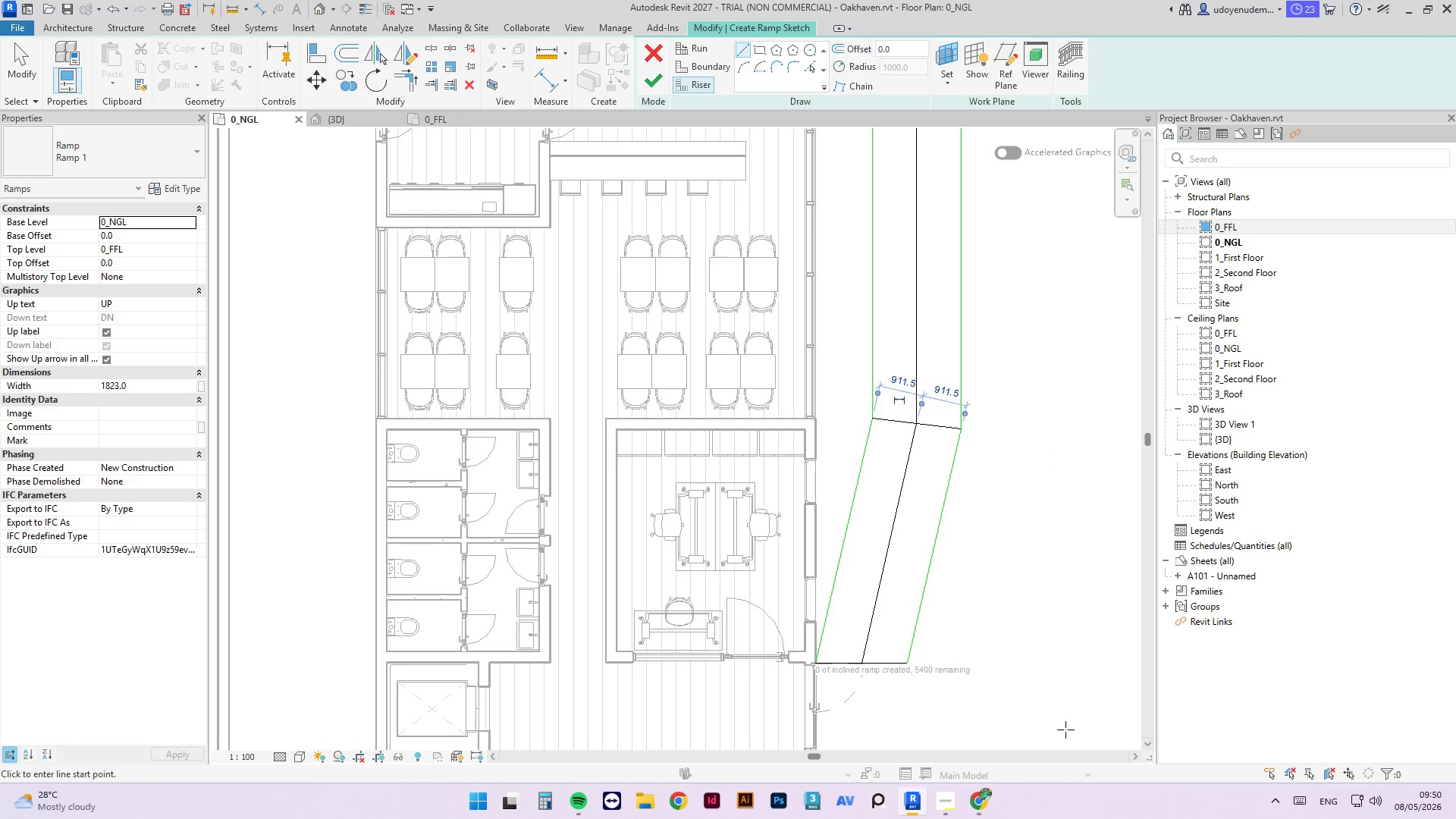 
key(Escape)
 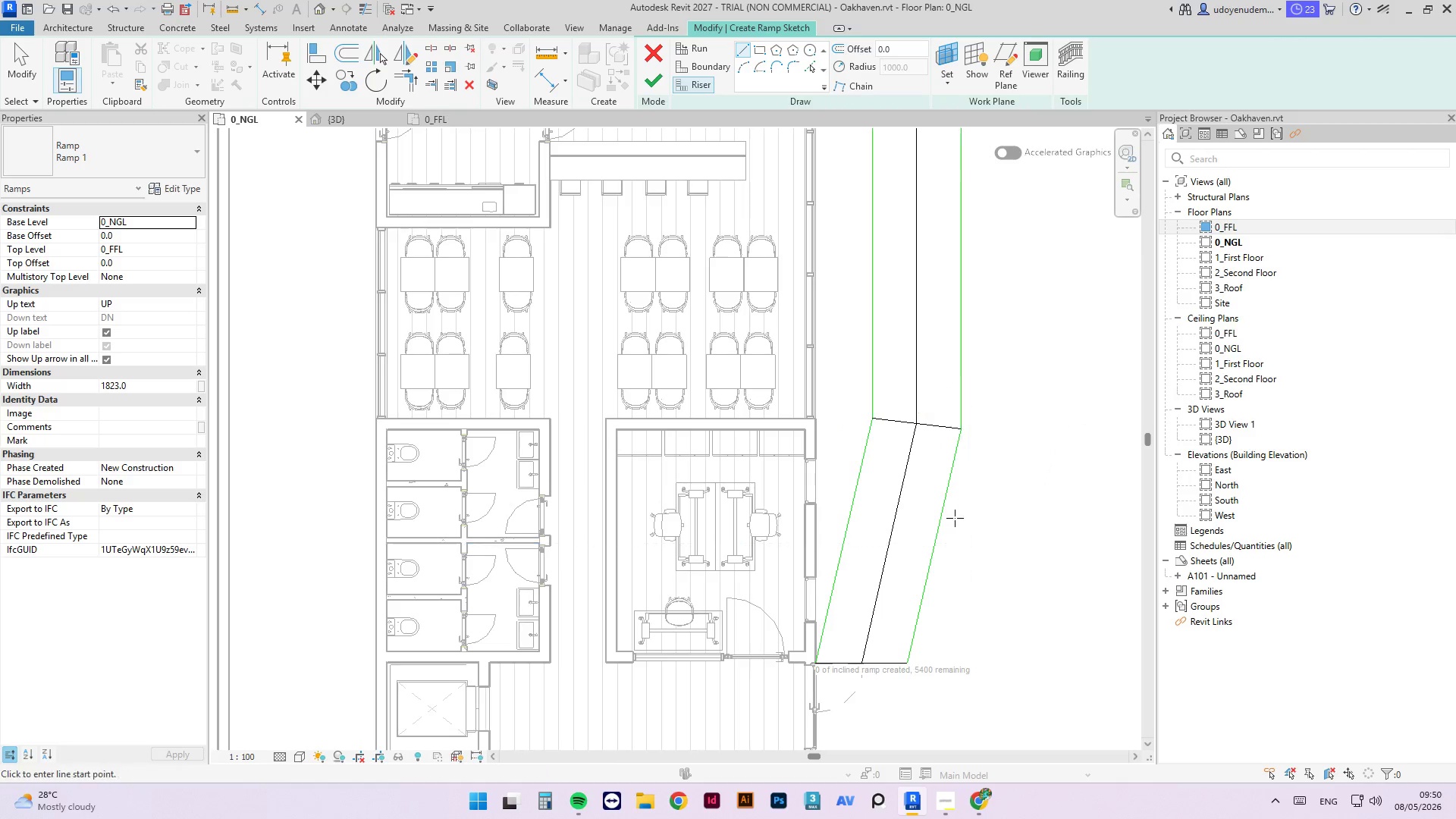 
key(Escape)
 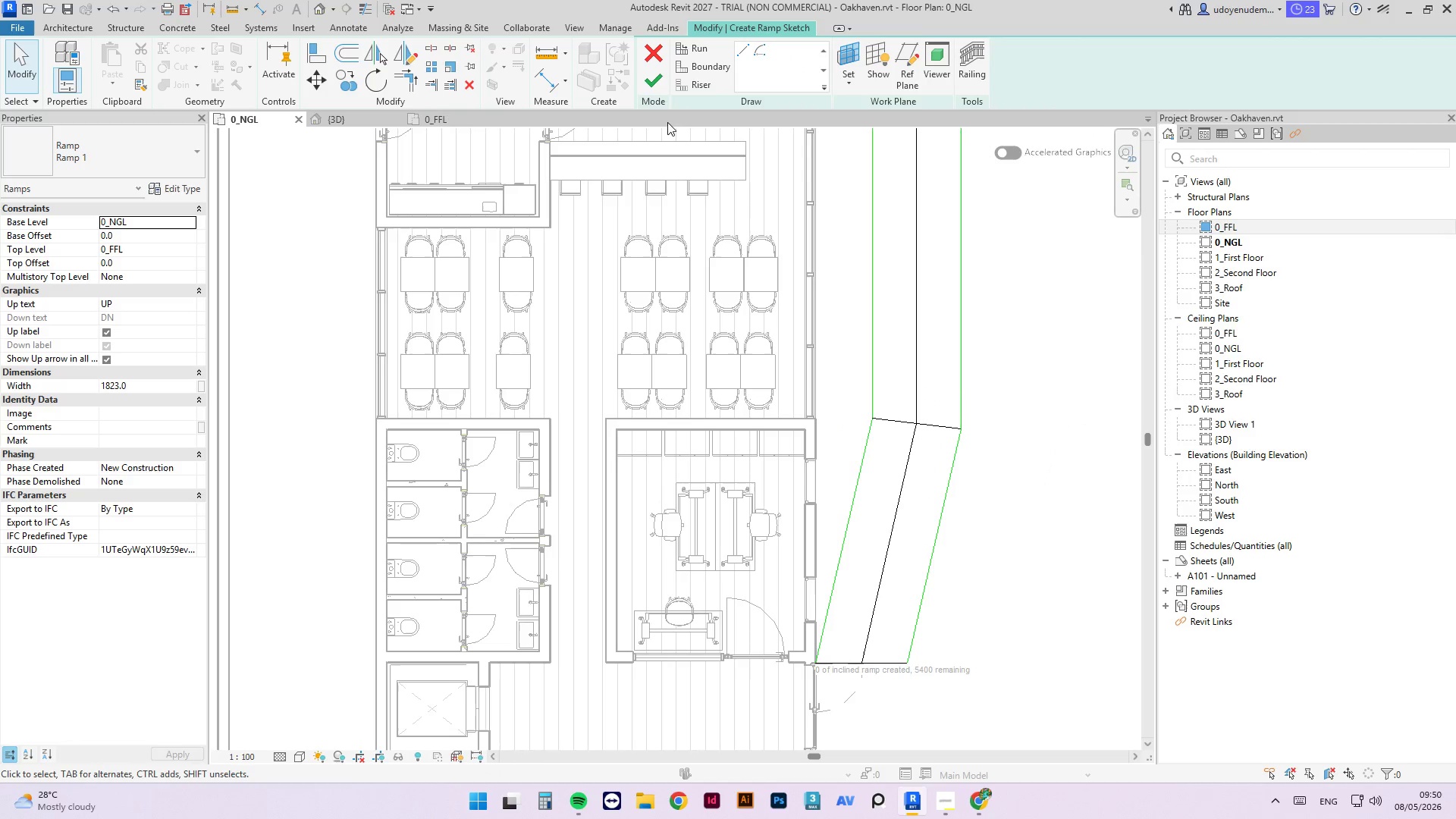 
left_click([662, 77])
 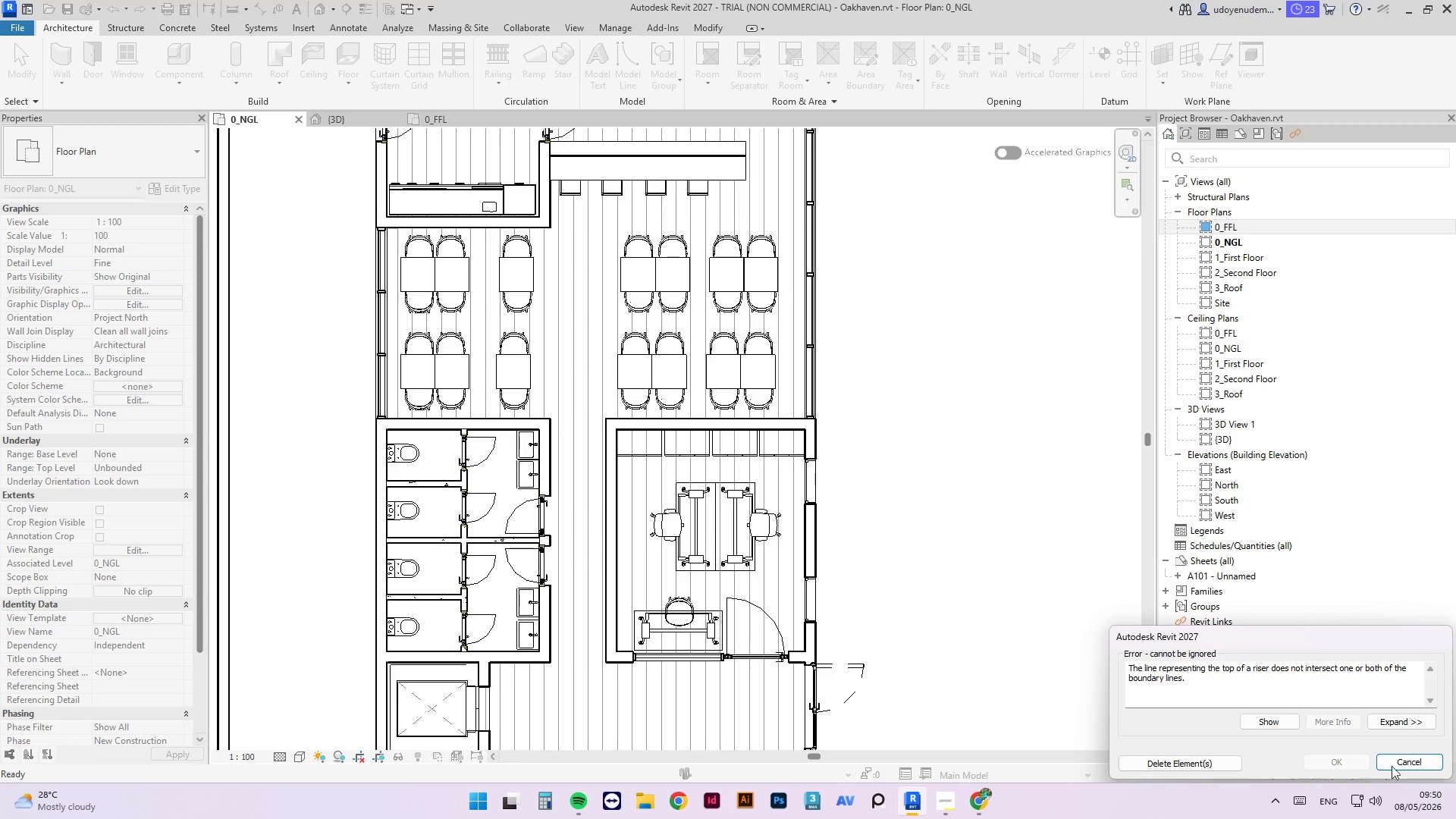 
wait(6.34)
 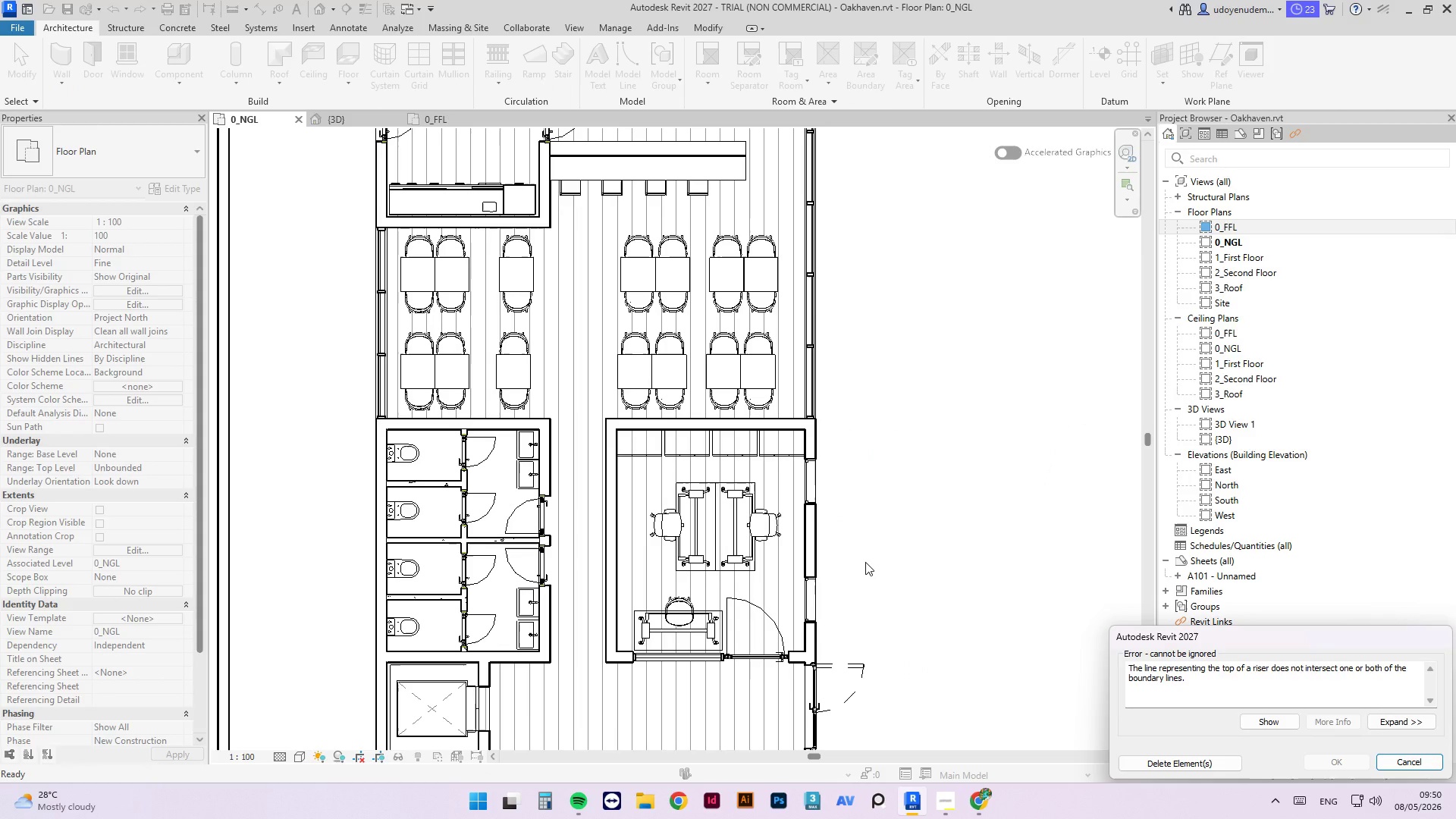 
scroll: coordinate [793, 554], scroll_direction: down, amount: 7.0
 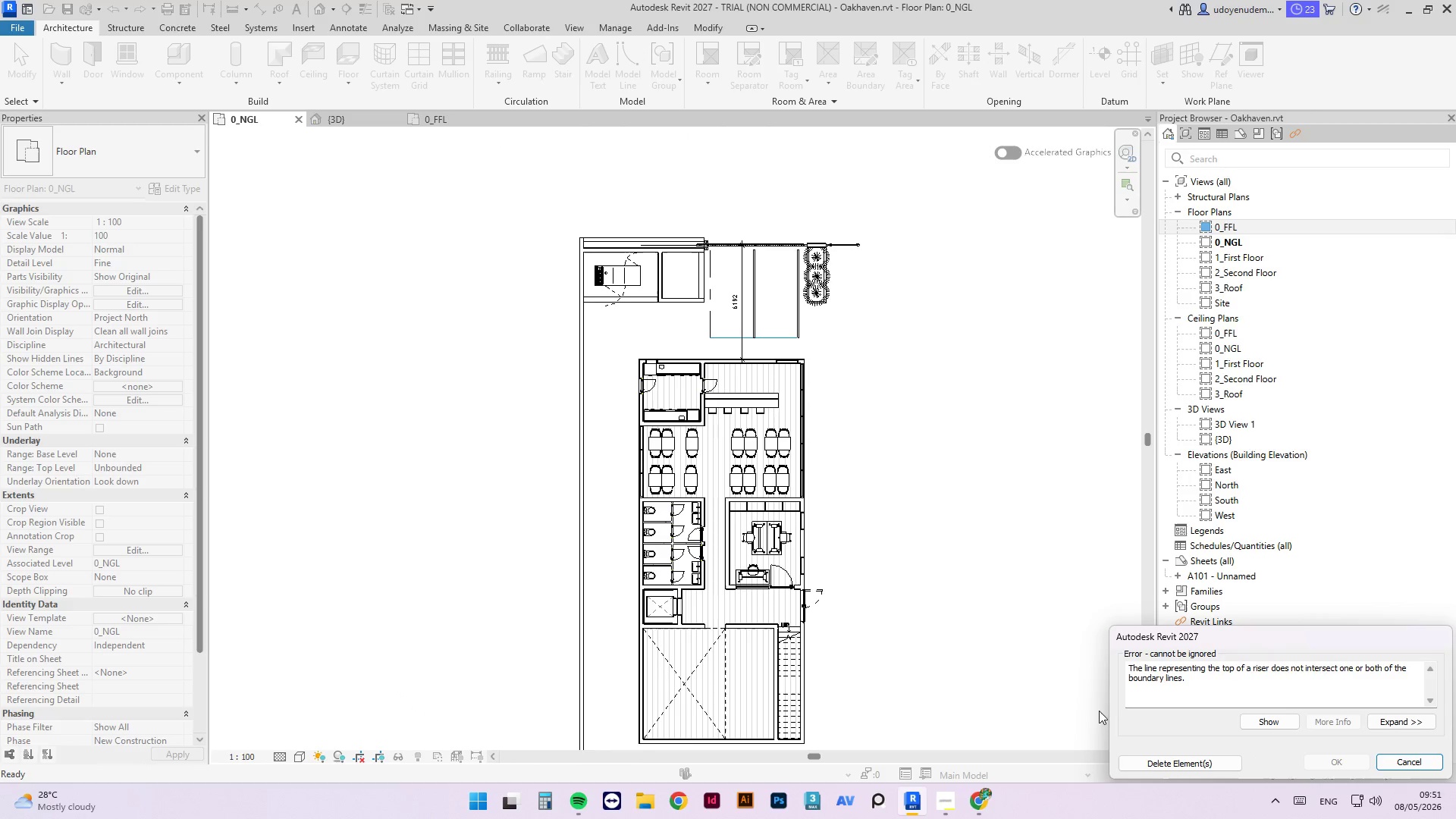 
mouse_move([1162, 730])
 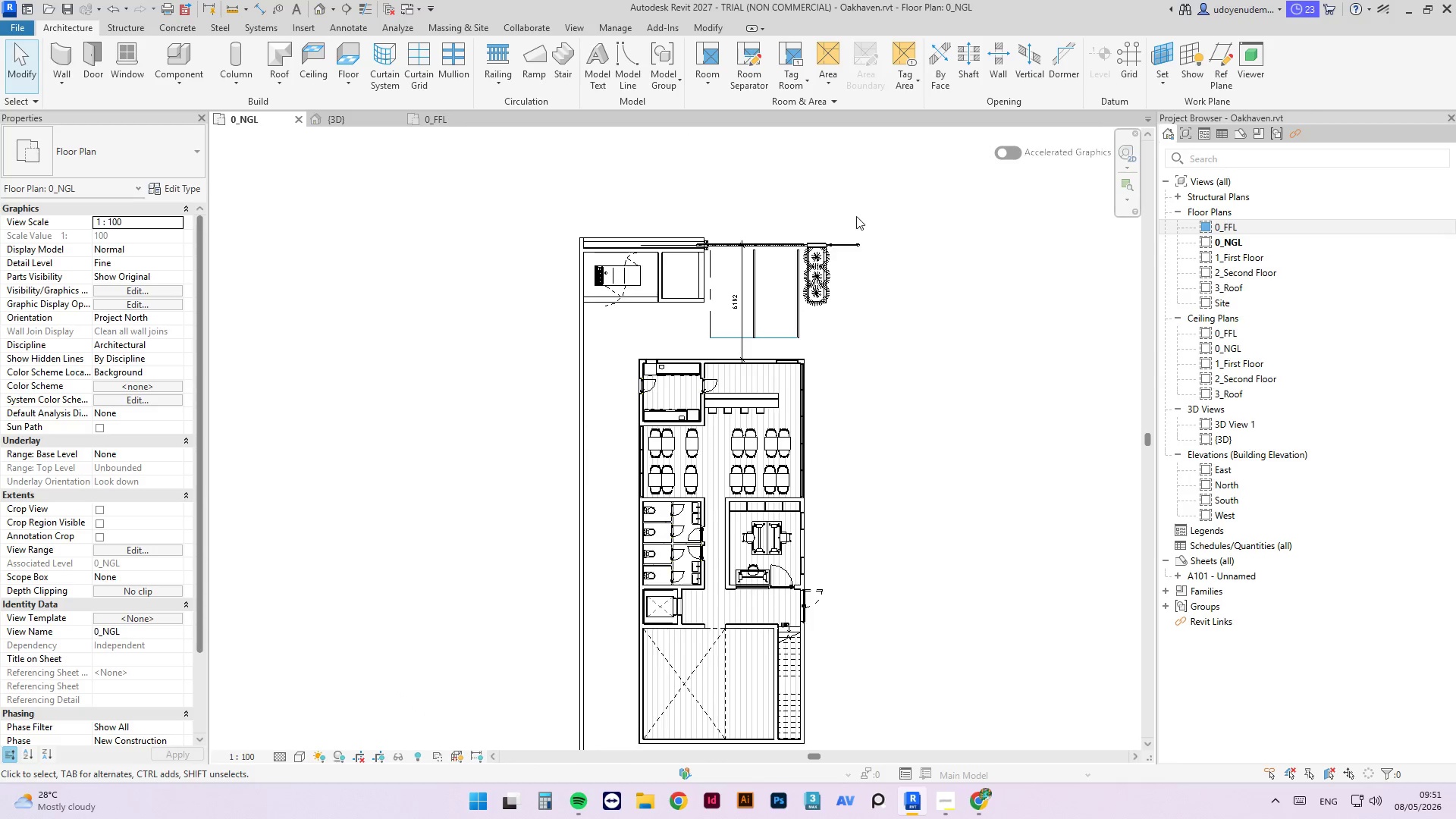 
scroll: coordinate [849, 239], scroll_direction: up, amount: 3.0
 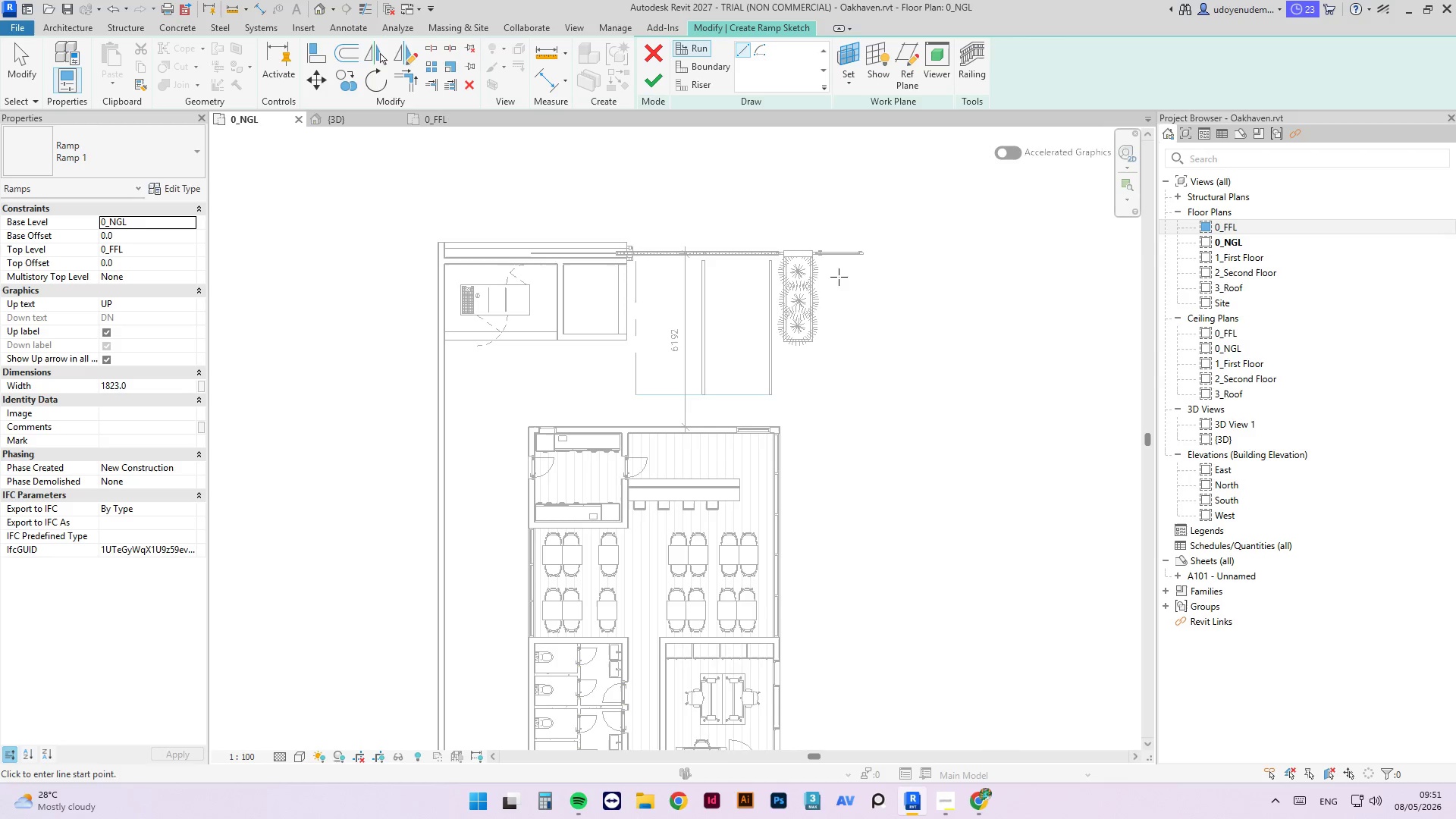 
left_click([839, 268])
 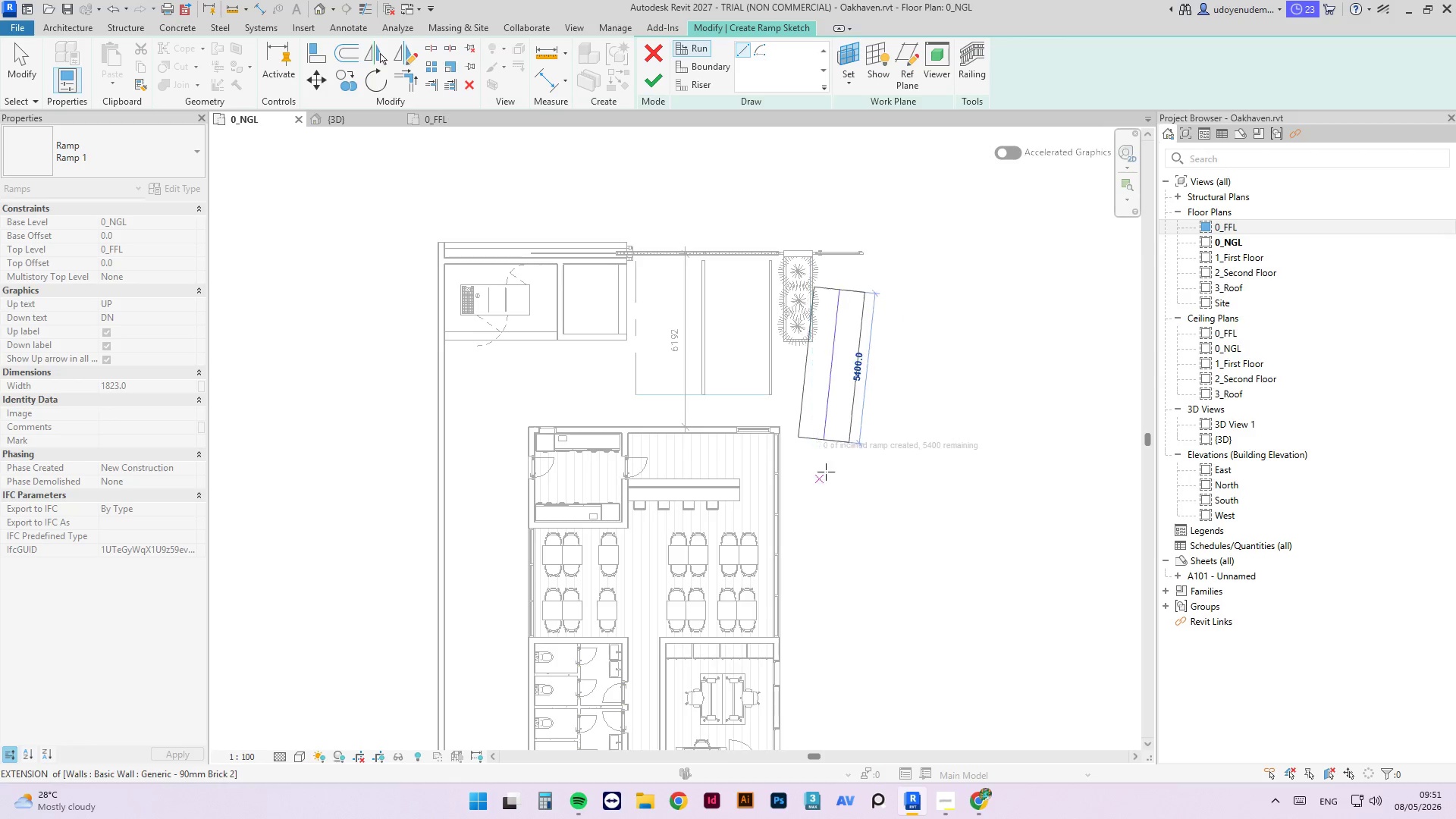 
scroll: coordinate [861, 406], scroll_direction: down, amount: 3.0
 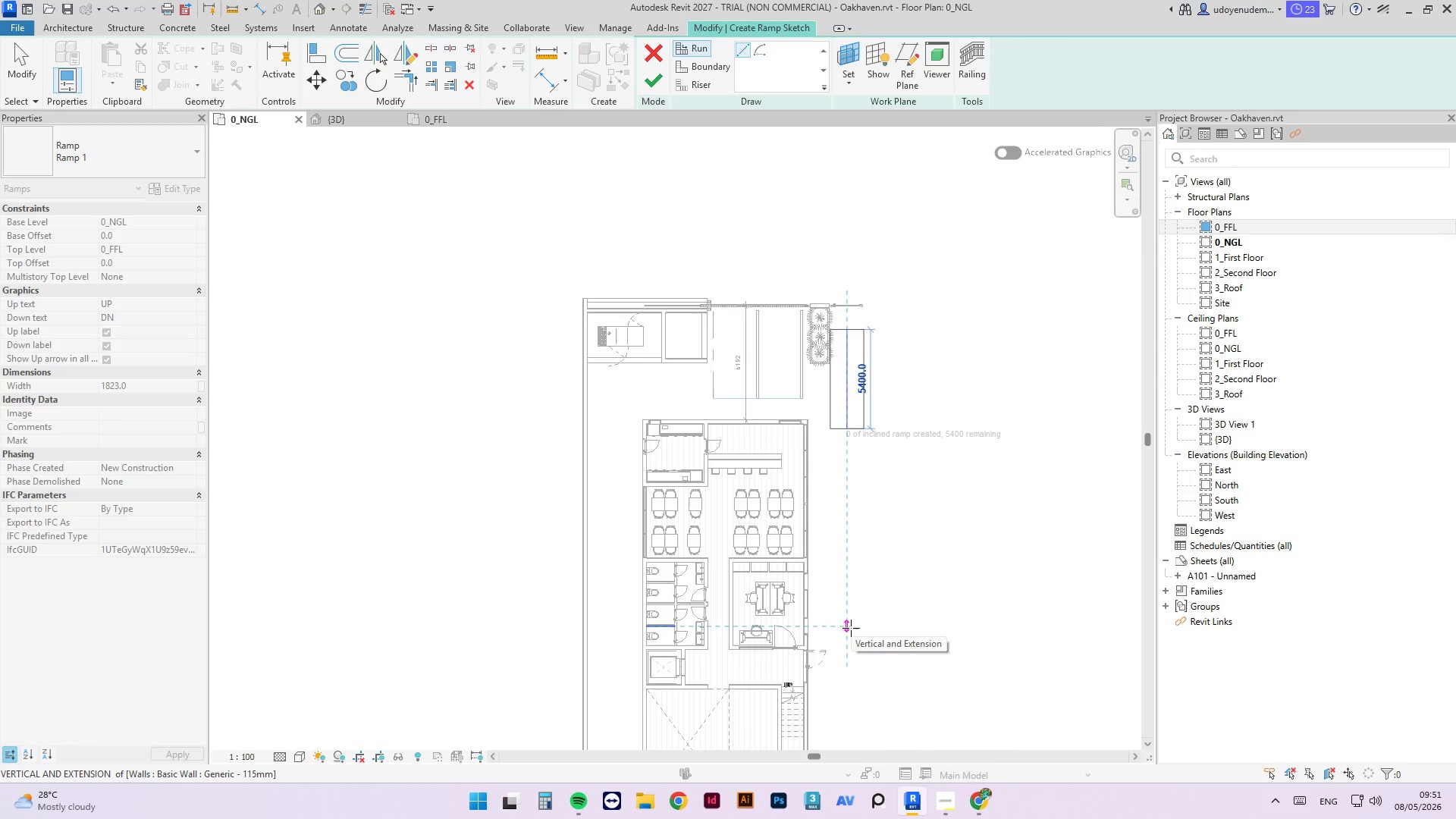 
wait(7.22)
 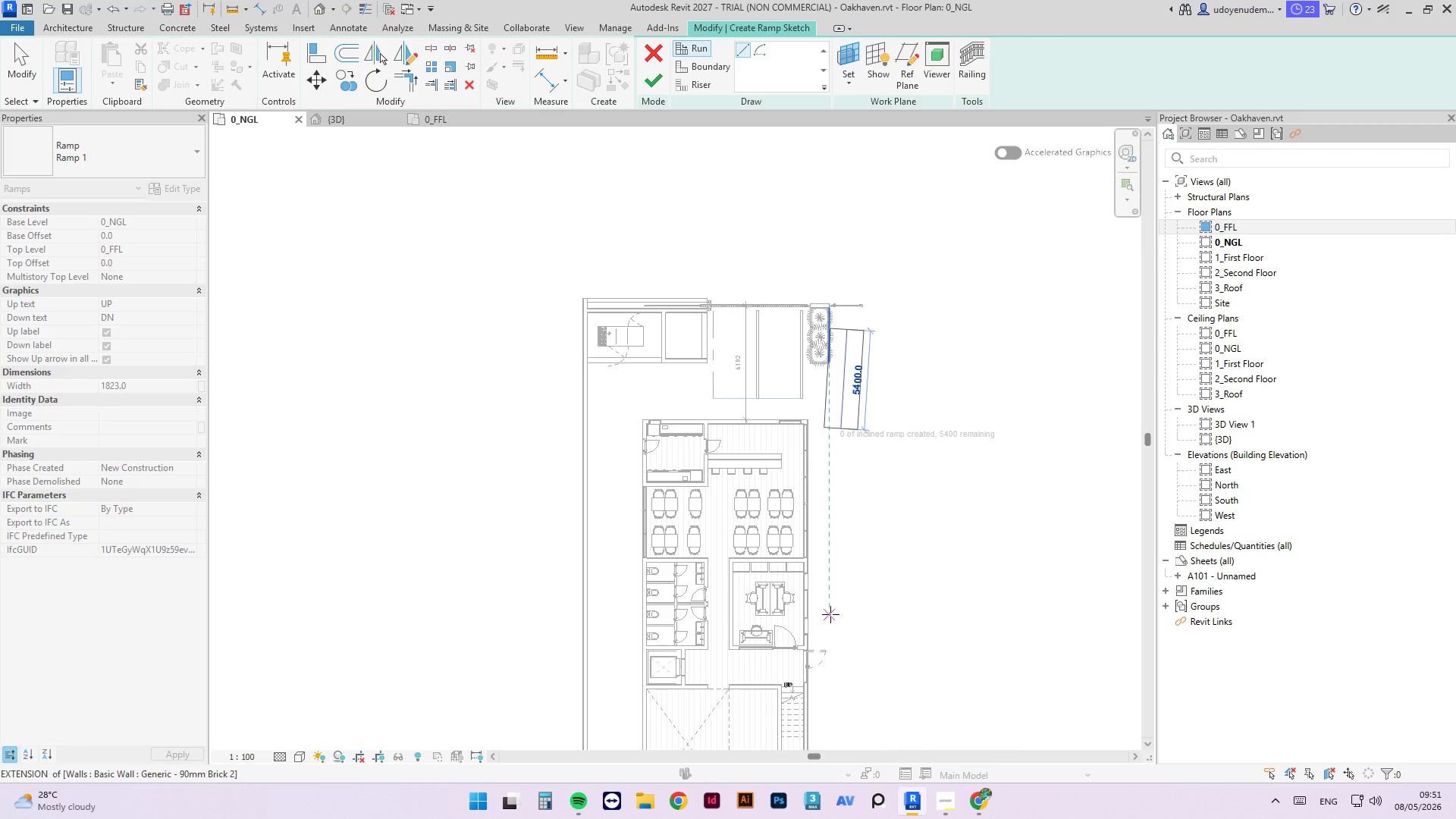 
hold_key(key=Escape, duration=15.47)
 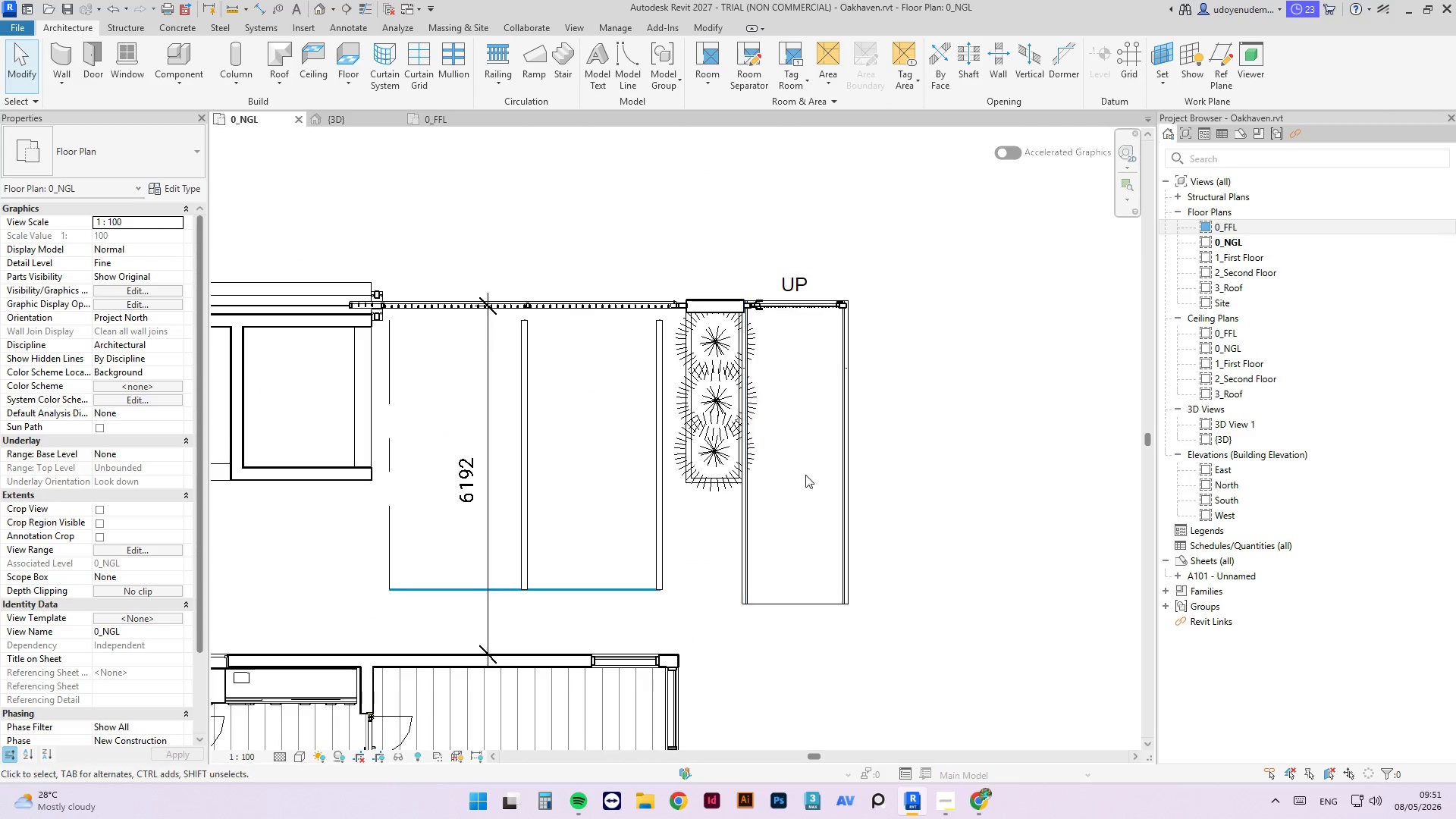 
scroll: coordinate [835, 221], scroll_direction: up, amount: 8.0
 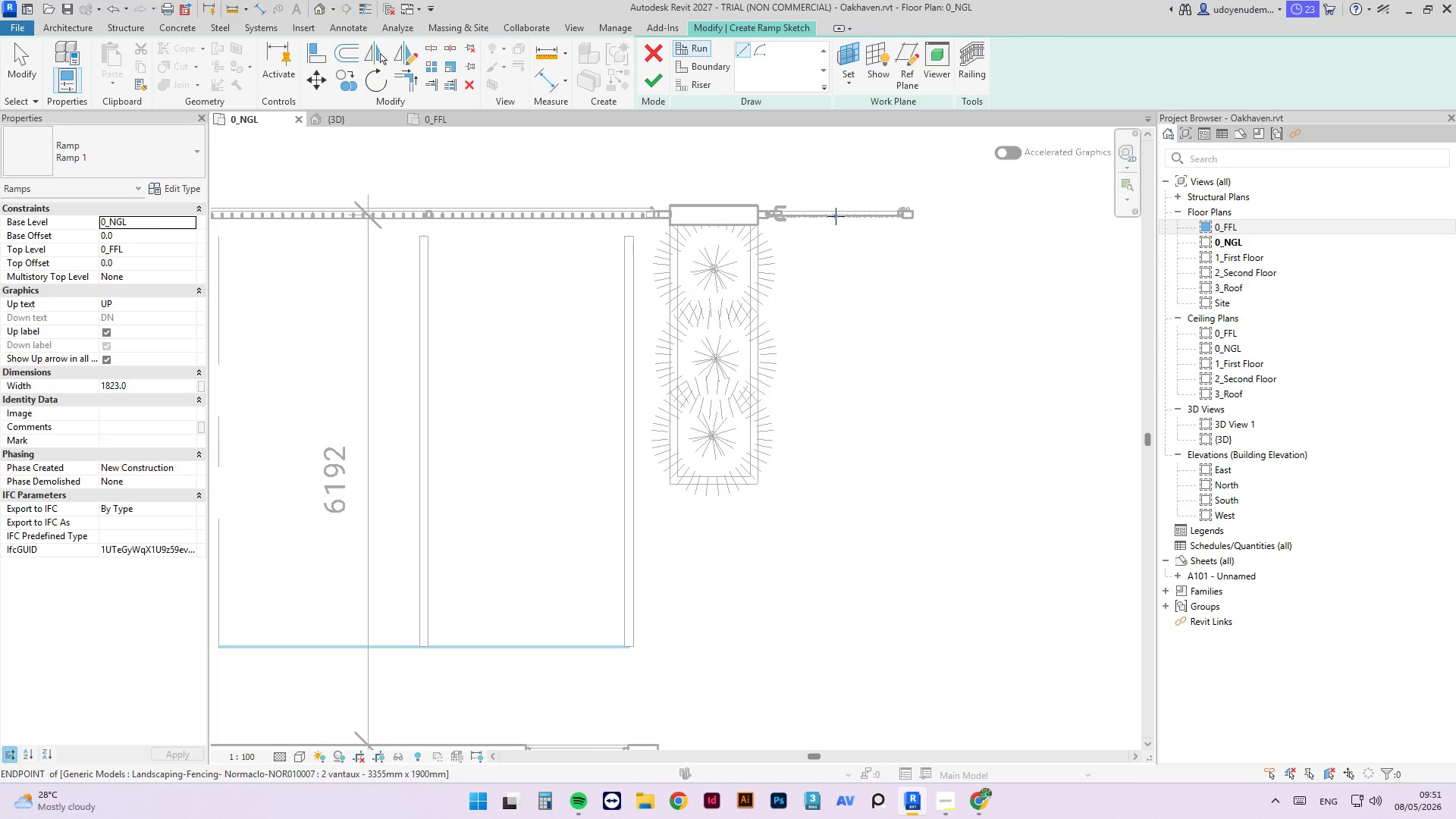 
left_click([834, 209])
 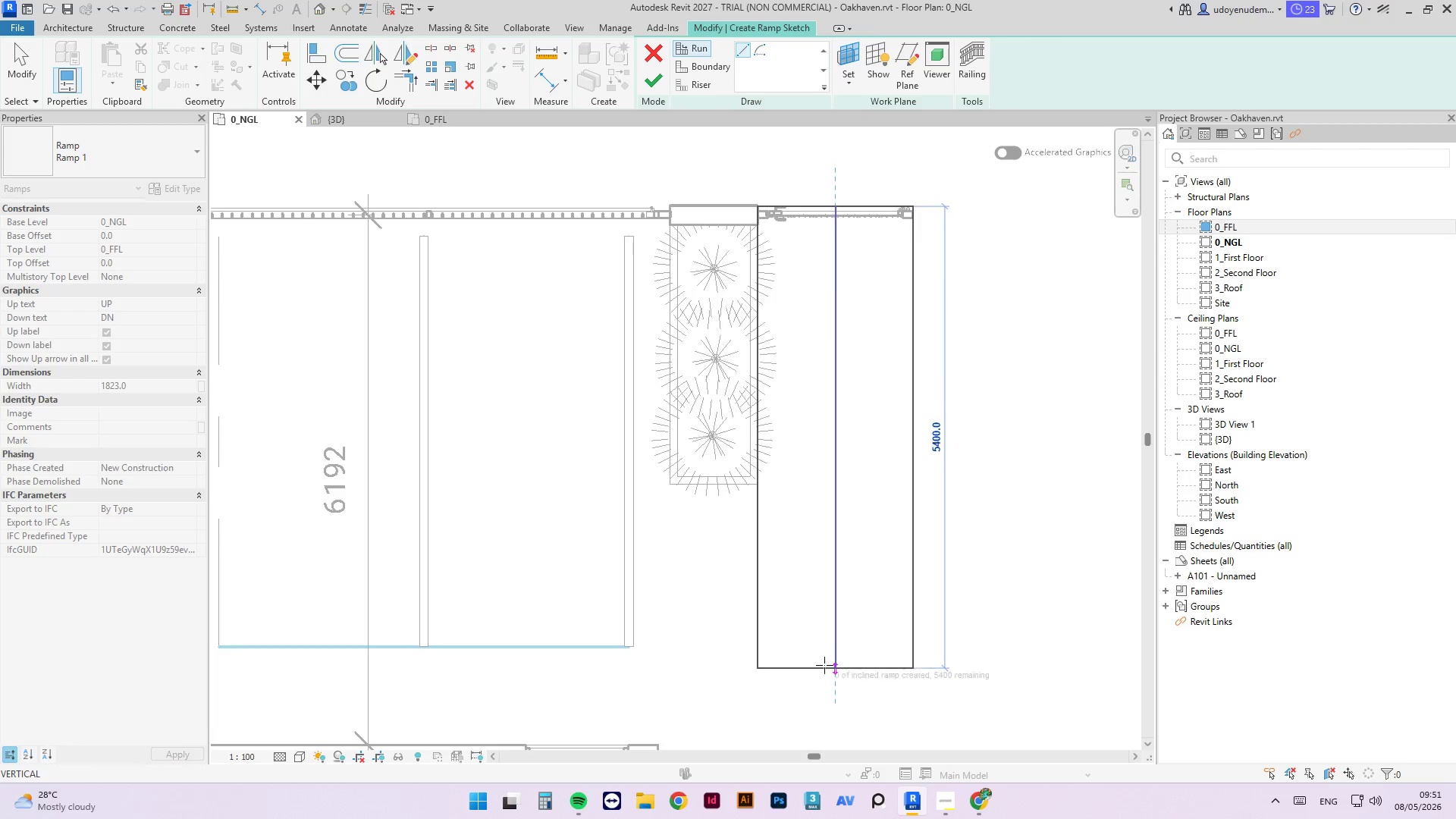 
left_click([836, 668])
 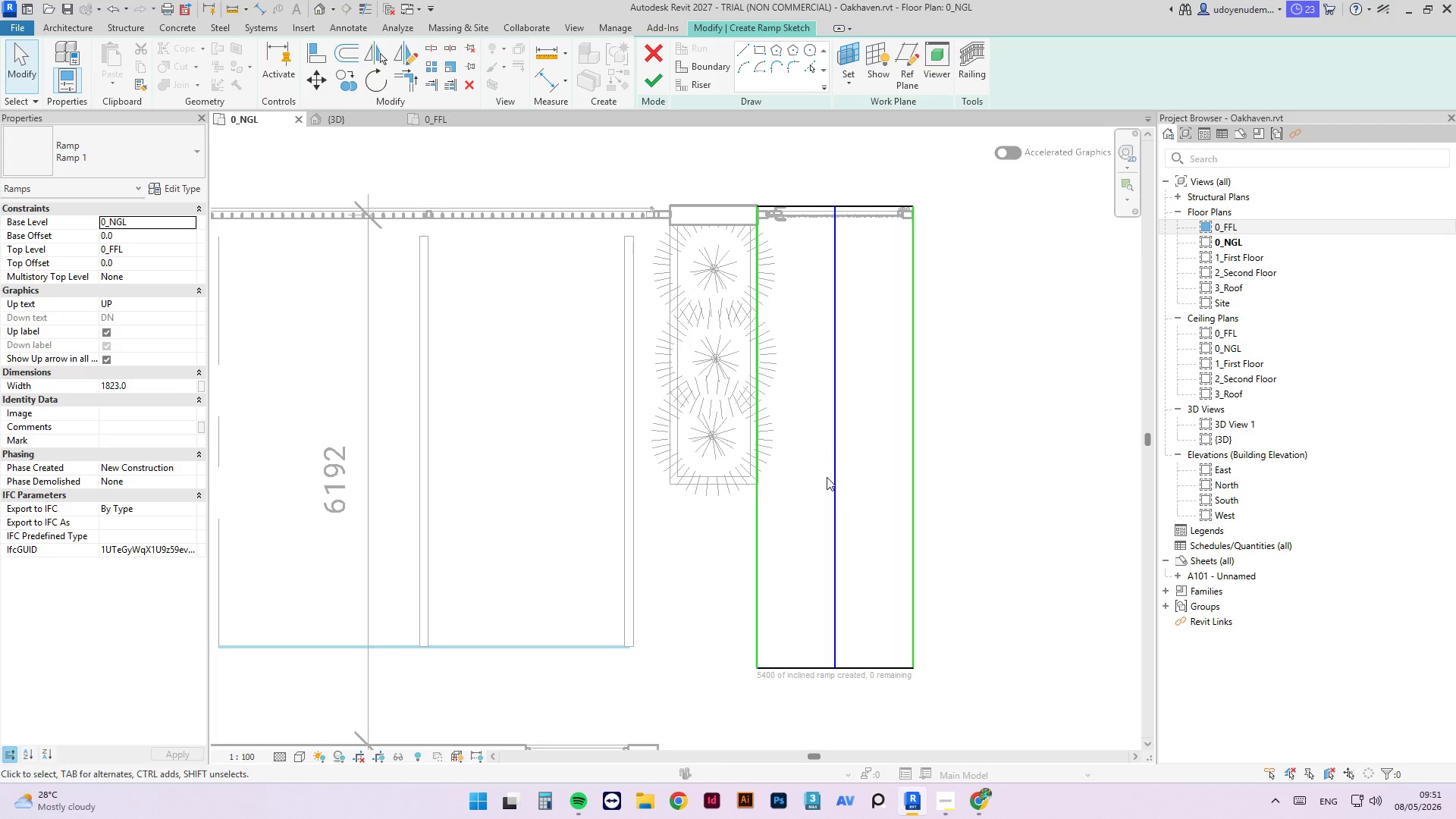 
scroll: coordinate [808, 423], scroll_direction: down, amount: 7.0
 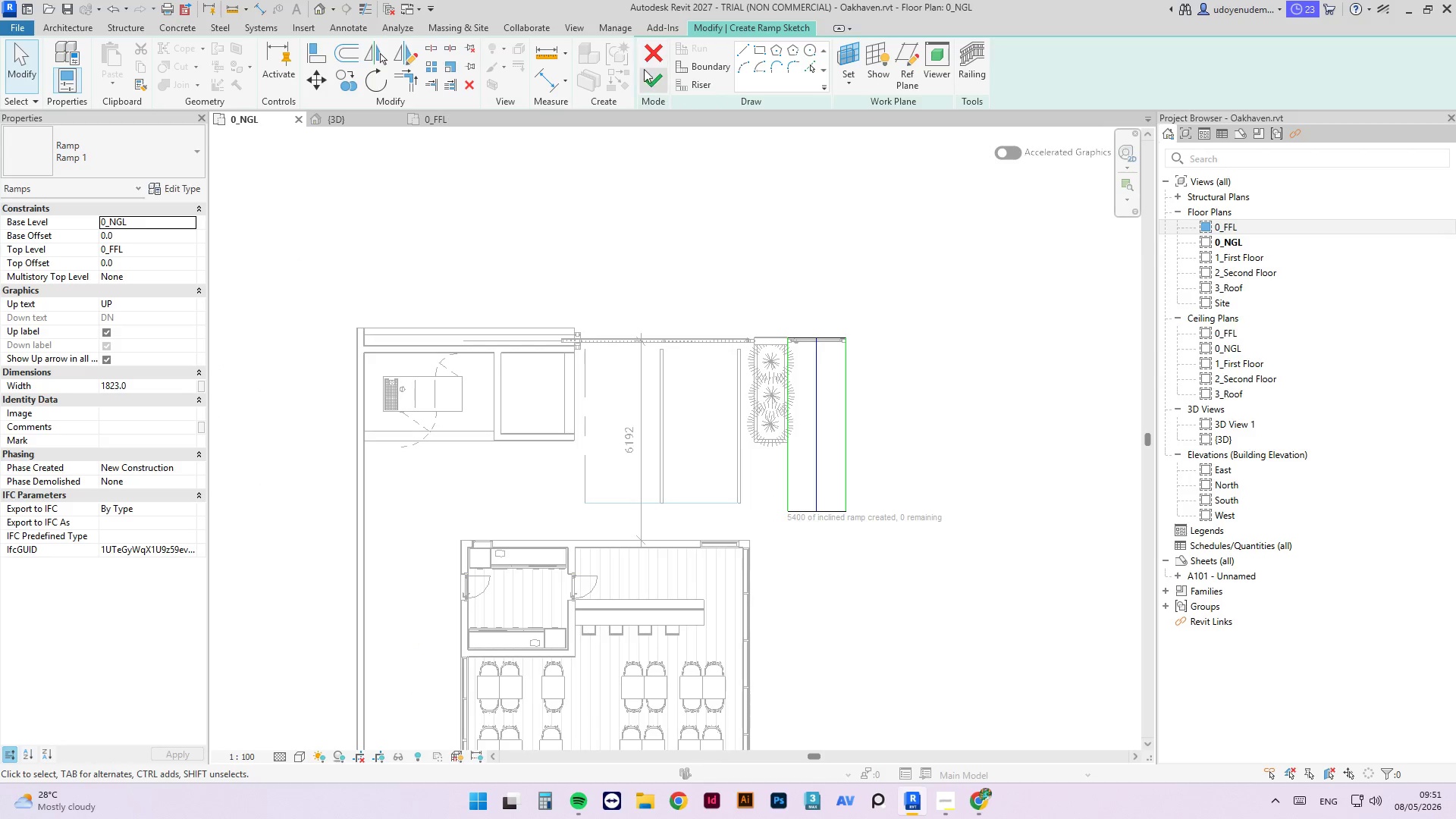 
left_click([643, 75])
 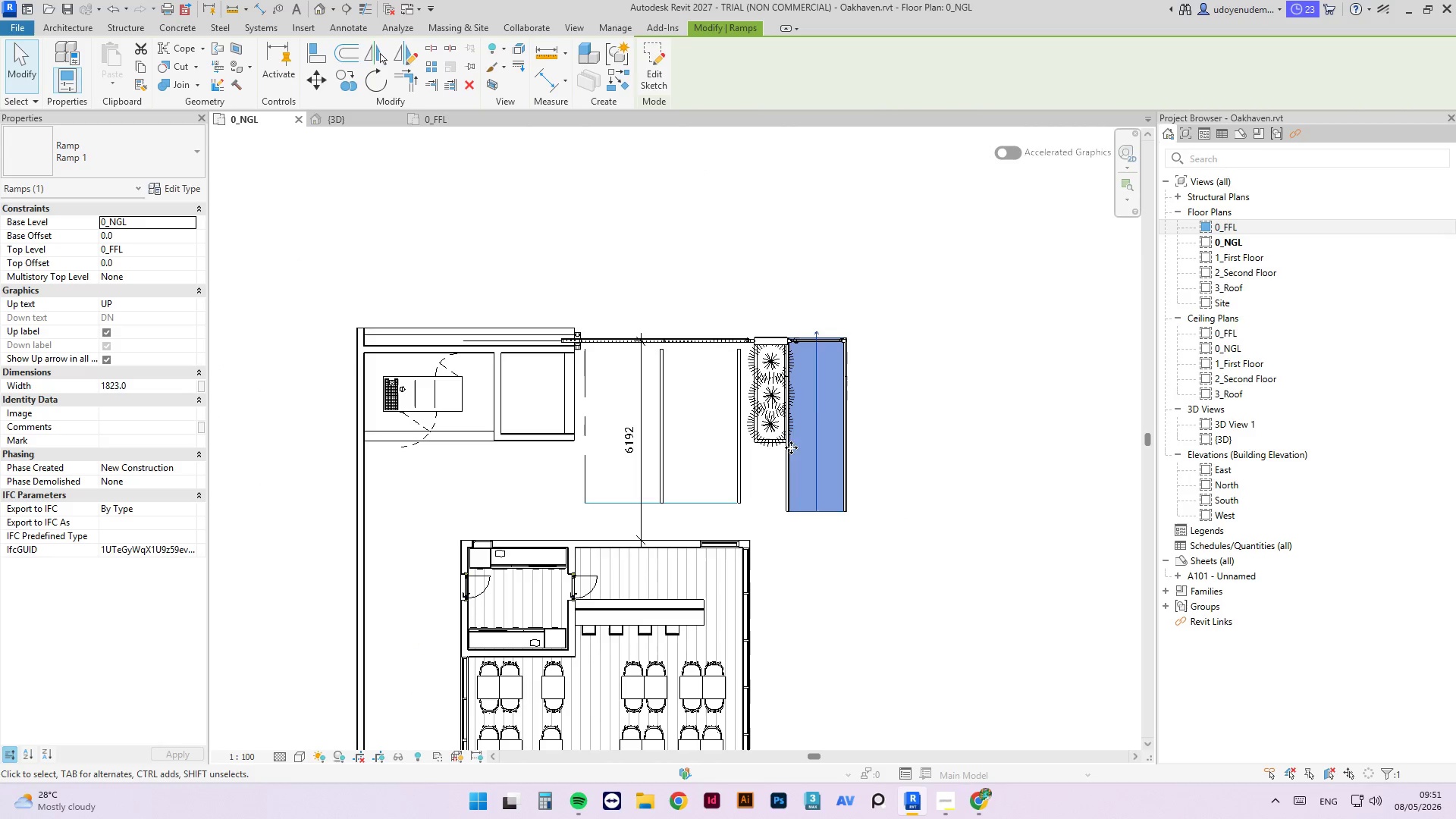 
scroll: coordinate [843, 394], scroll_direction: up, amount: 4.0
 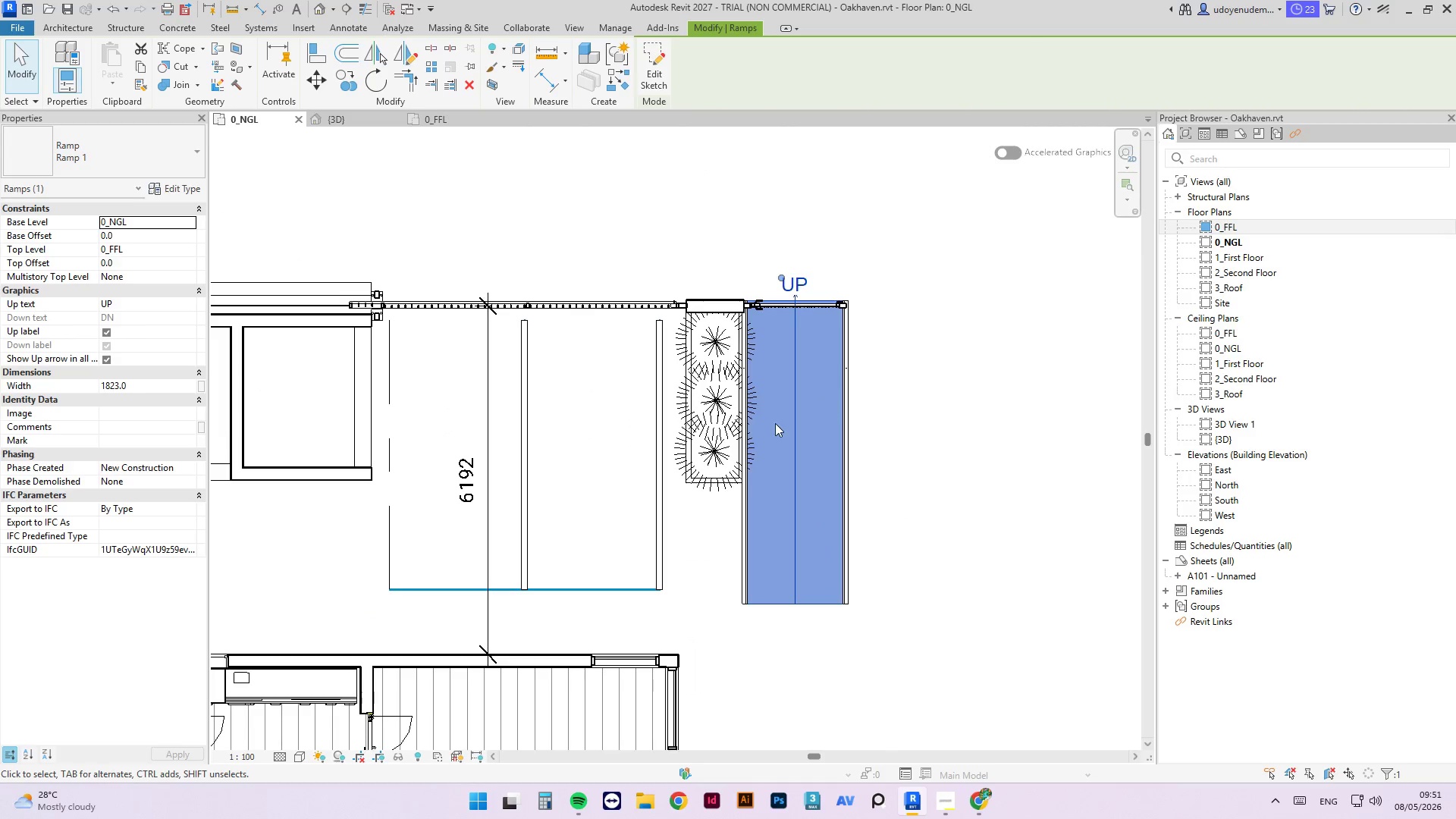 
key(Escape)
 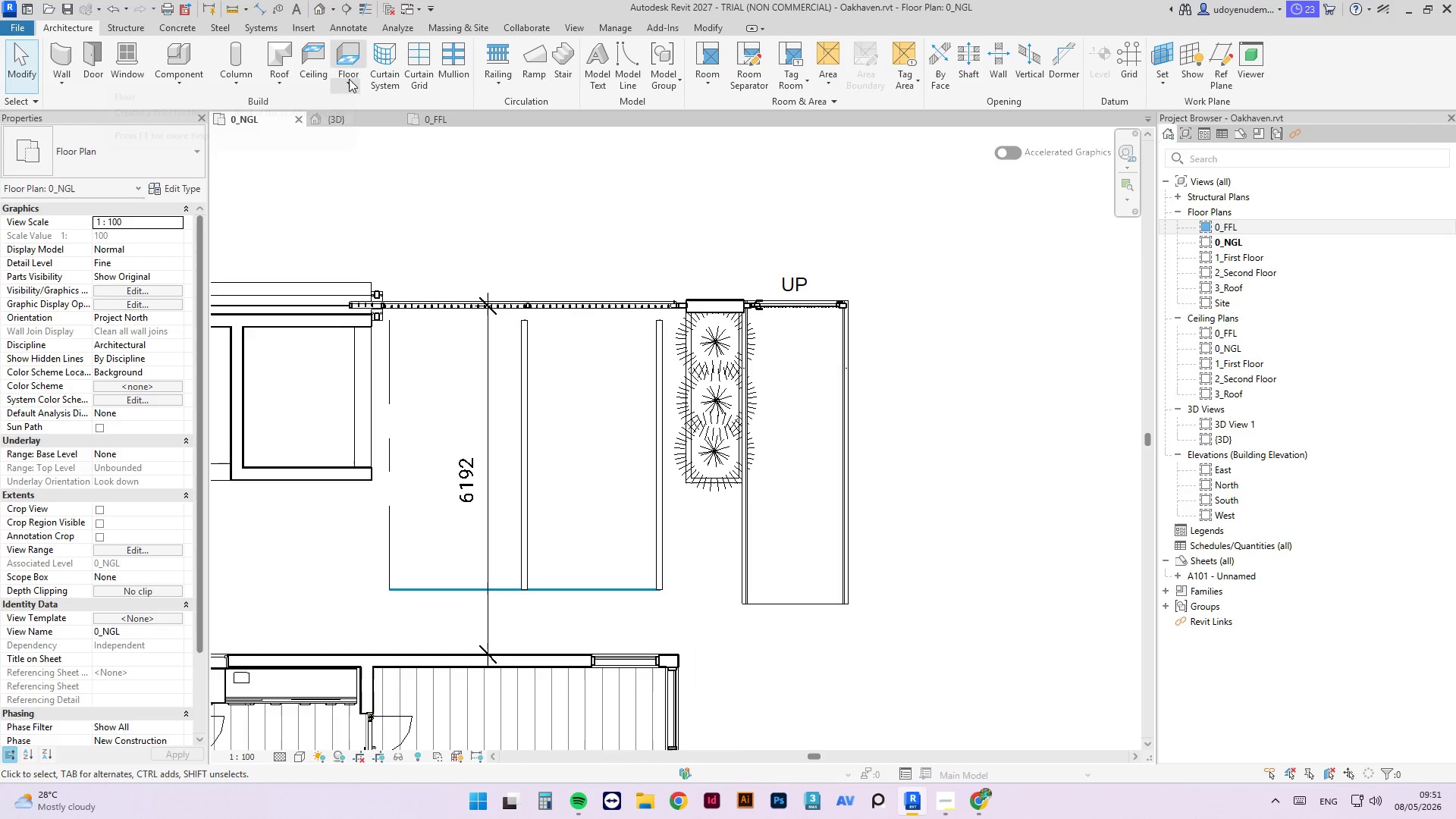 
left_click([340, 121])
 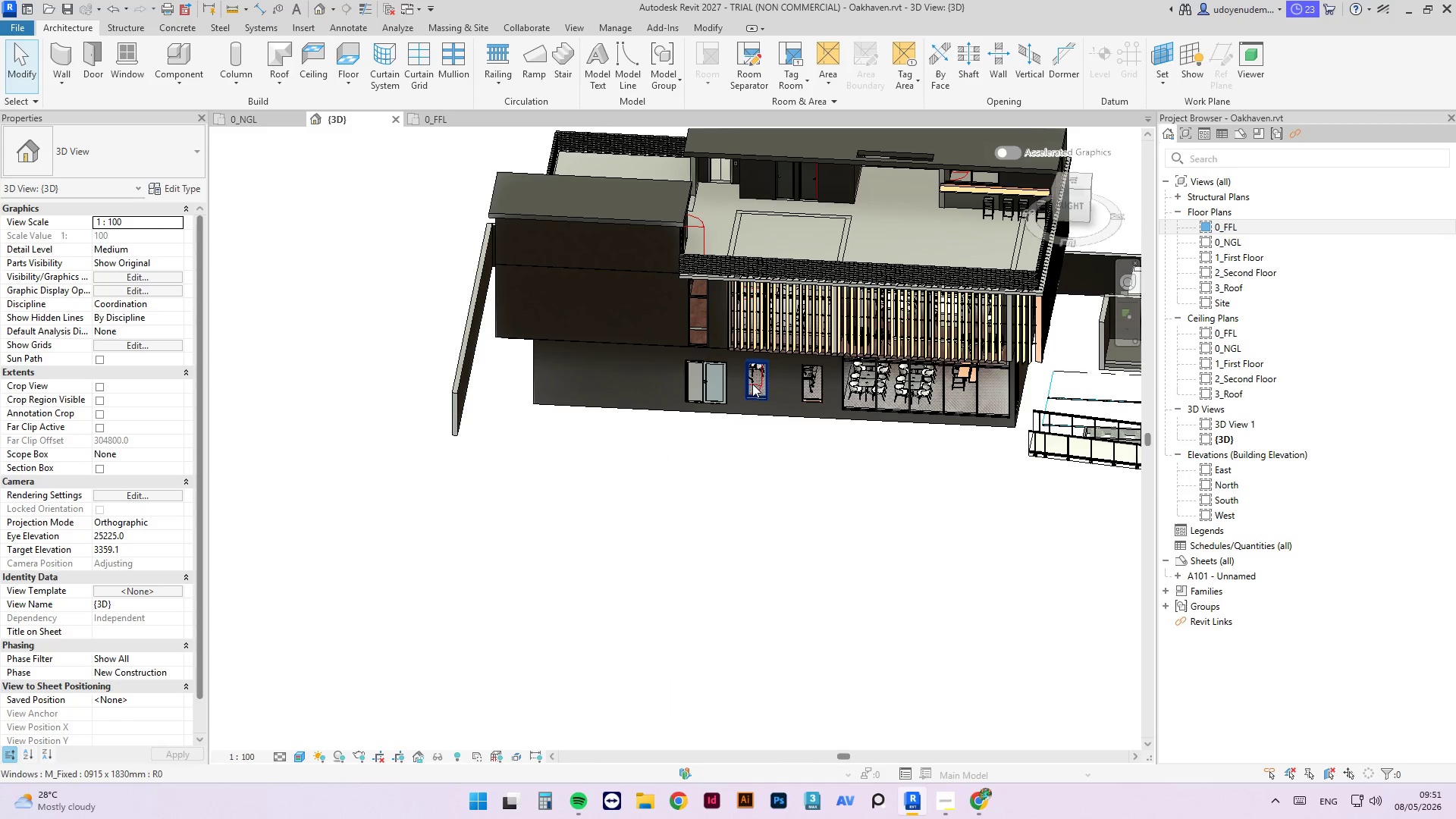 
hold_key(key=ShiftLeft, duration=1.73)
 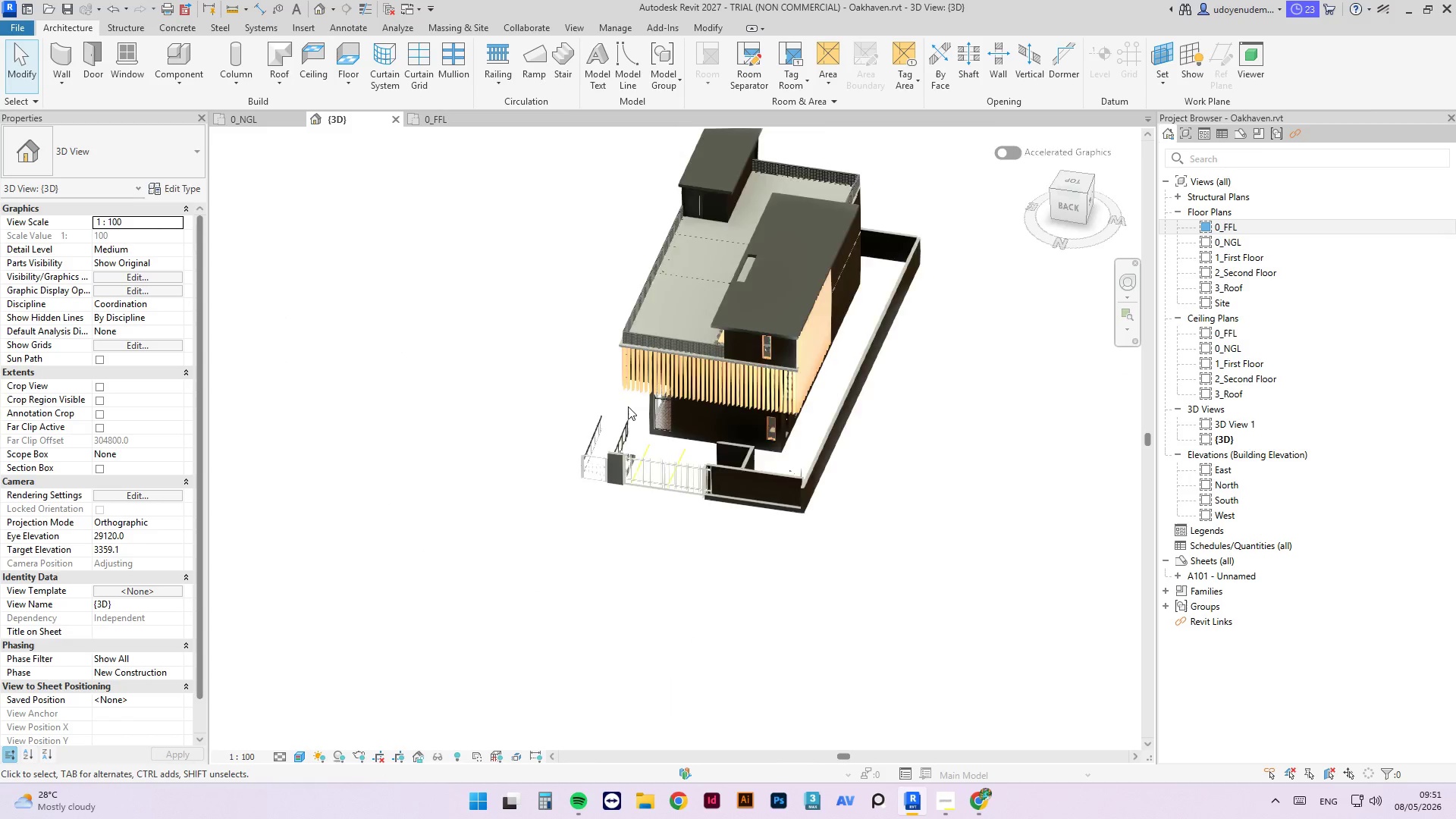 
scroll: coordinate [604, 403], scroll_direction: down, amount: 4.0
 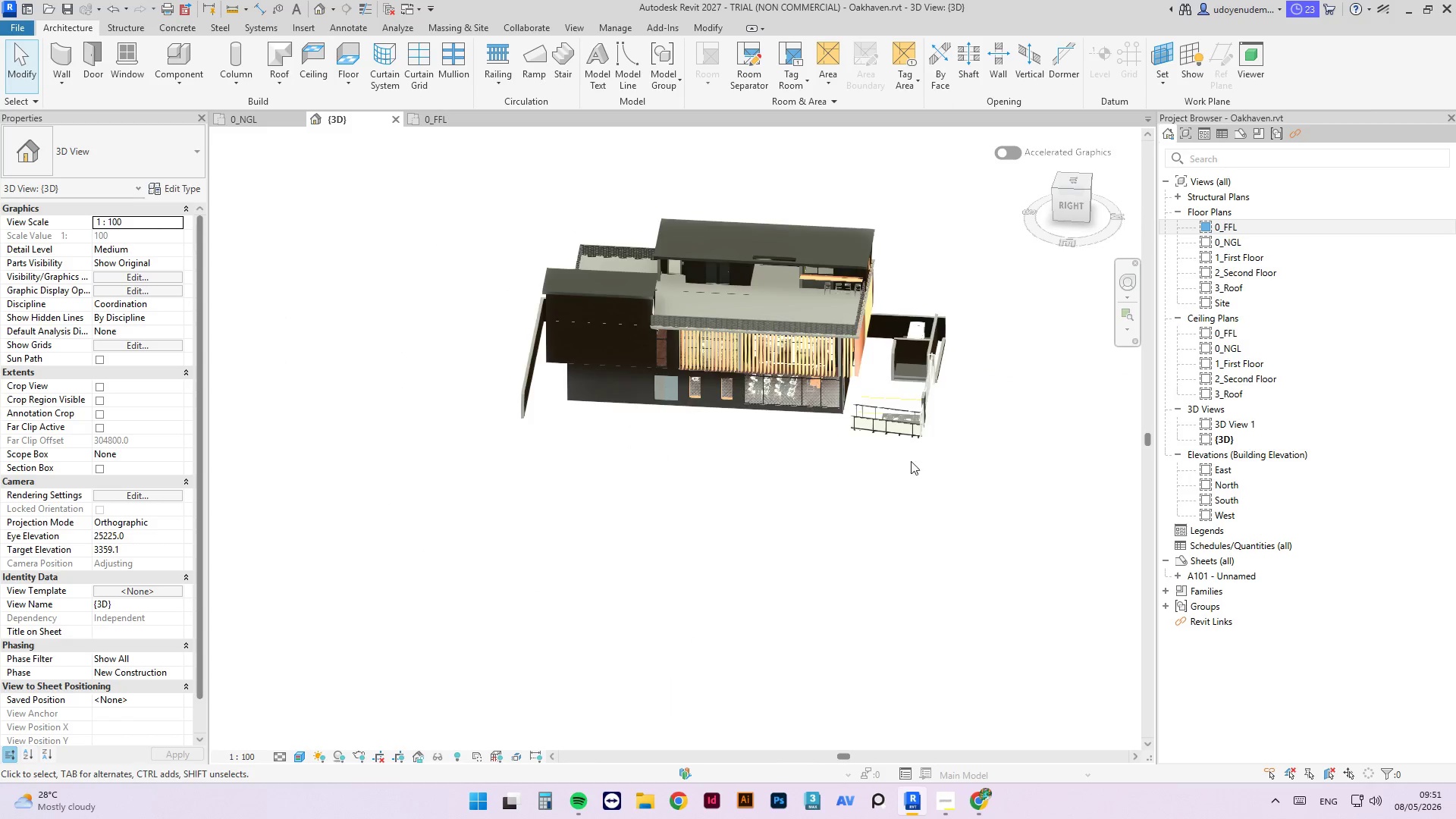 
scroll: coordinate [617, 431], scroll_direction: up, amount: 5.0
 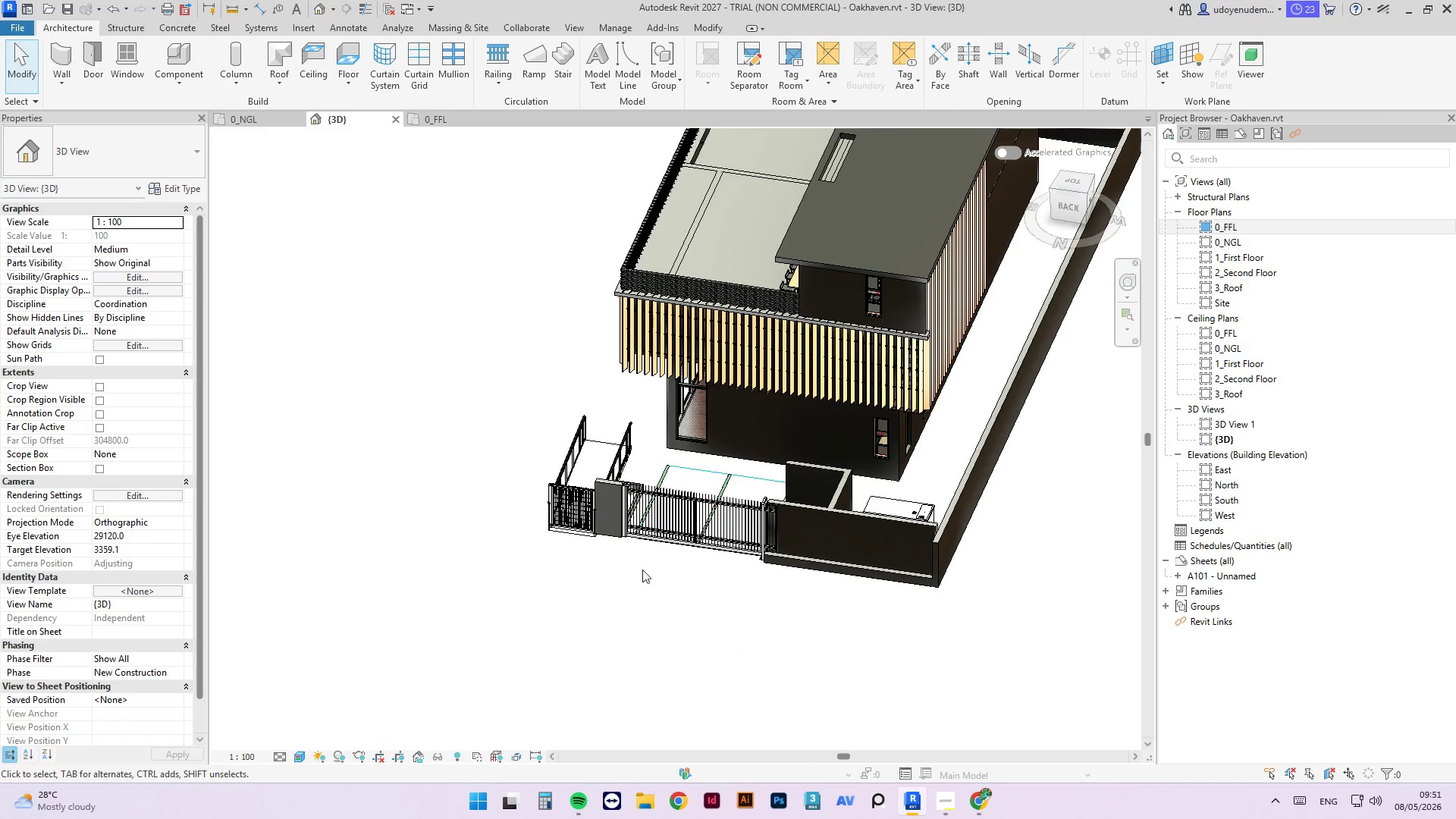 
key(Shift+ShiftLeft)
 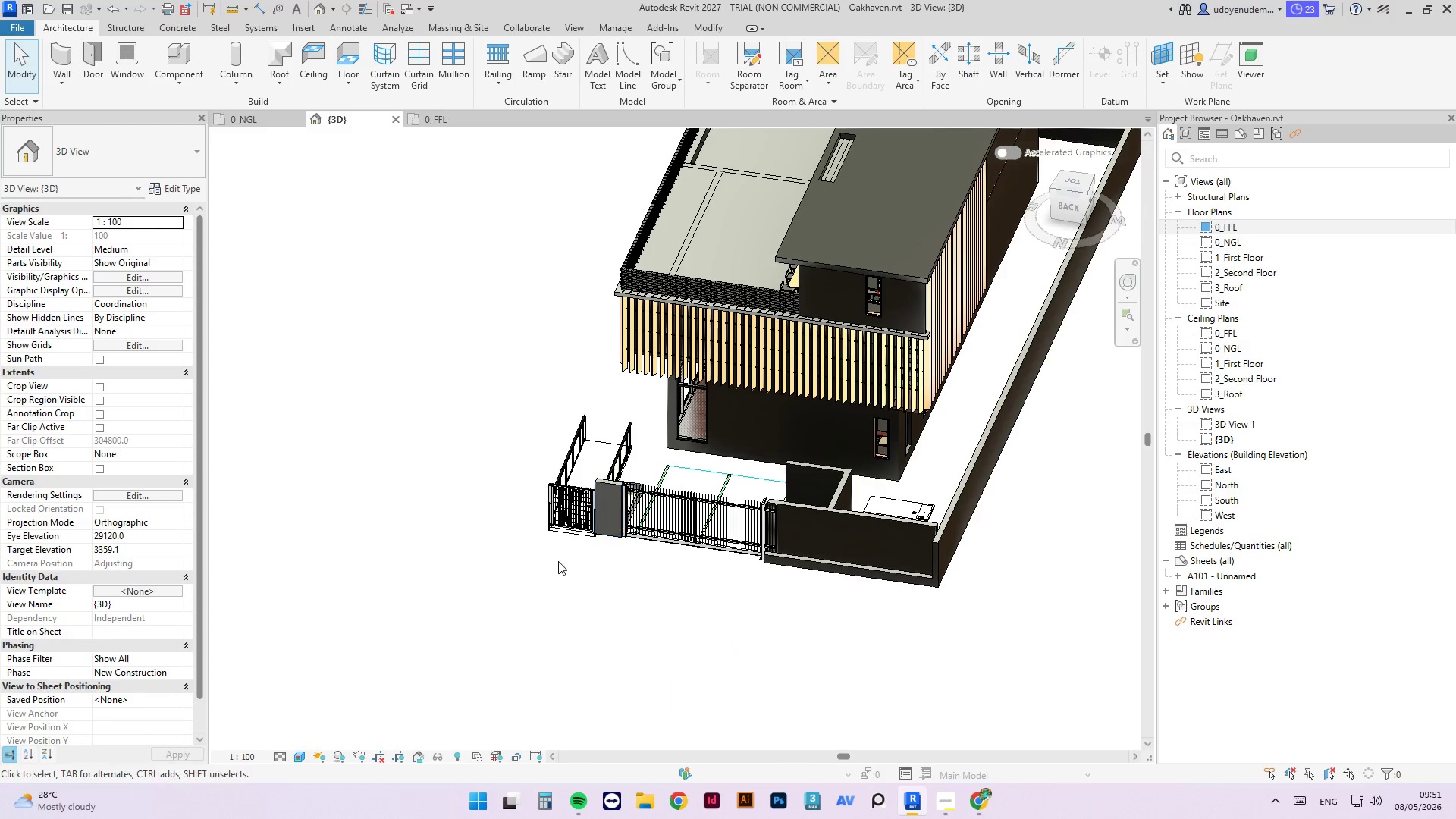 
hold_key(key=ShiftLeft, duration=4.78)
 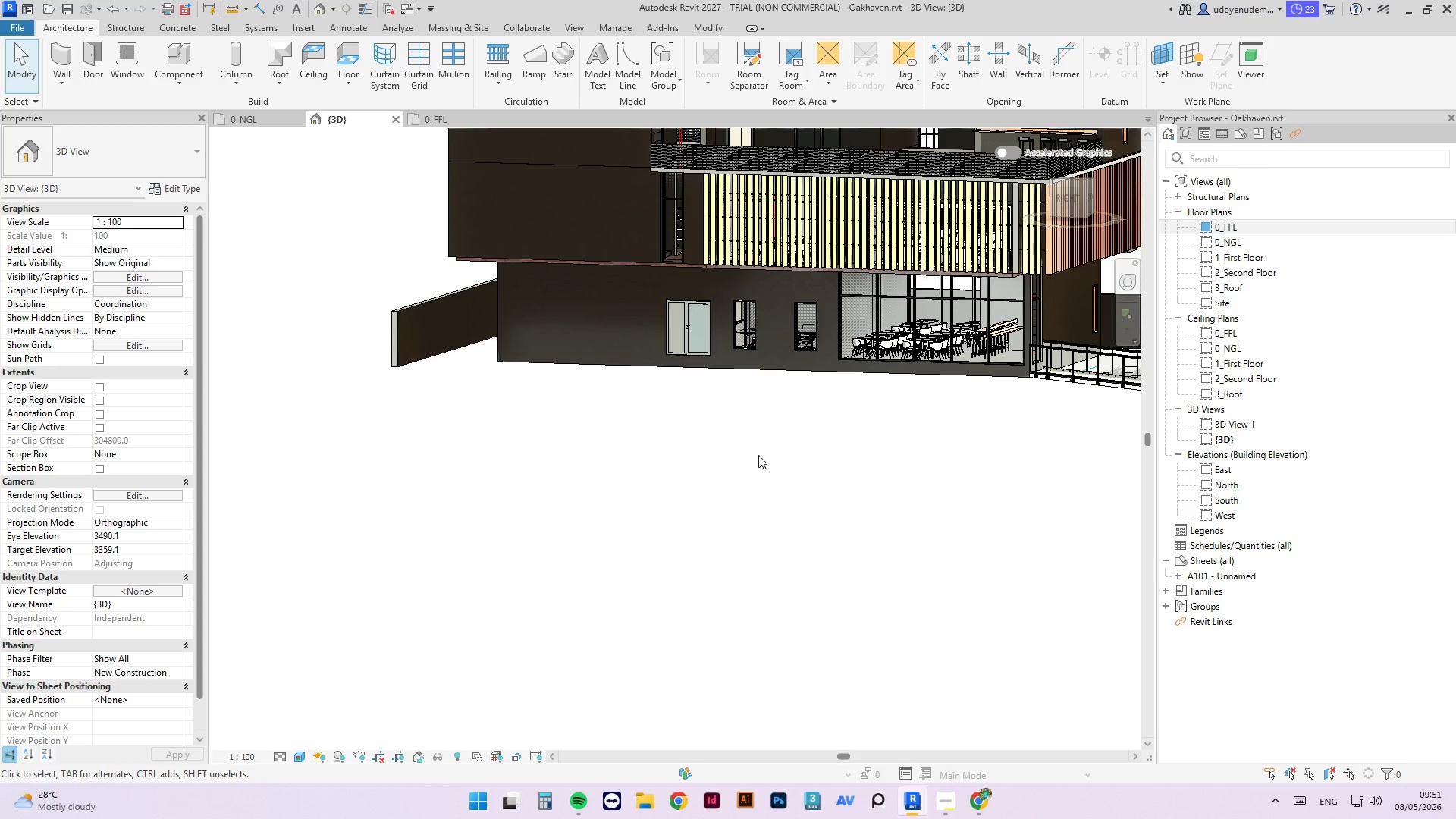 
hold_key(key=ShiftLeft, duration=5.53)
 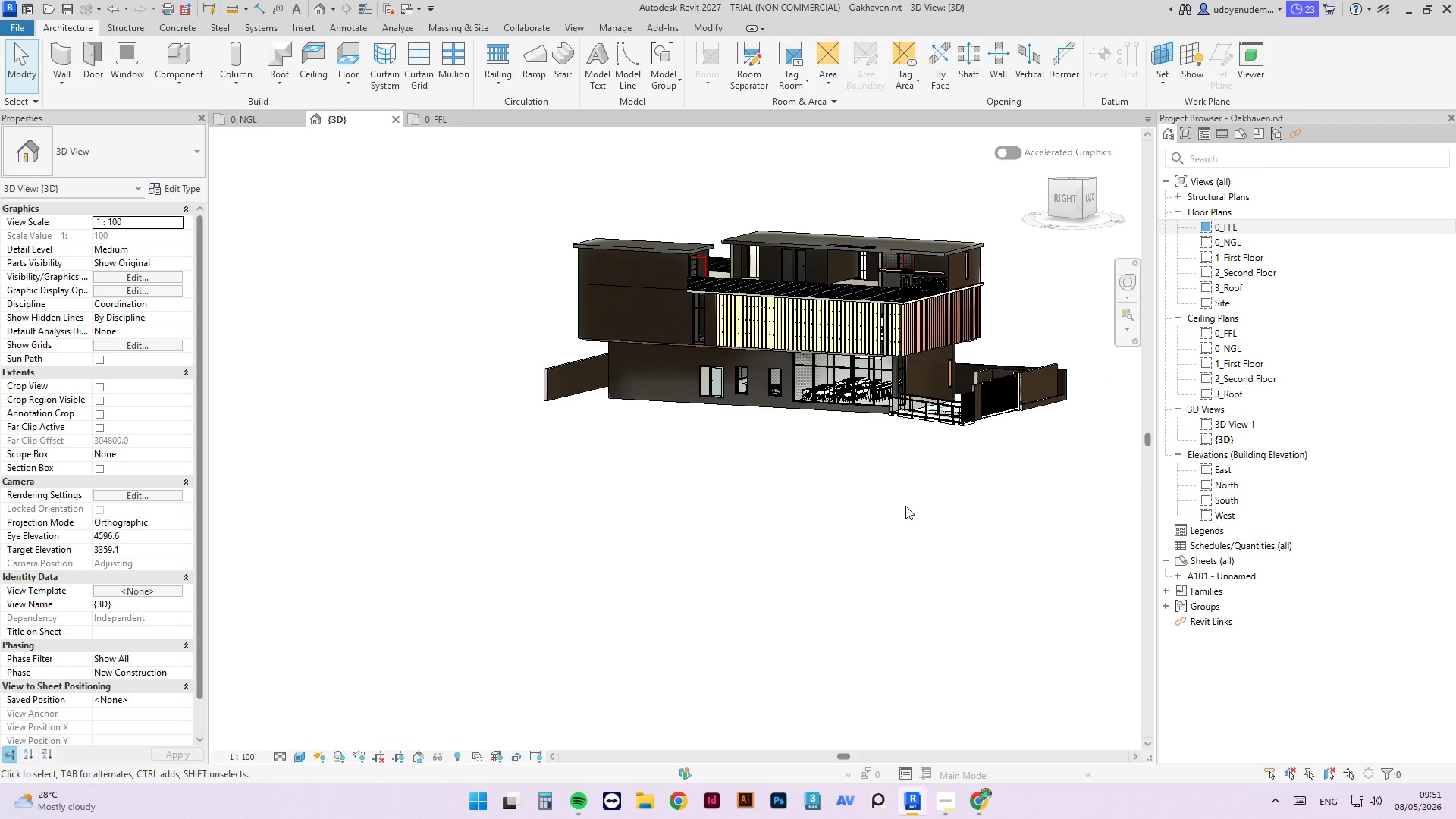 
scroll: coordinate [752, 454], scroll_direction: down, amount: 4.0
 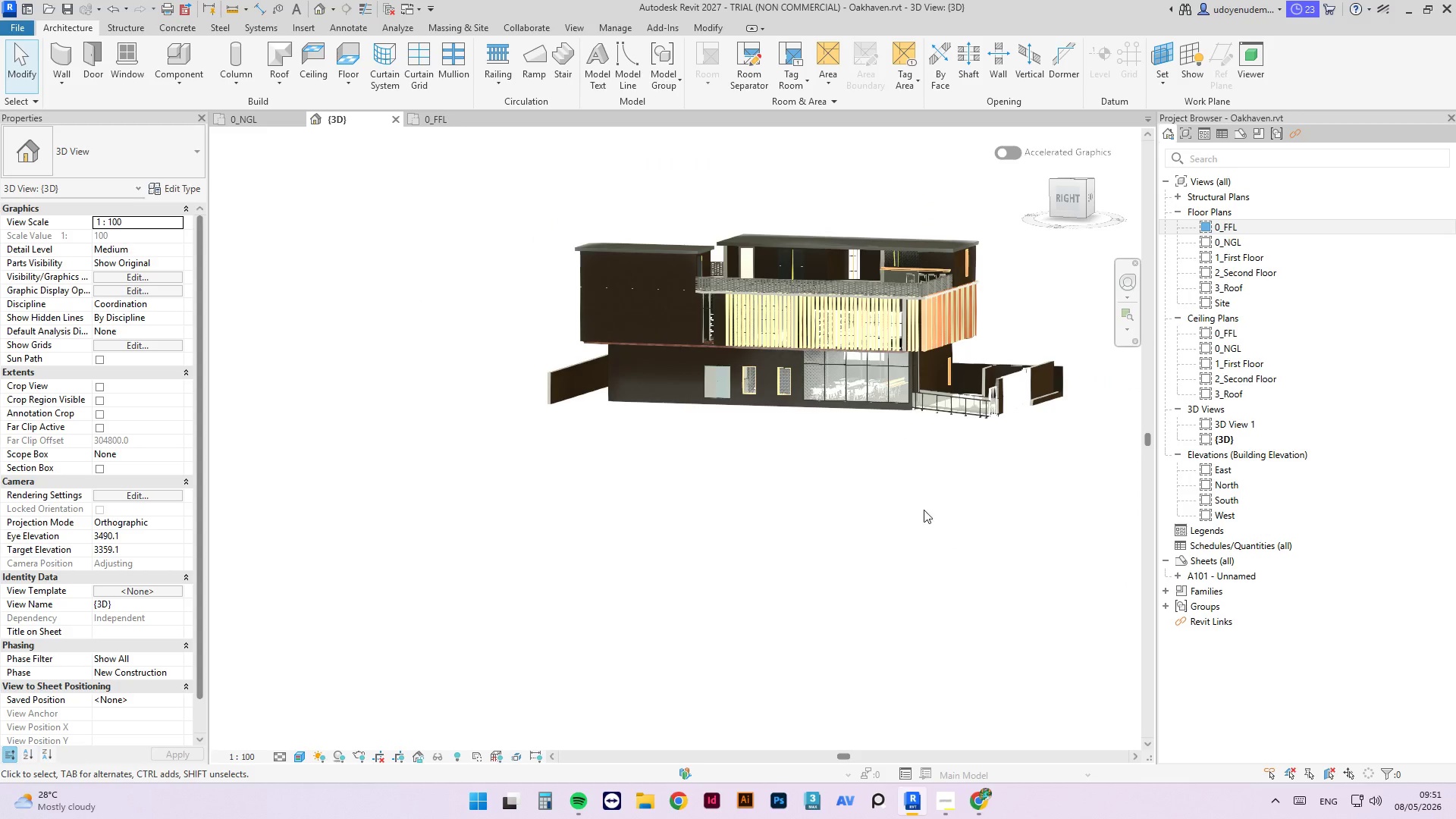 
wait(13.72)
 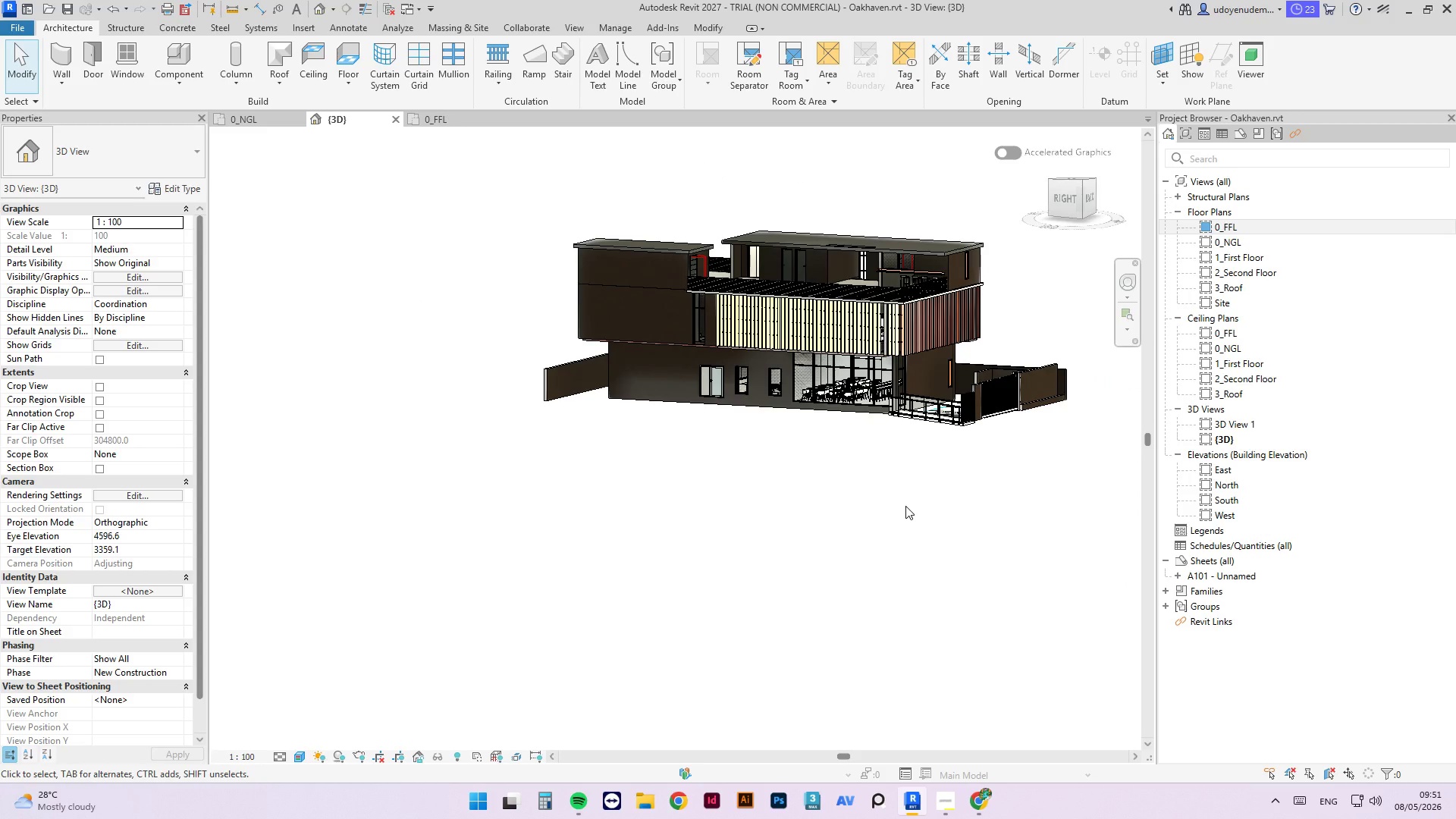 
left_click([239, 127])
 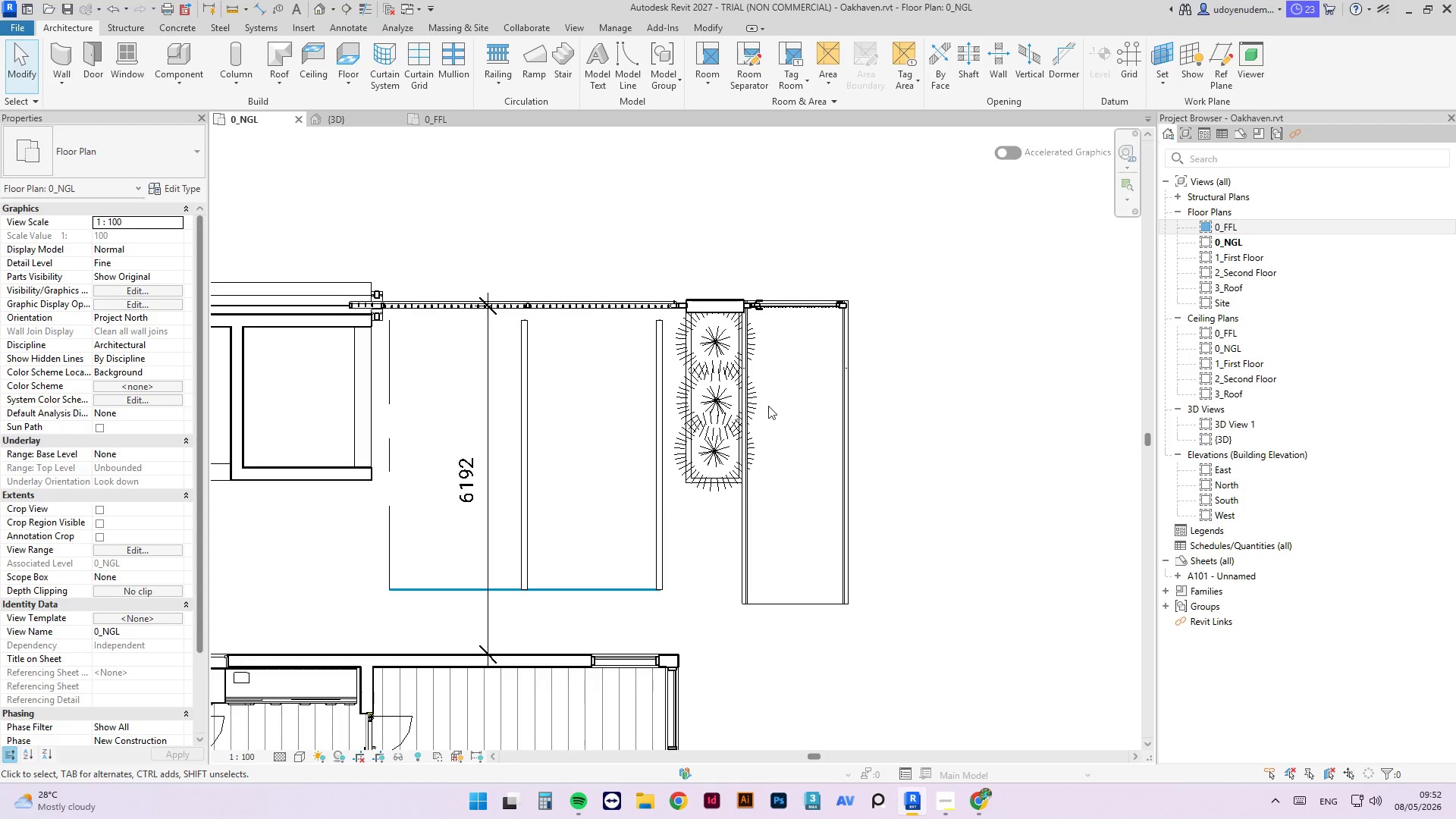 
scroll: coordinate [775, 382], scroll_direction: down, amount: 1.0
 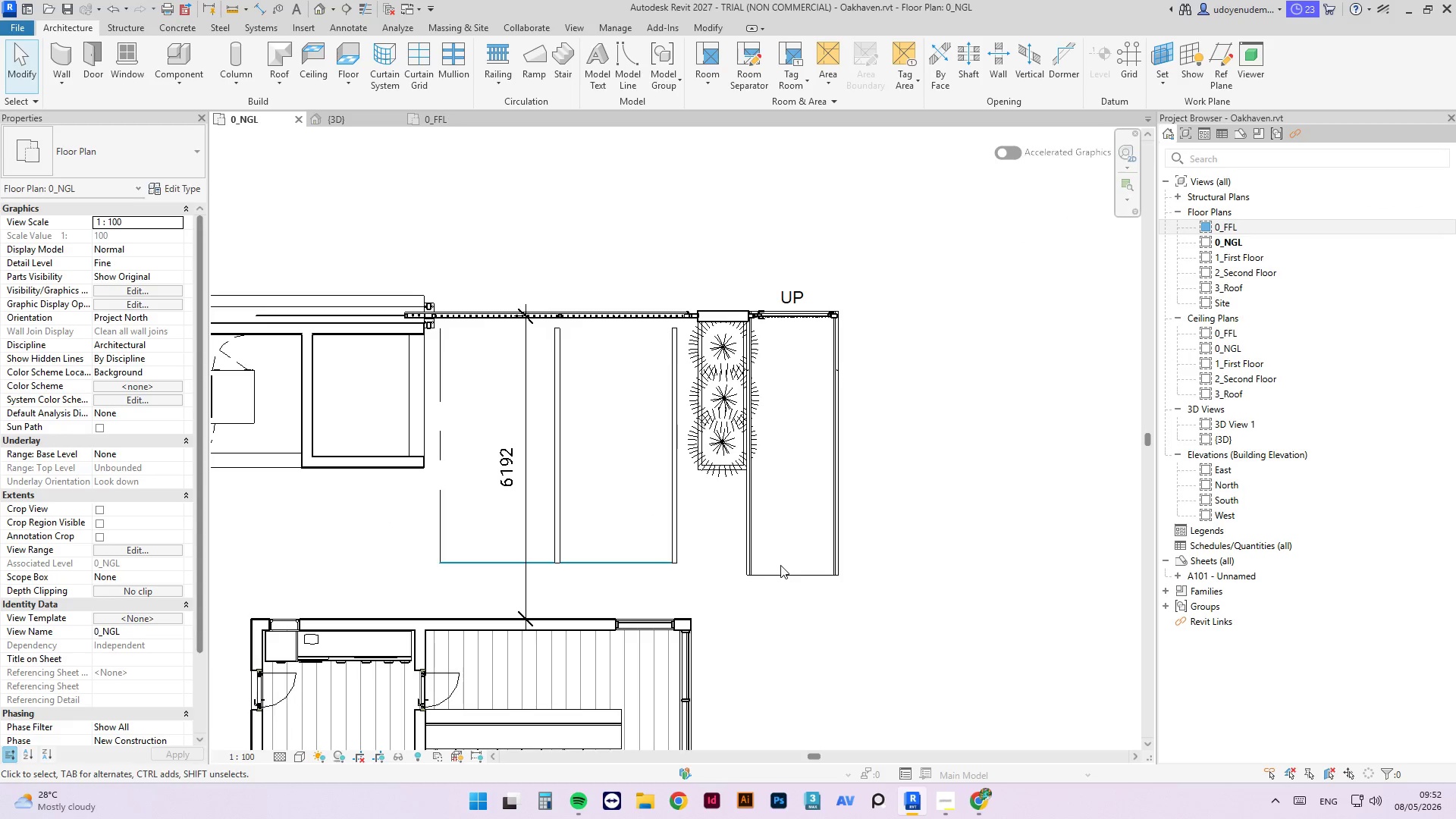 
left_click([785, 577])
 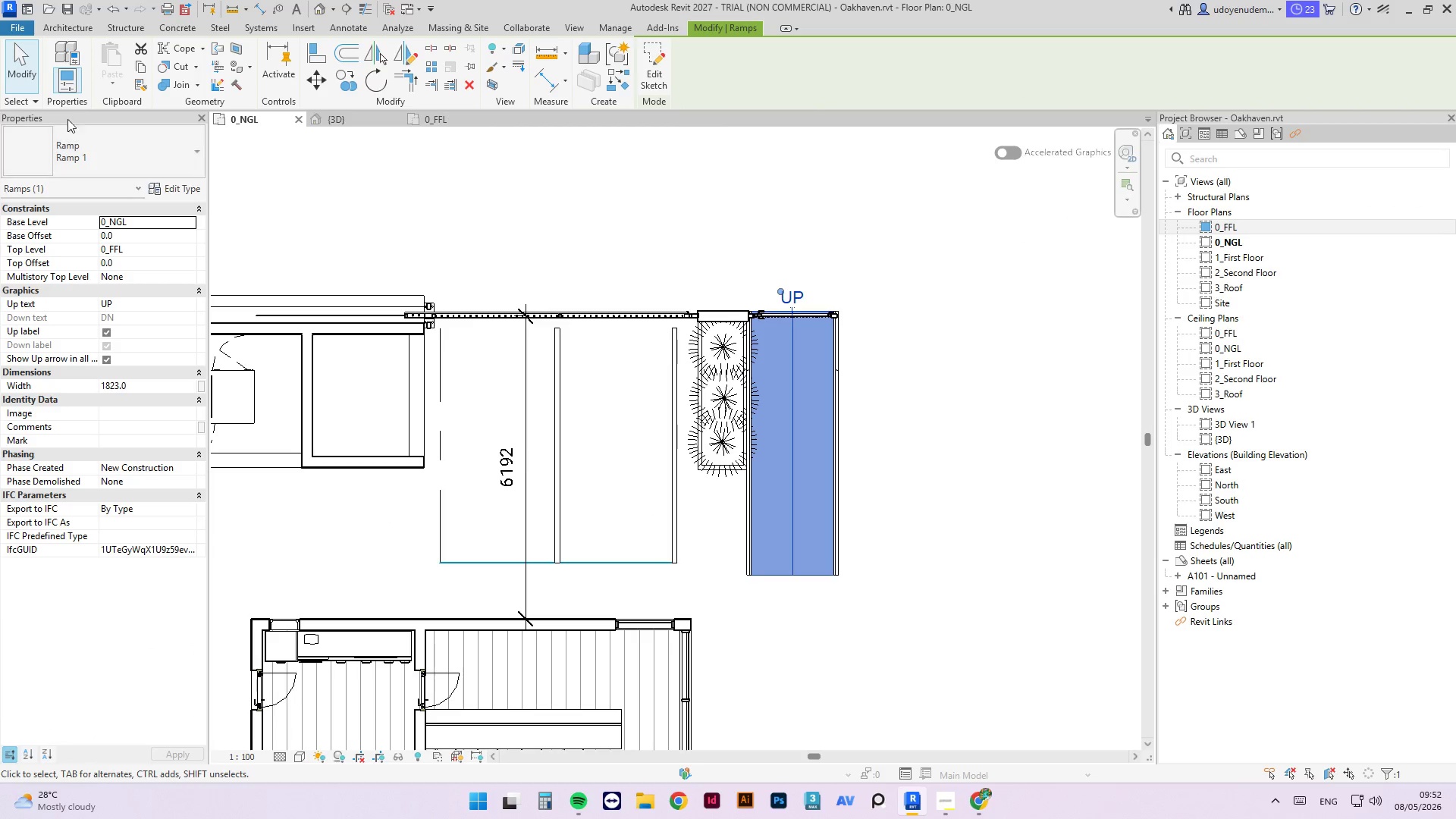 
left_click([56, 27])
 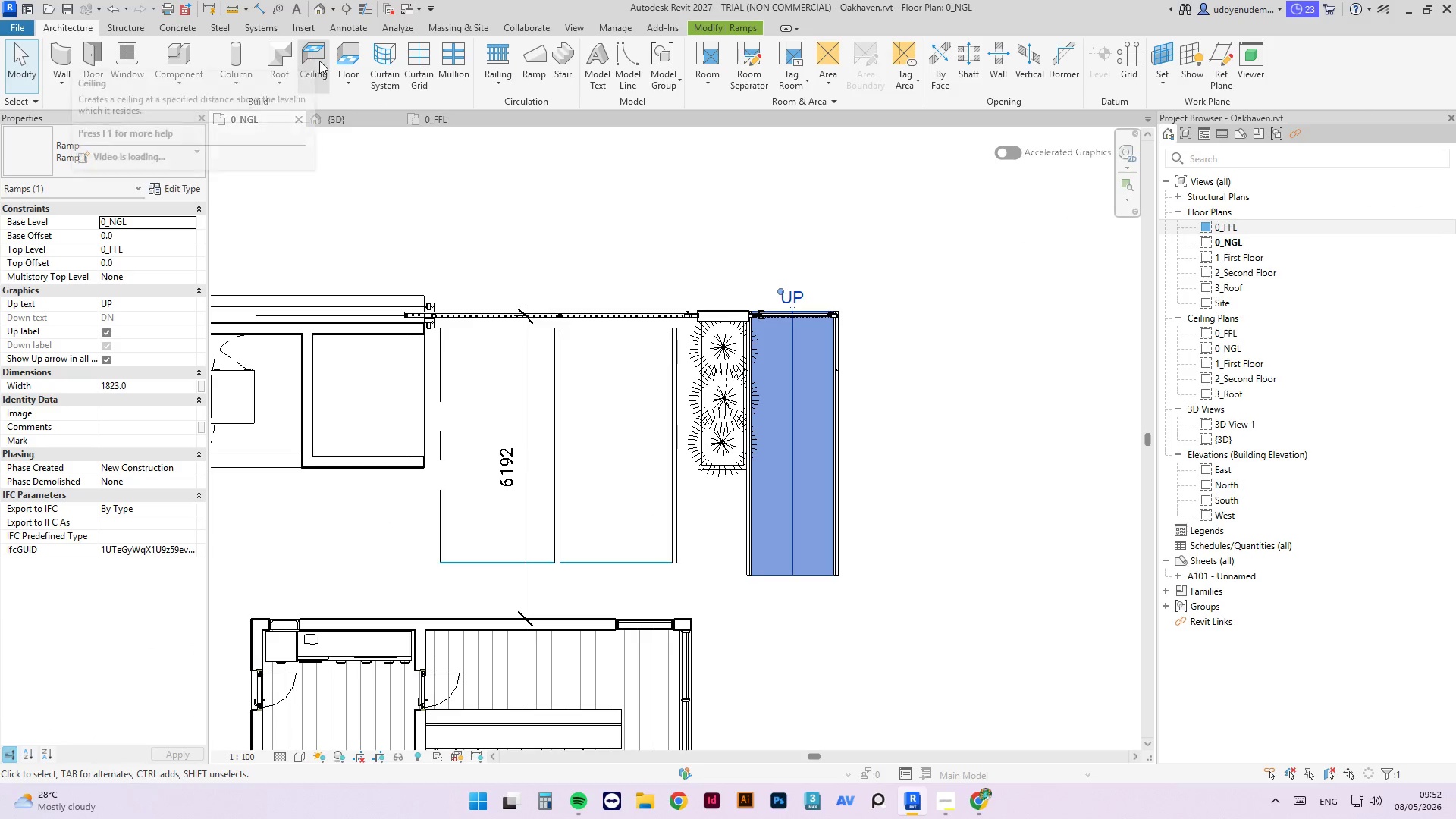 
left_click([350, 62])
 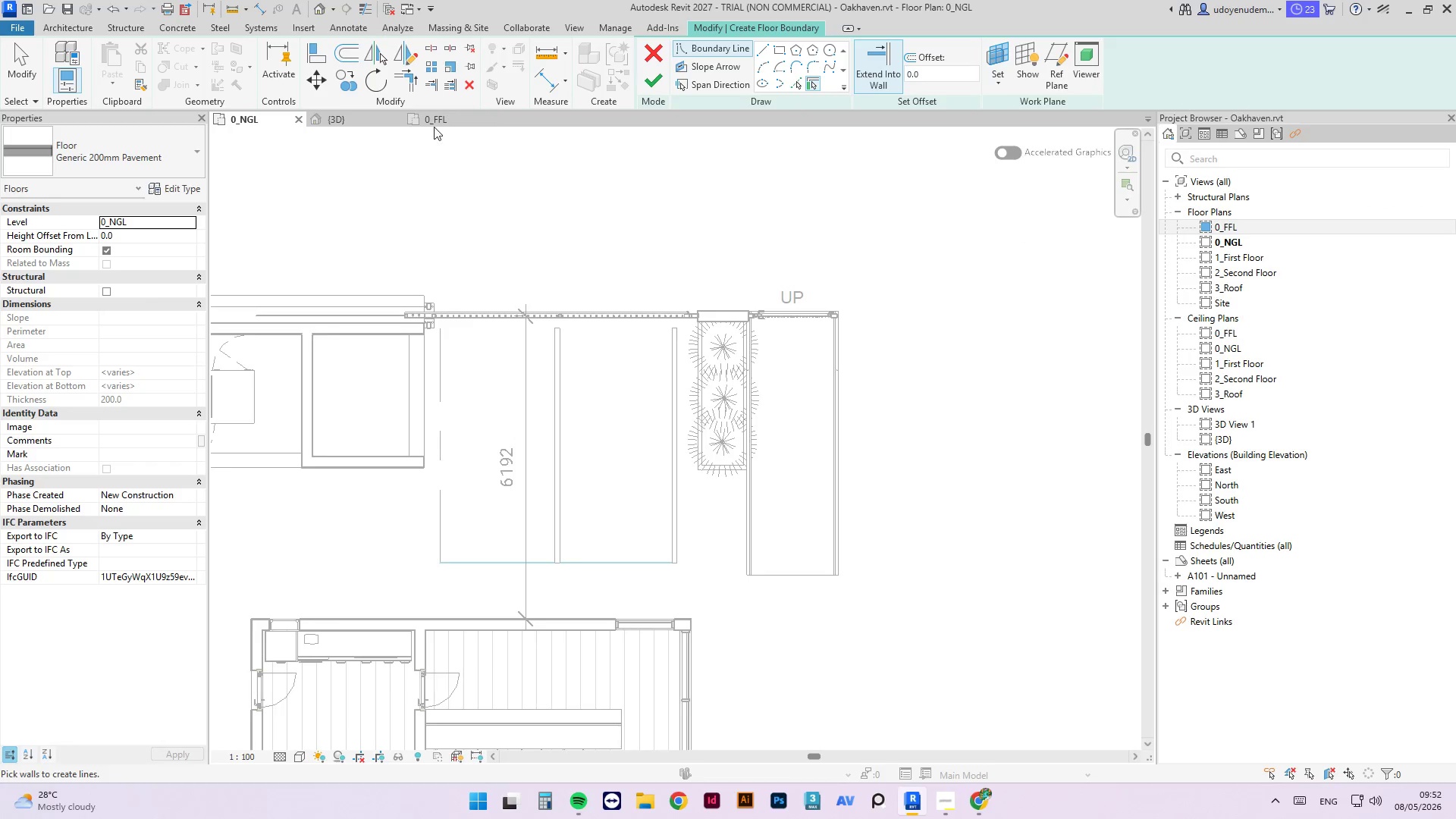 
left_click([652, 55])
 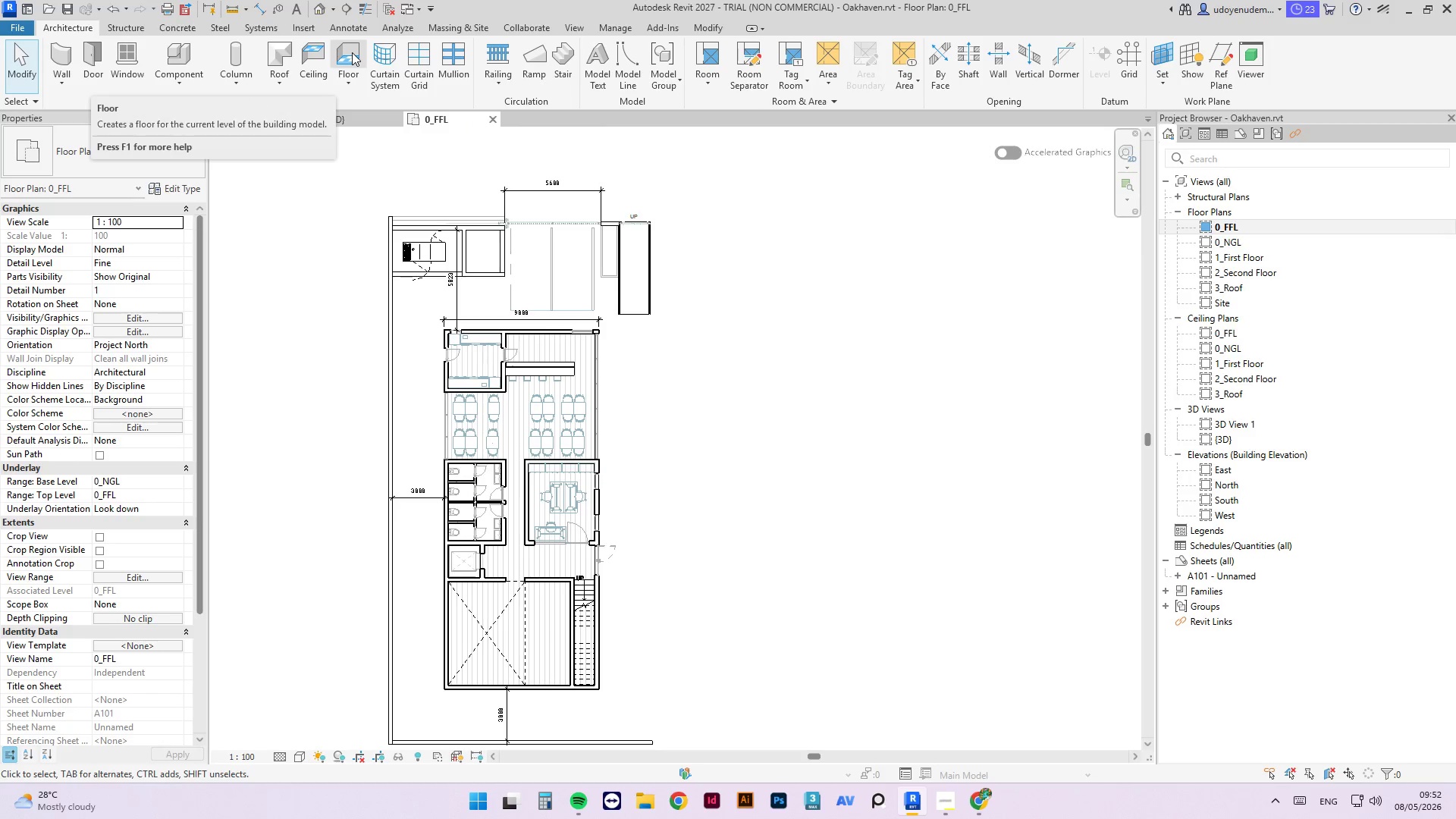 
wait(6.34)
 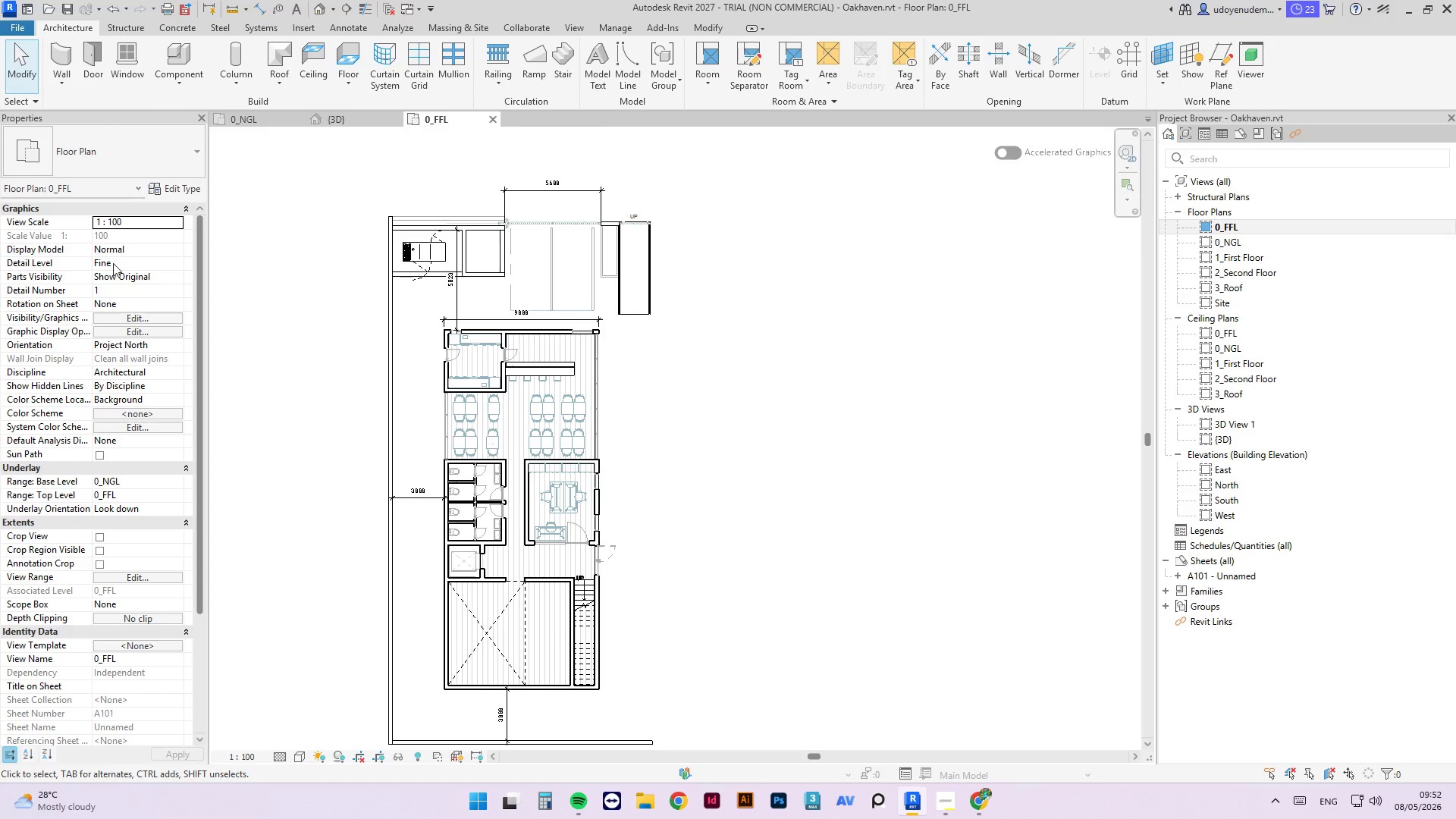 
left_click([770, 54])
 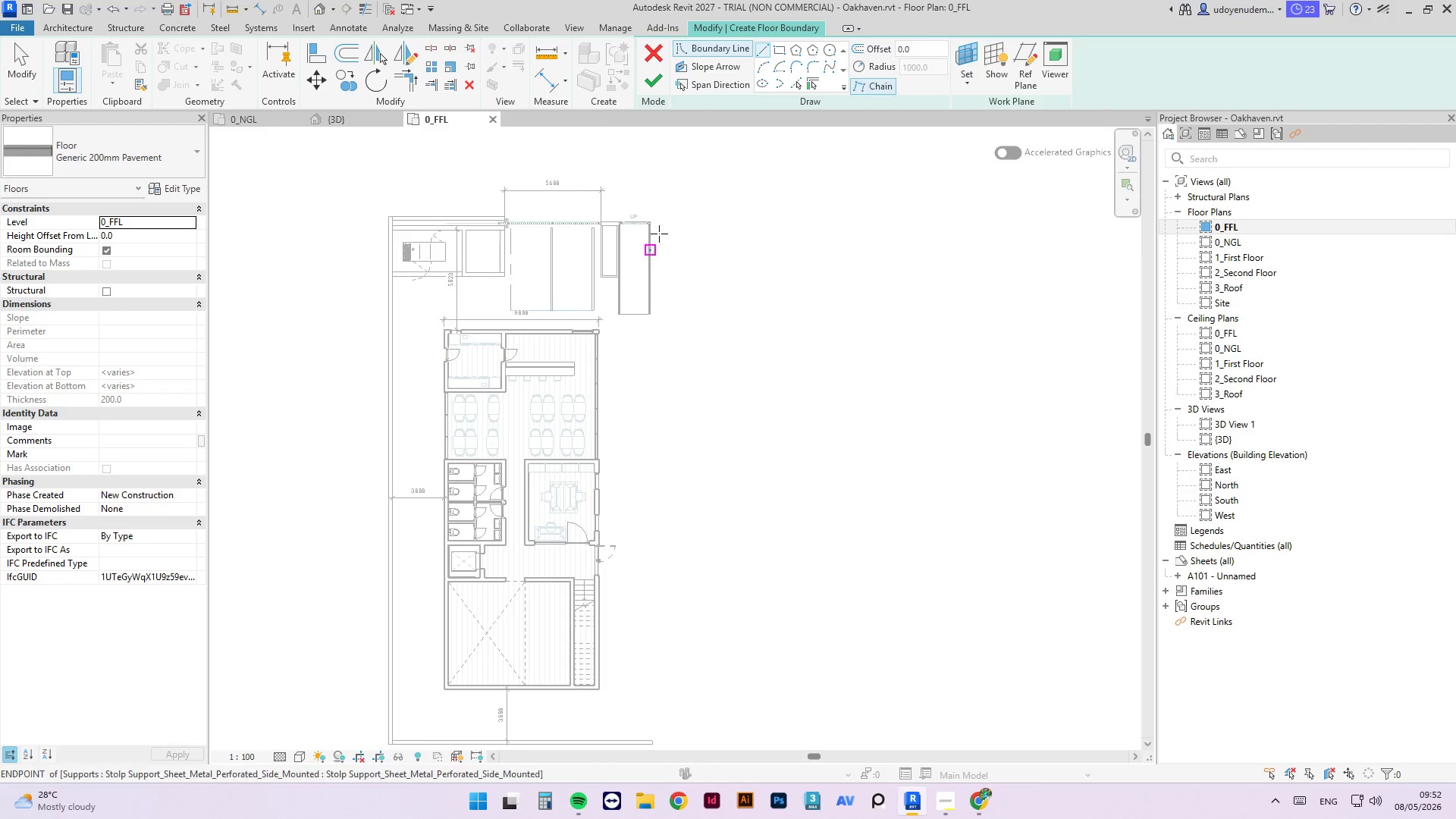 
scroll: coordinate [599, 396], scroll_direction: up, amount: 15.0
 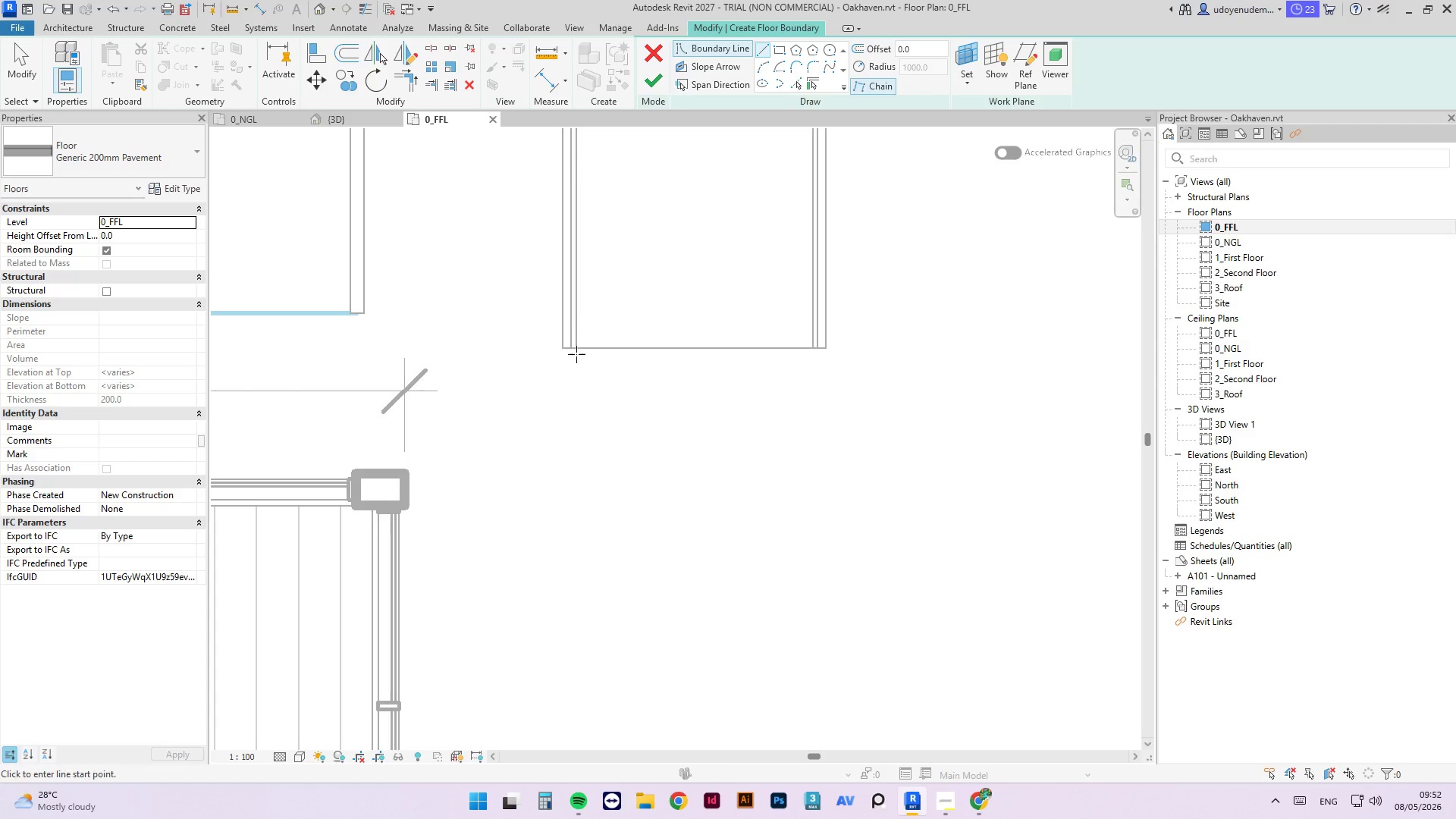 
left_click([564, 350])
 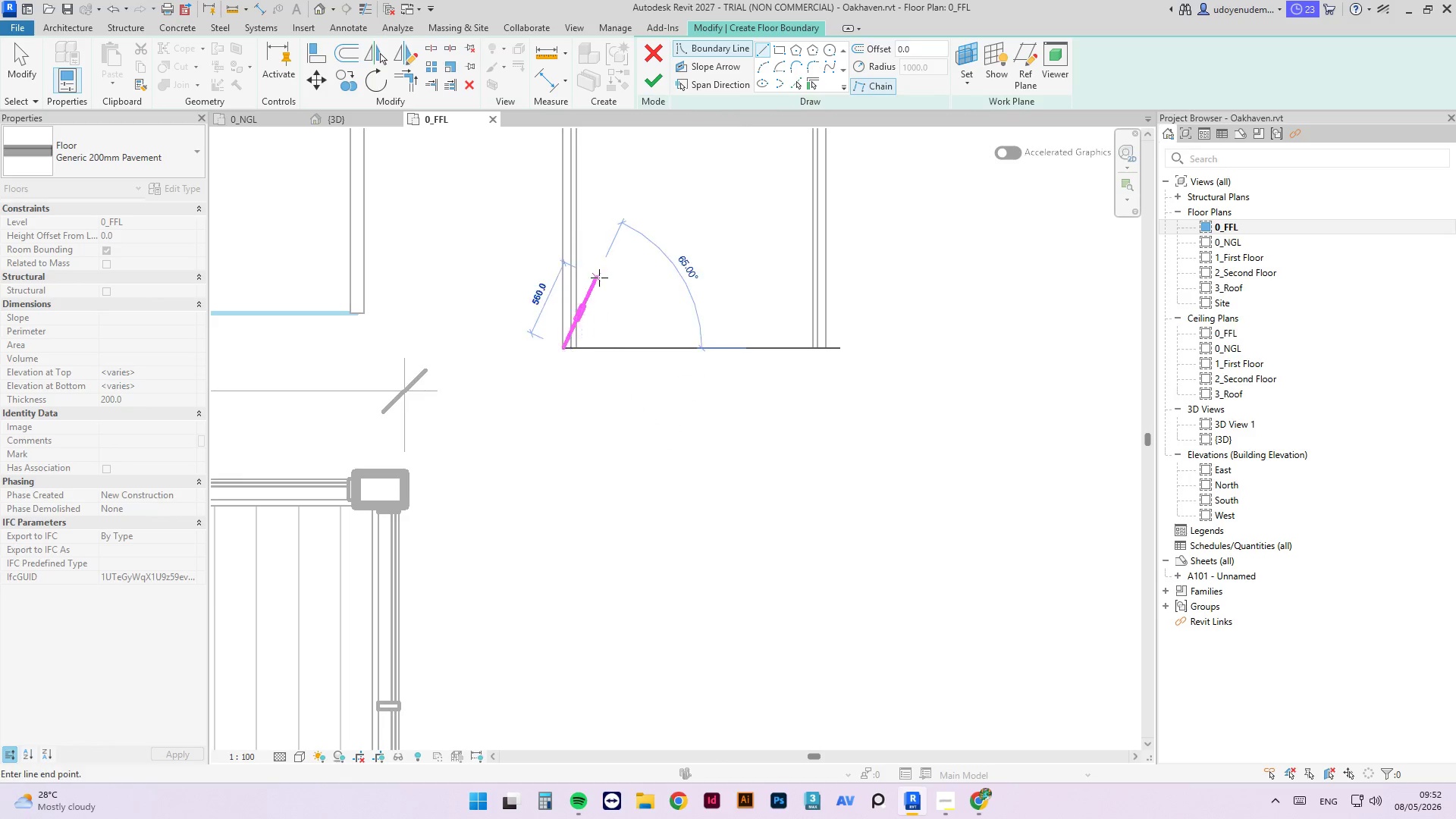 
scroll: coordinate [566, 494], scroll_direction: down, amount: 12.0
 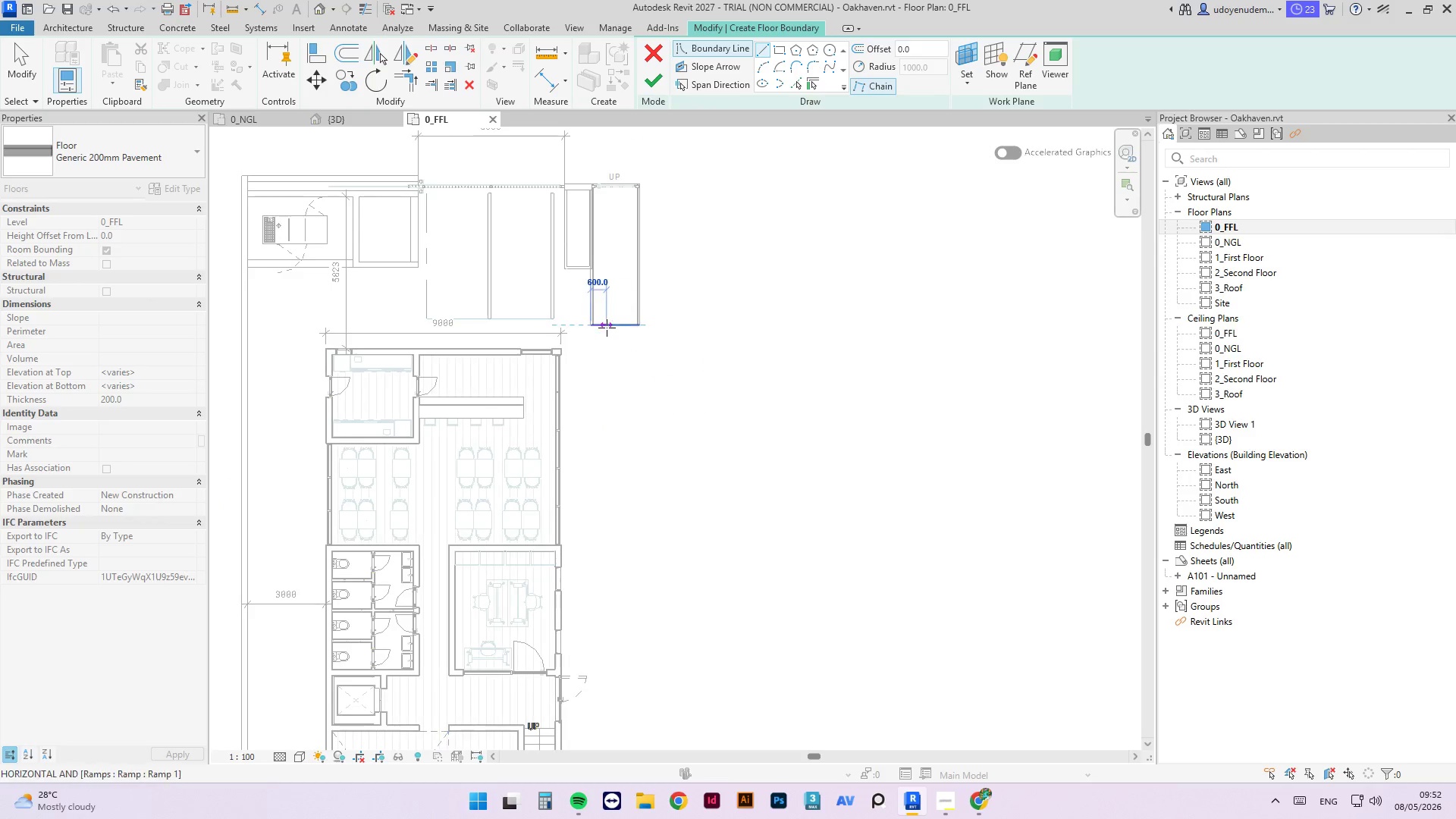 
scroll: coordinate [559, 332], scroll_direction: up, amount: 2.0
 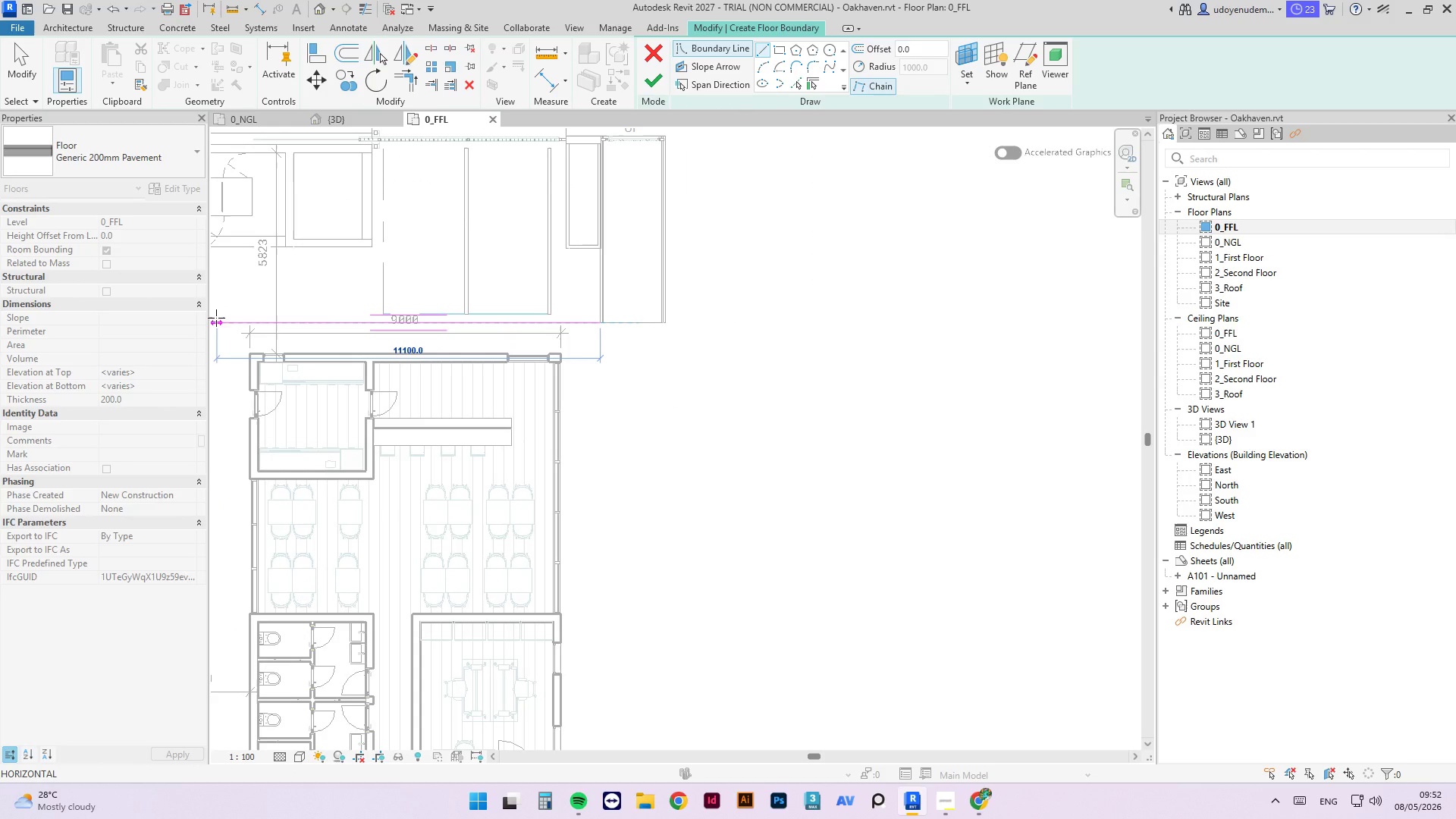 
wait(9.78)
 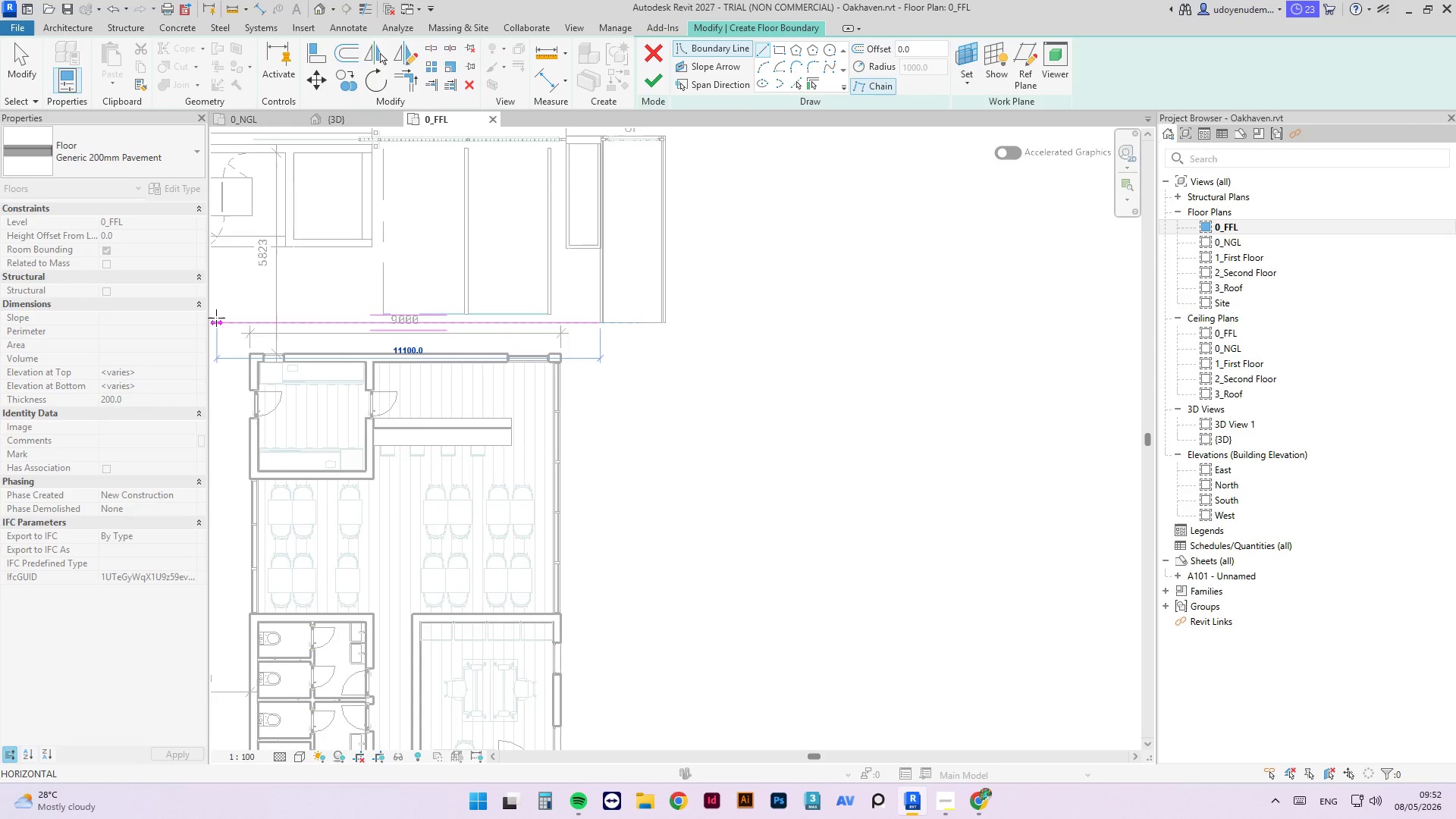 
left_click([214, 322])
 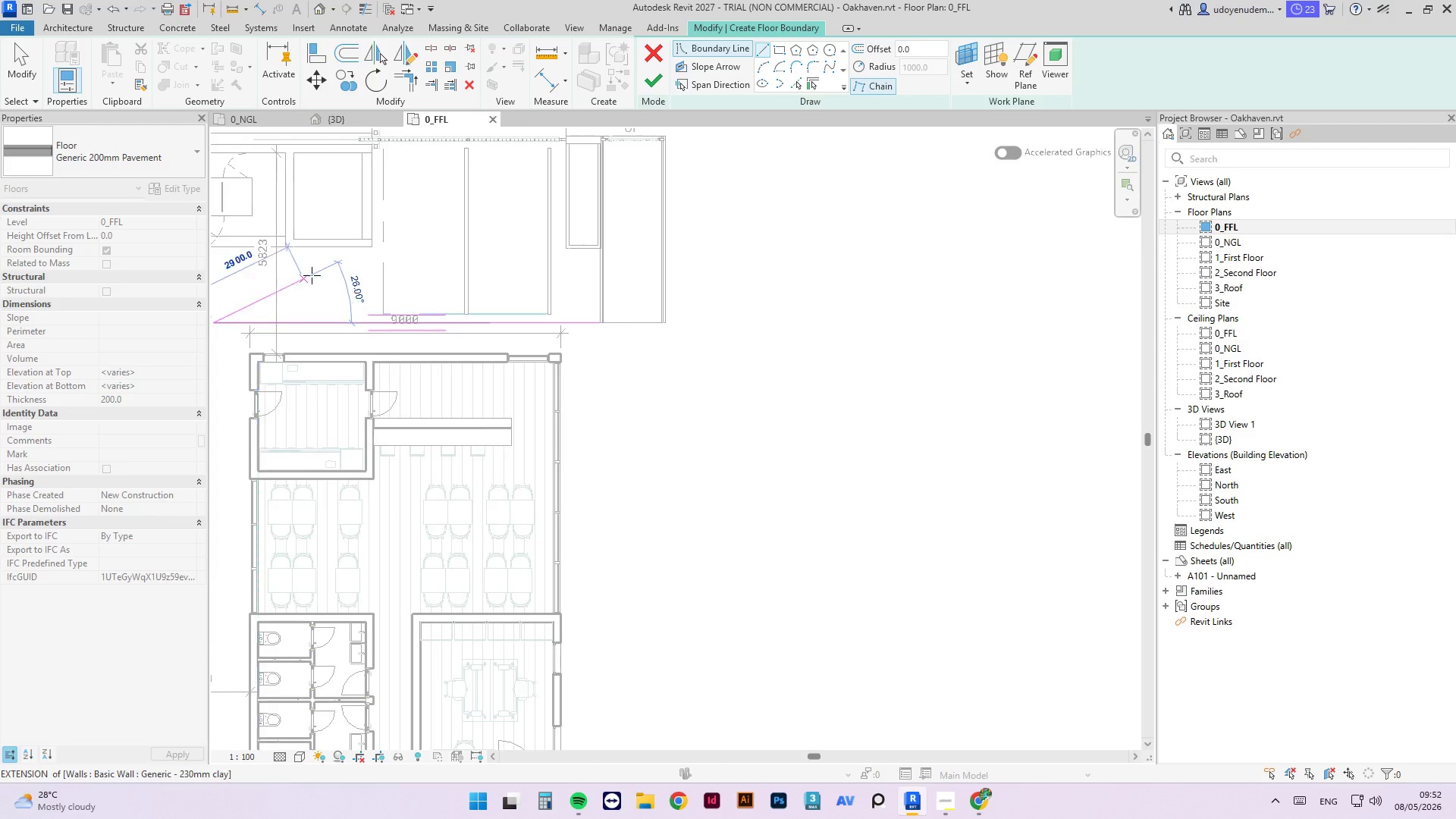 
scroll: coordinate [312, 275], scroll_direction: down, amount: 4.0
 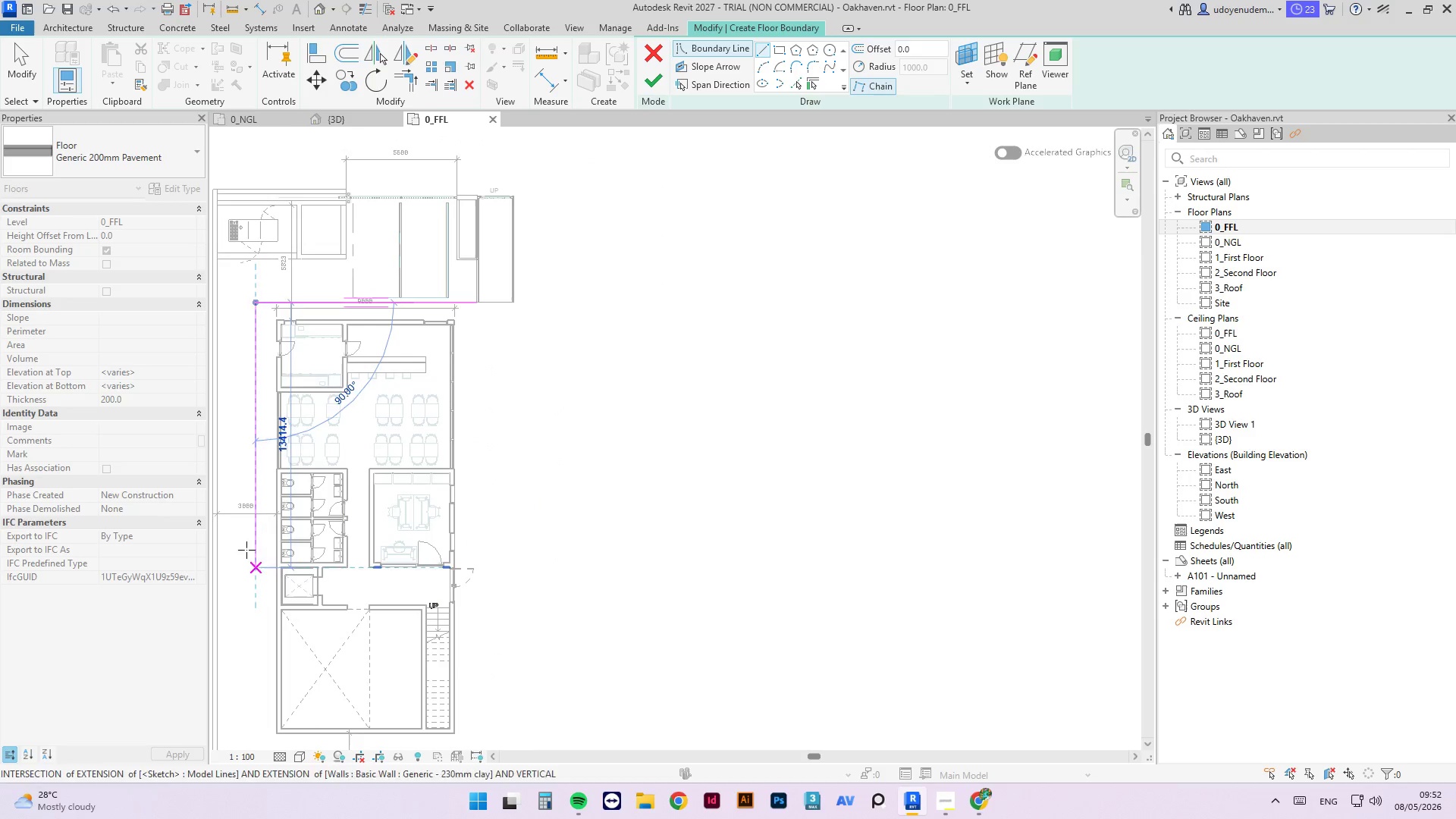 
scroll: coordinate [261, 315], scroll_direction: up, amount: 6.0
 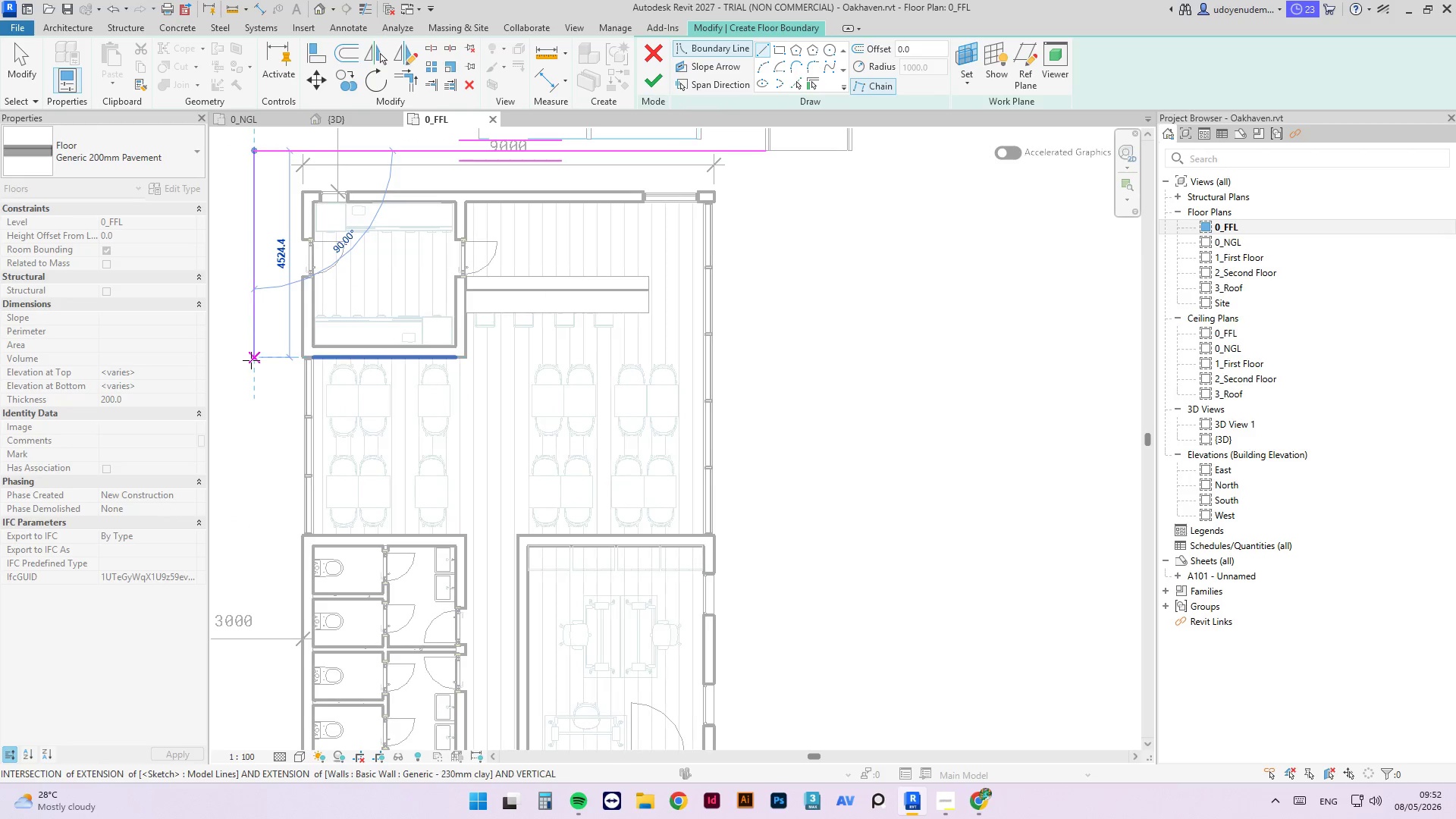 
left_click([251, 360])
 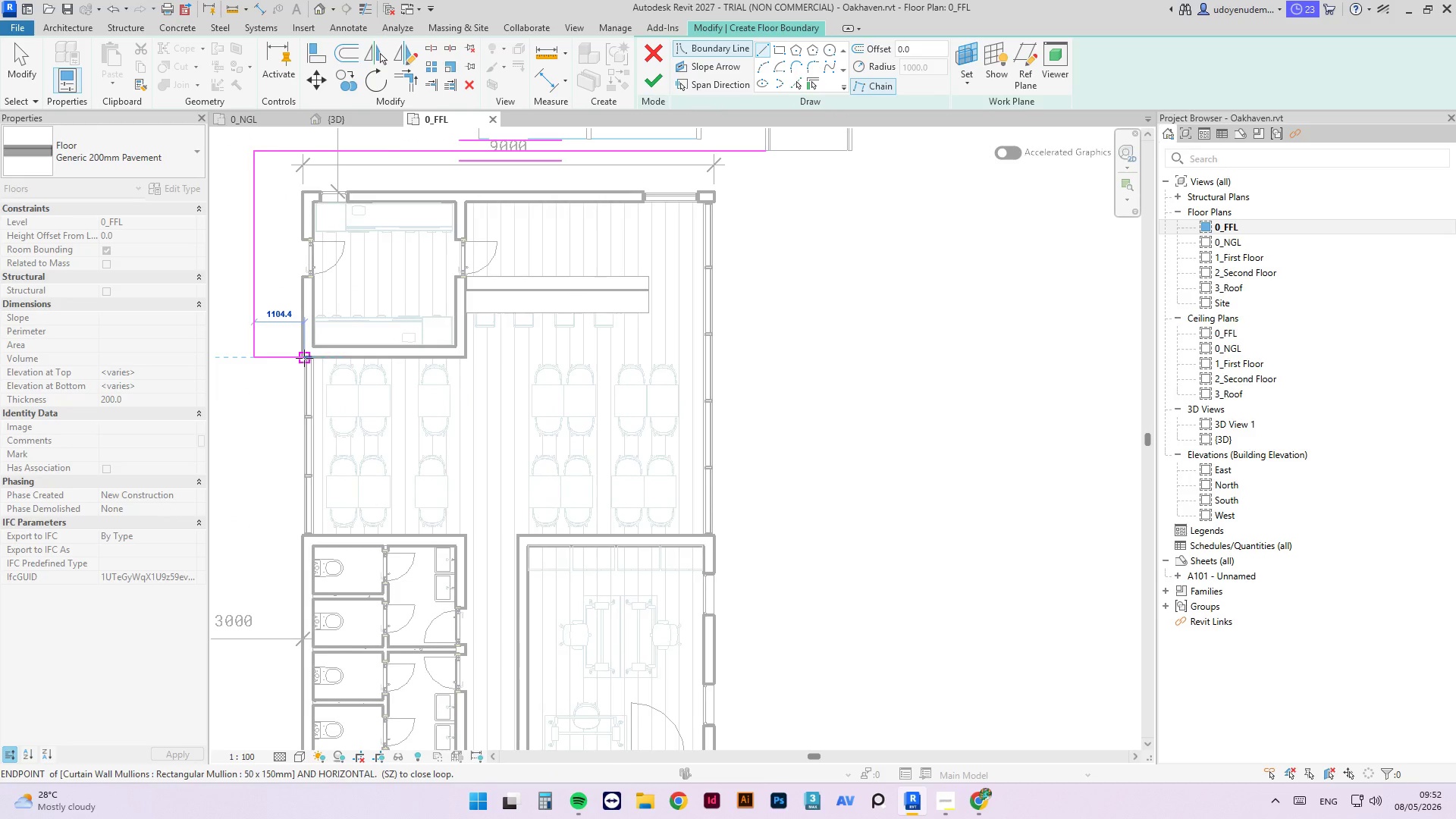 
left_click([302, 357])
 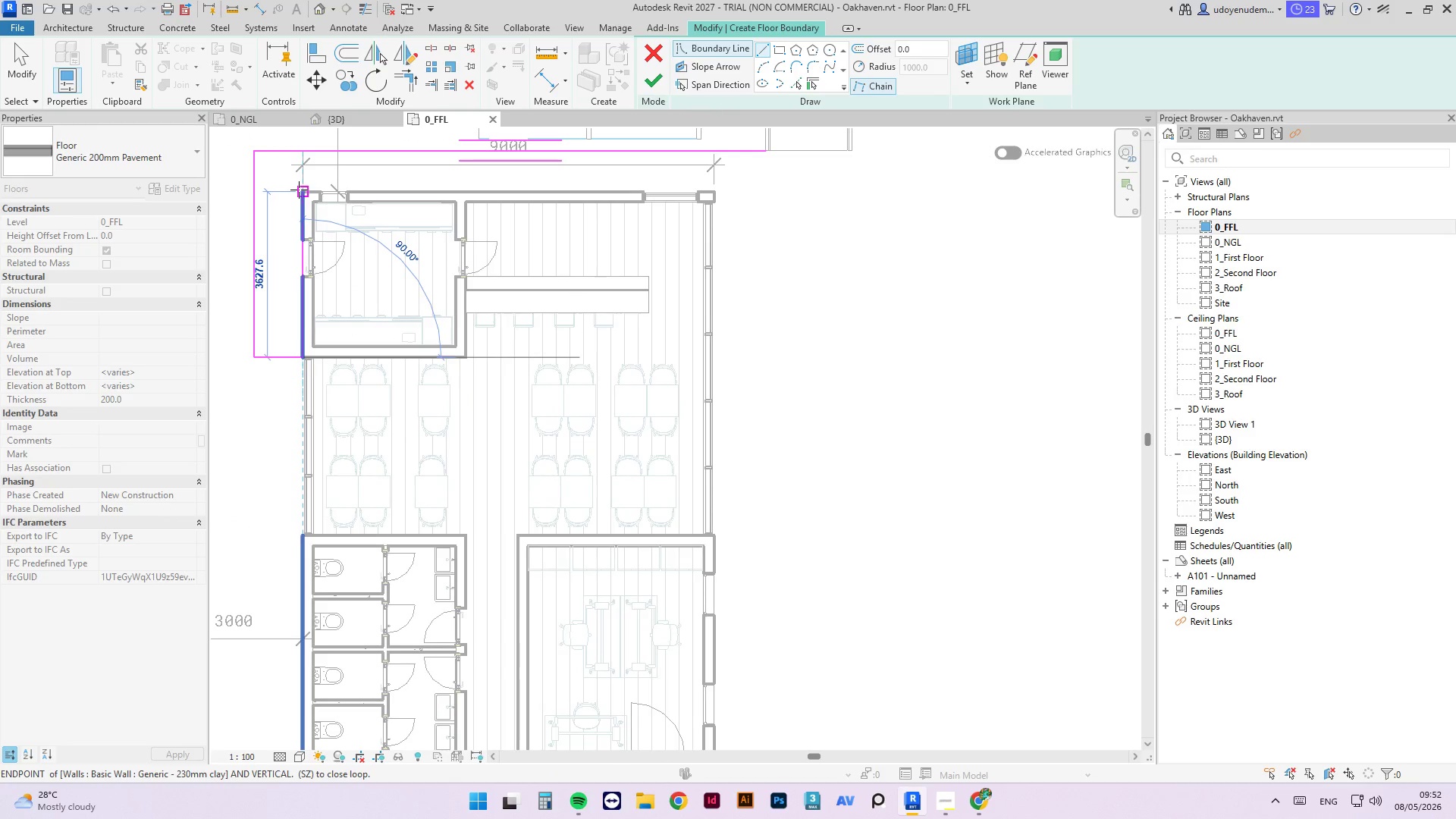 
left_click([299, 190])
 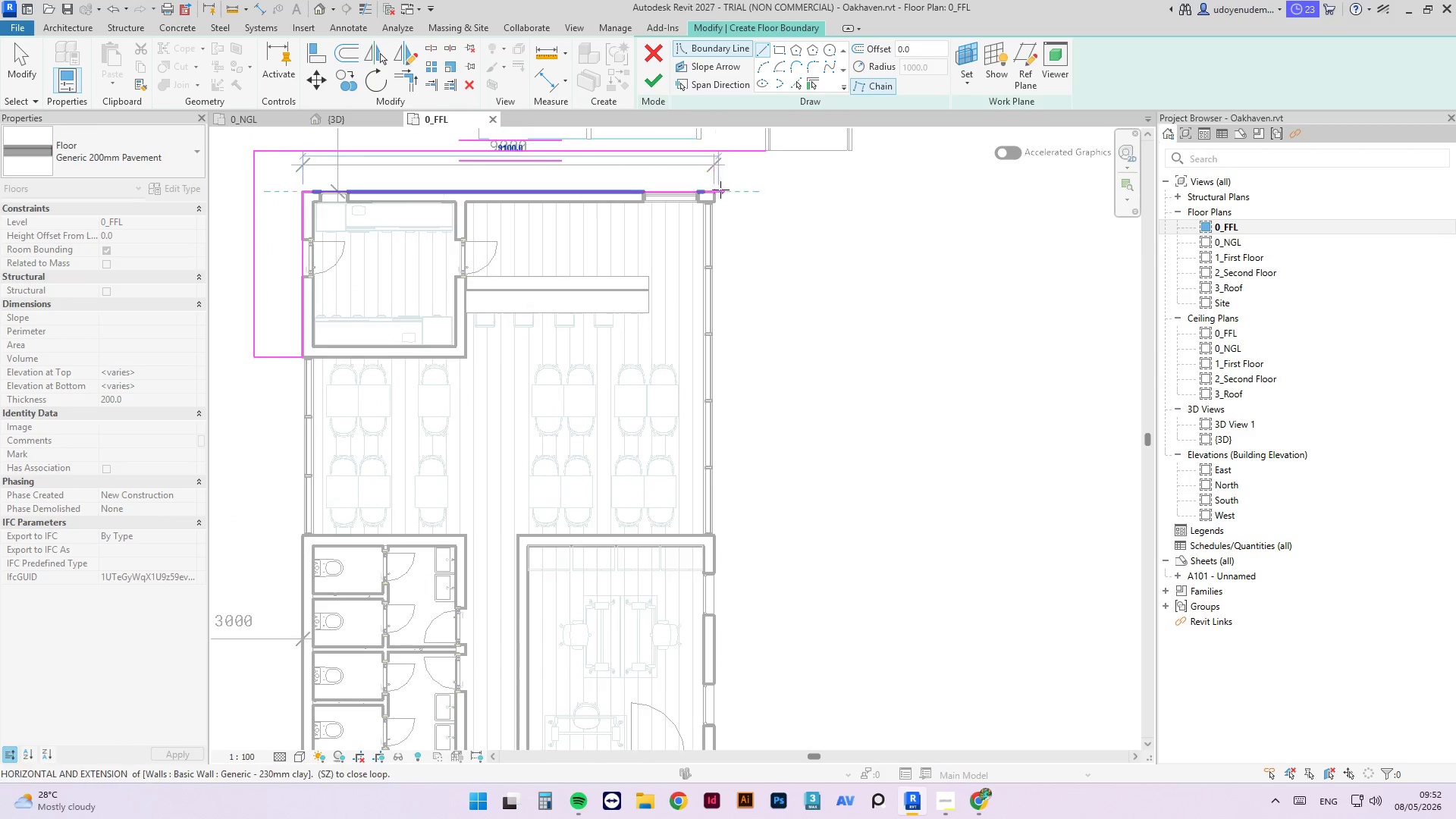 
scroll: coordinate [747, 195], scroll_direction: up, amount: 1.0
 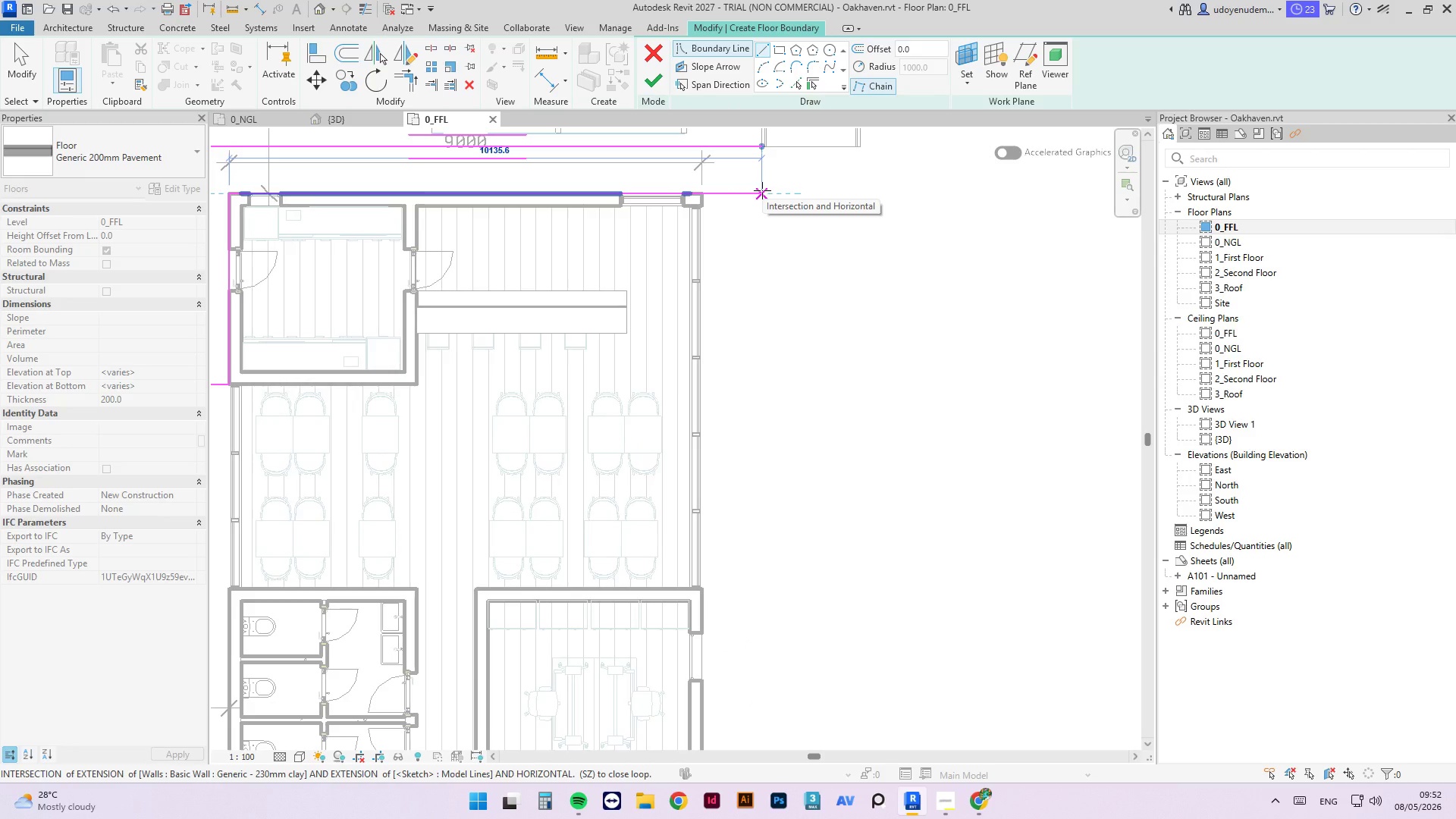 
left_click([762, 190])
 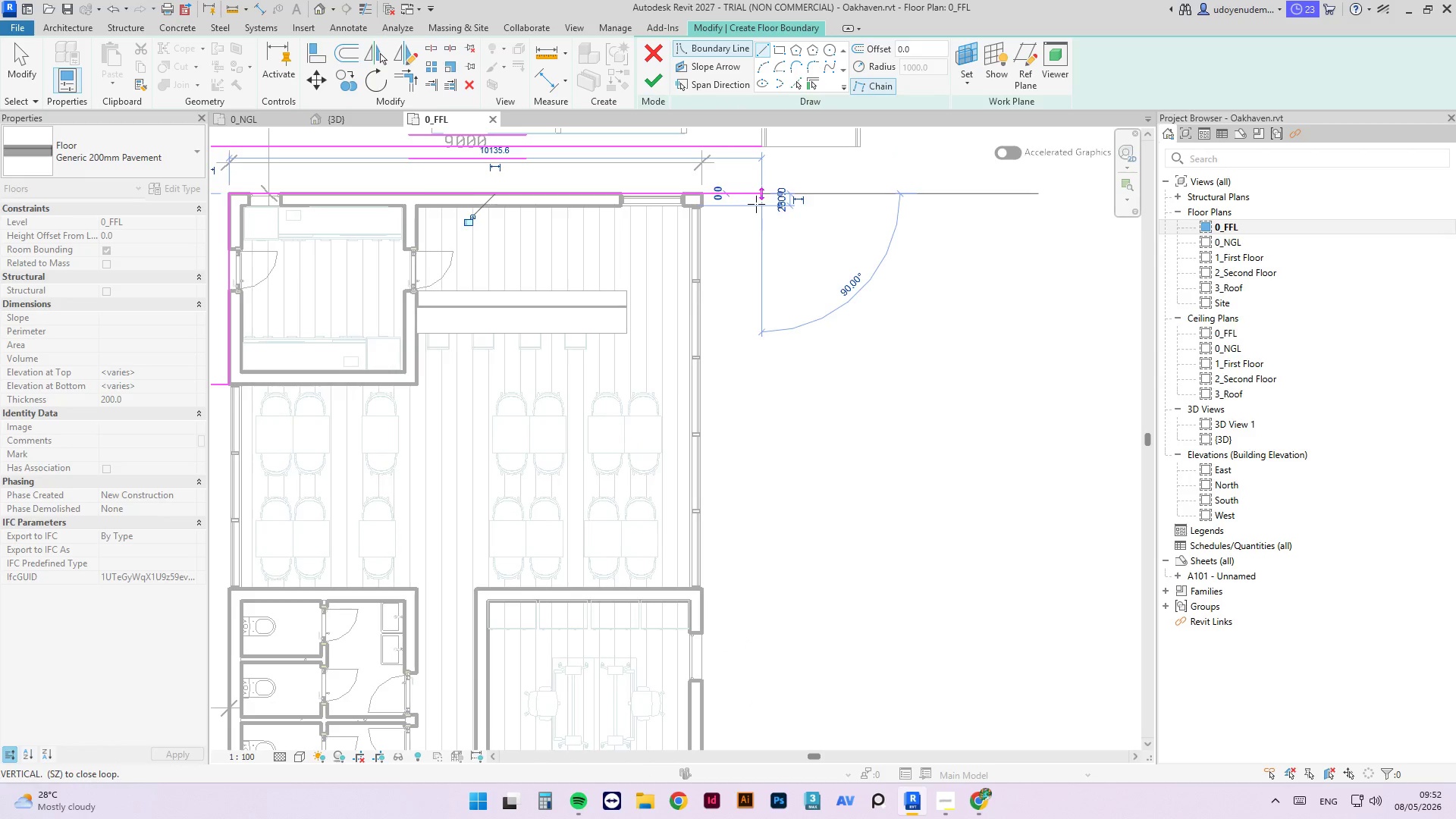 
scroll: coordinate [748, 303], scroll_direction: down, amount: 6.0
 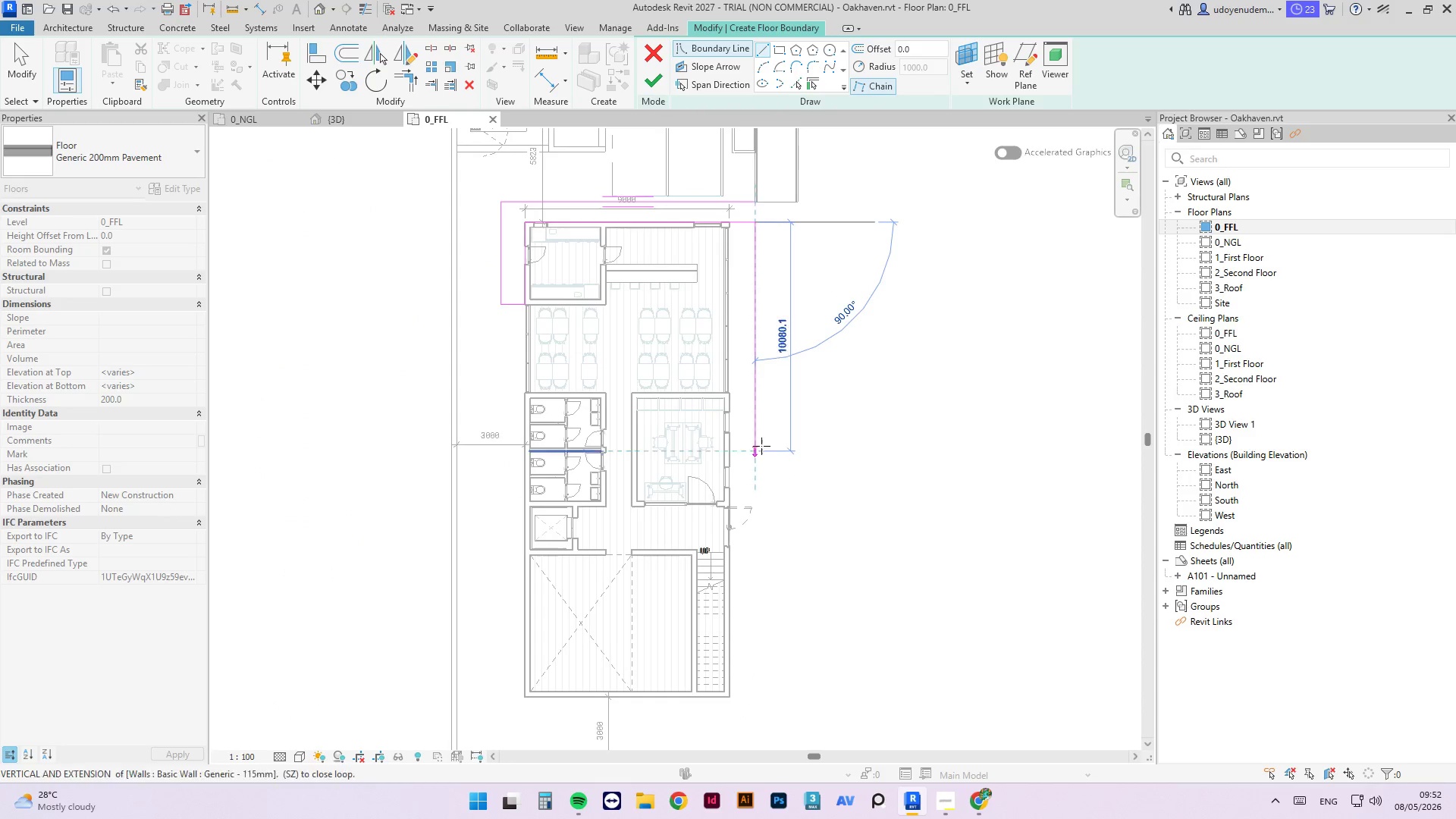 
scroll: coordinate [755, 501], scroll_direction: up, amount: 6.0
 